 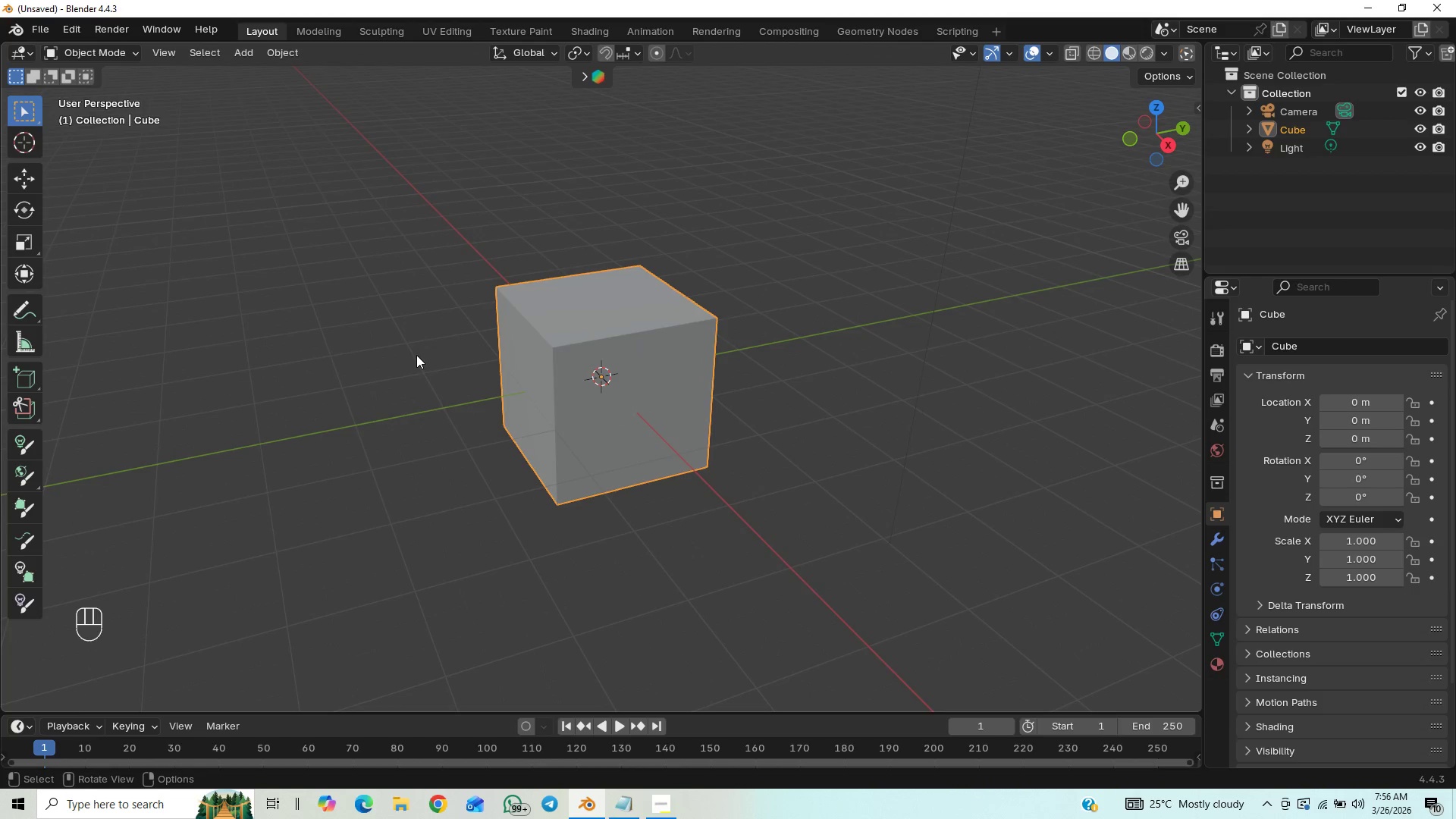 
scroll: coordinate [416, 378], scroll_direction: down, amount: 14.0
 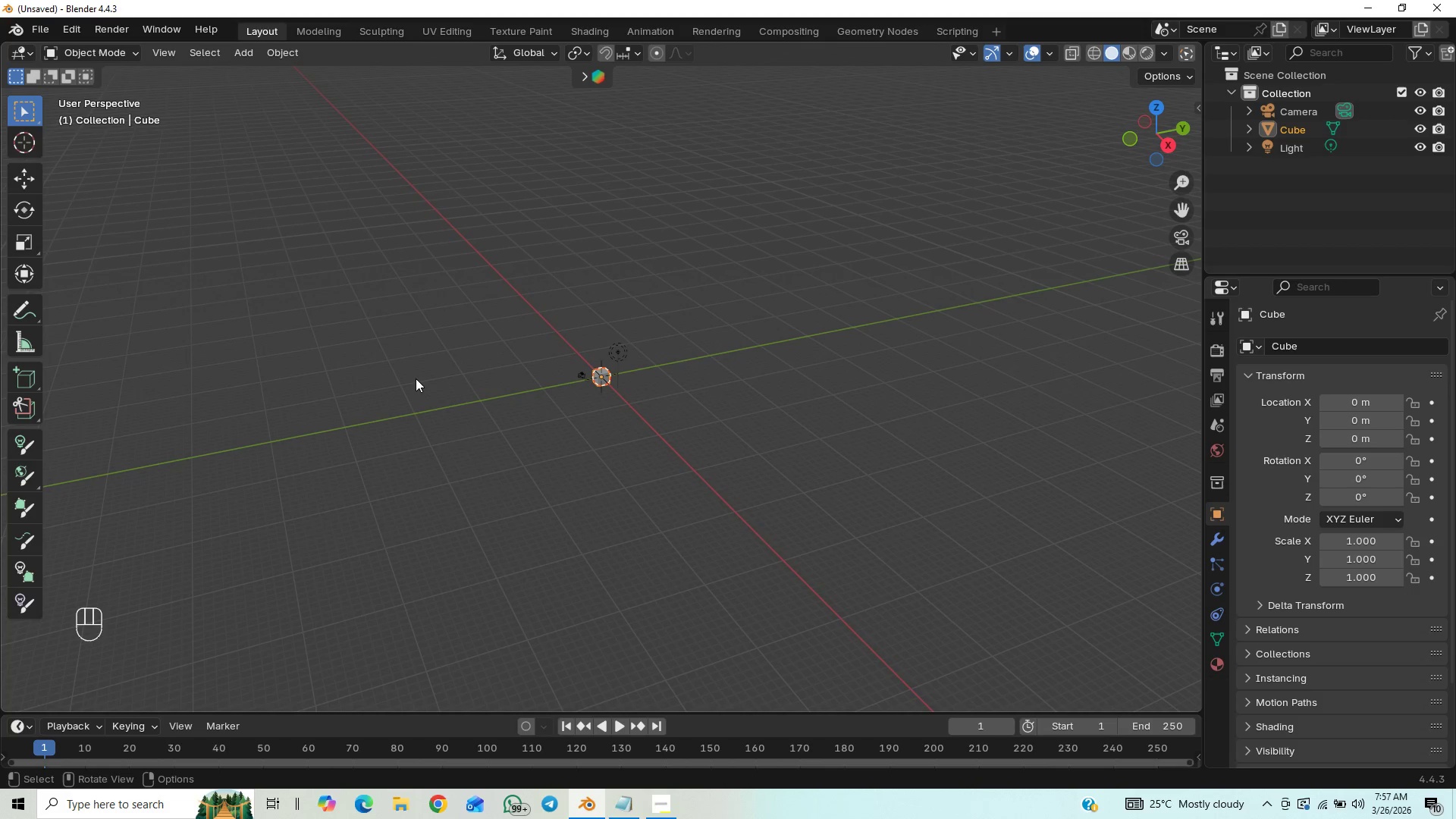 
scroll: coordinate [416, 378], scroll_direction: up, amount: 12.0
 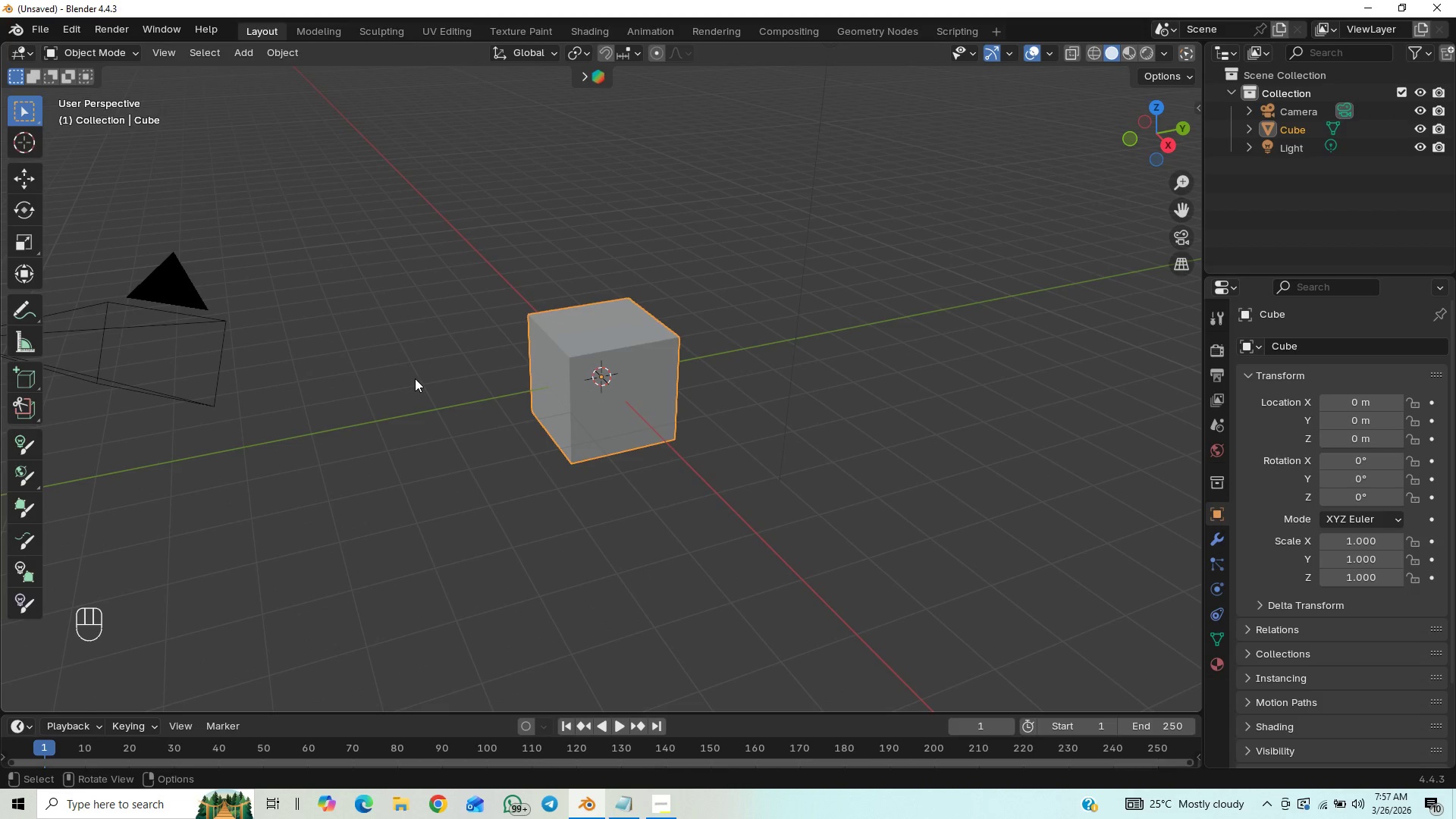 
scroll: coordinate [415, 378], scroll_direction: down, amount: 5.0
 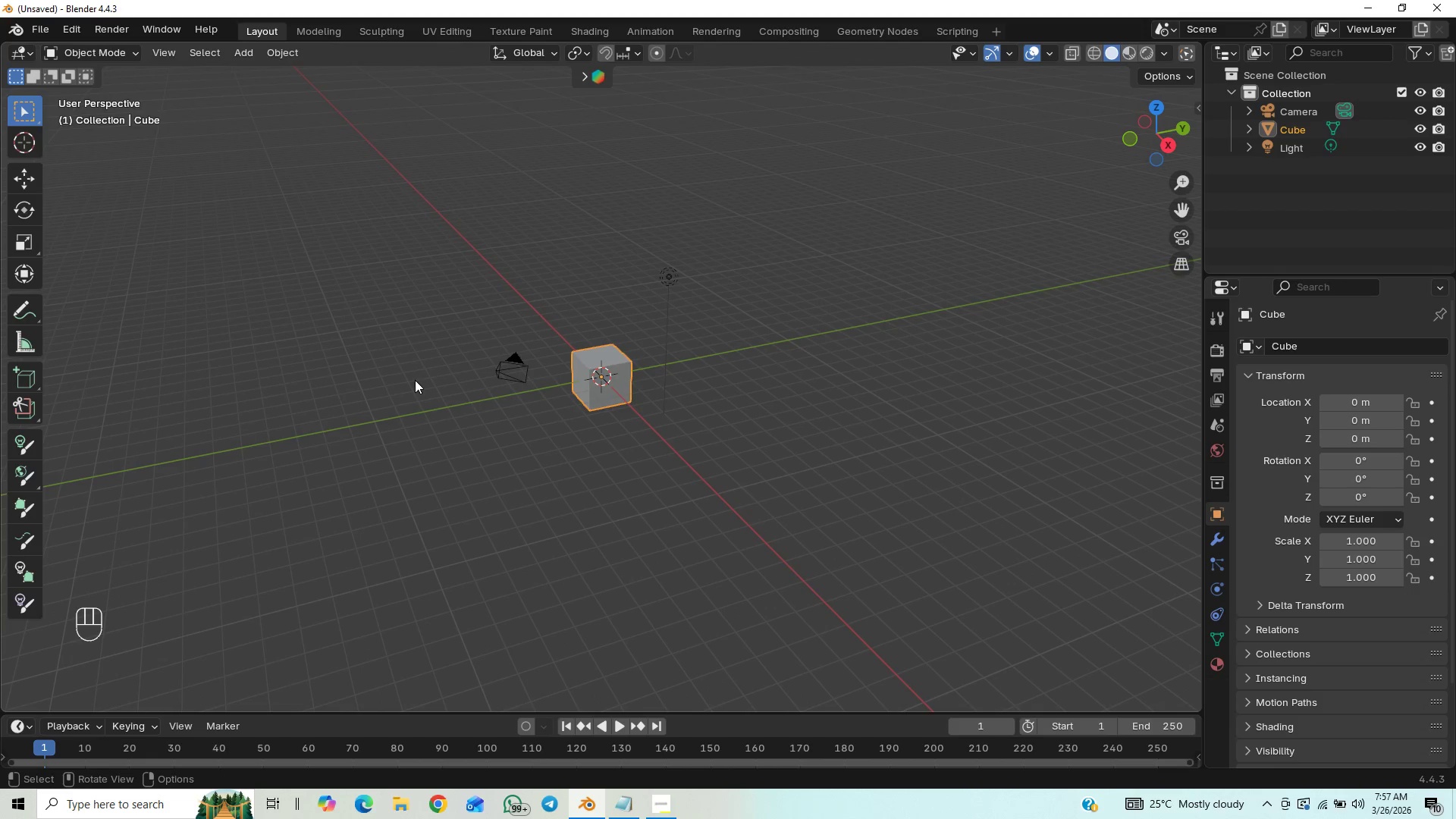 
scroll: coordinate [497, 405], scroll_direction: up, amount: 4.0
 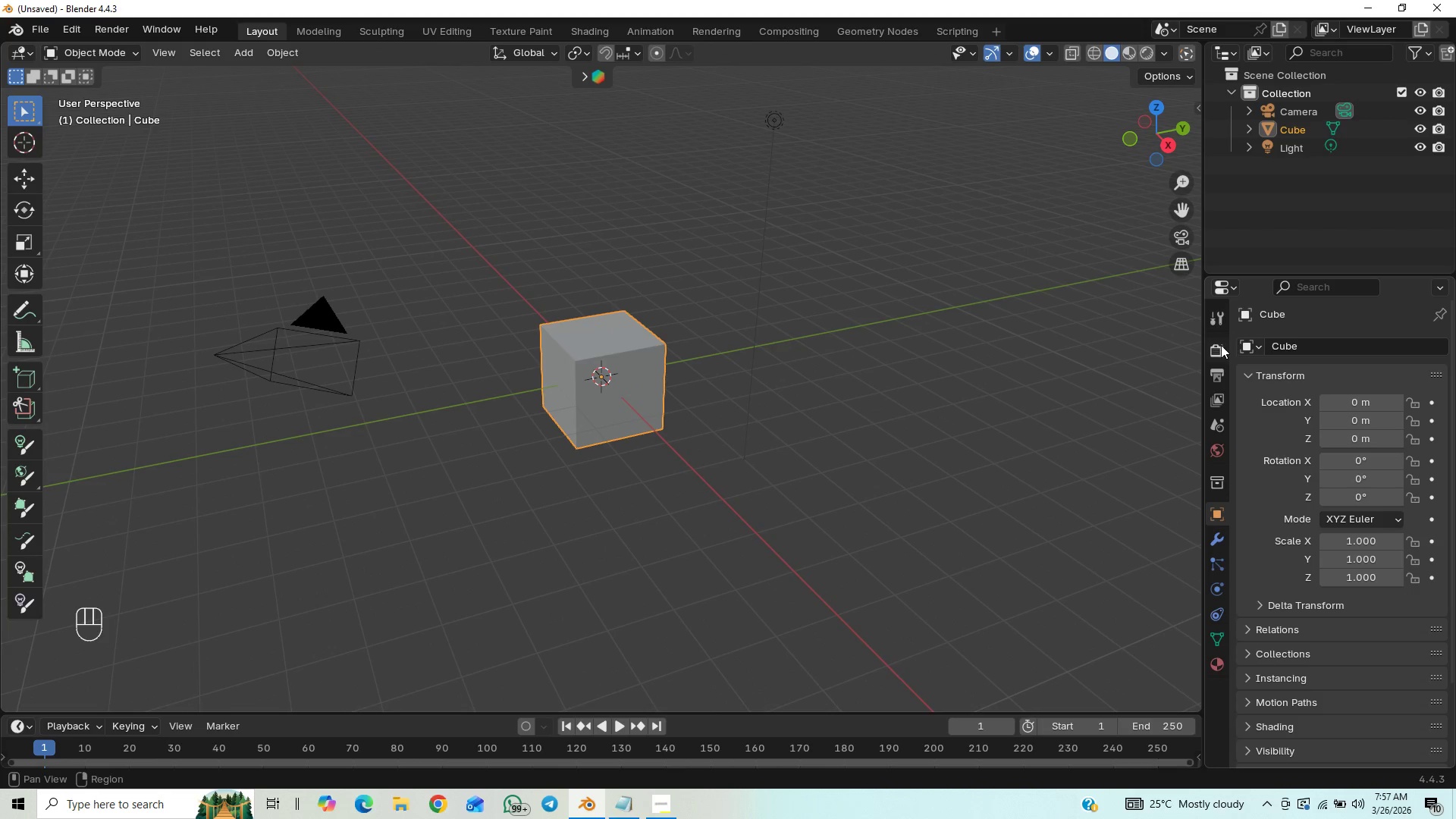 
left_click([1220, 351])
 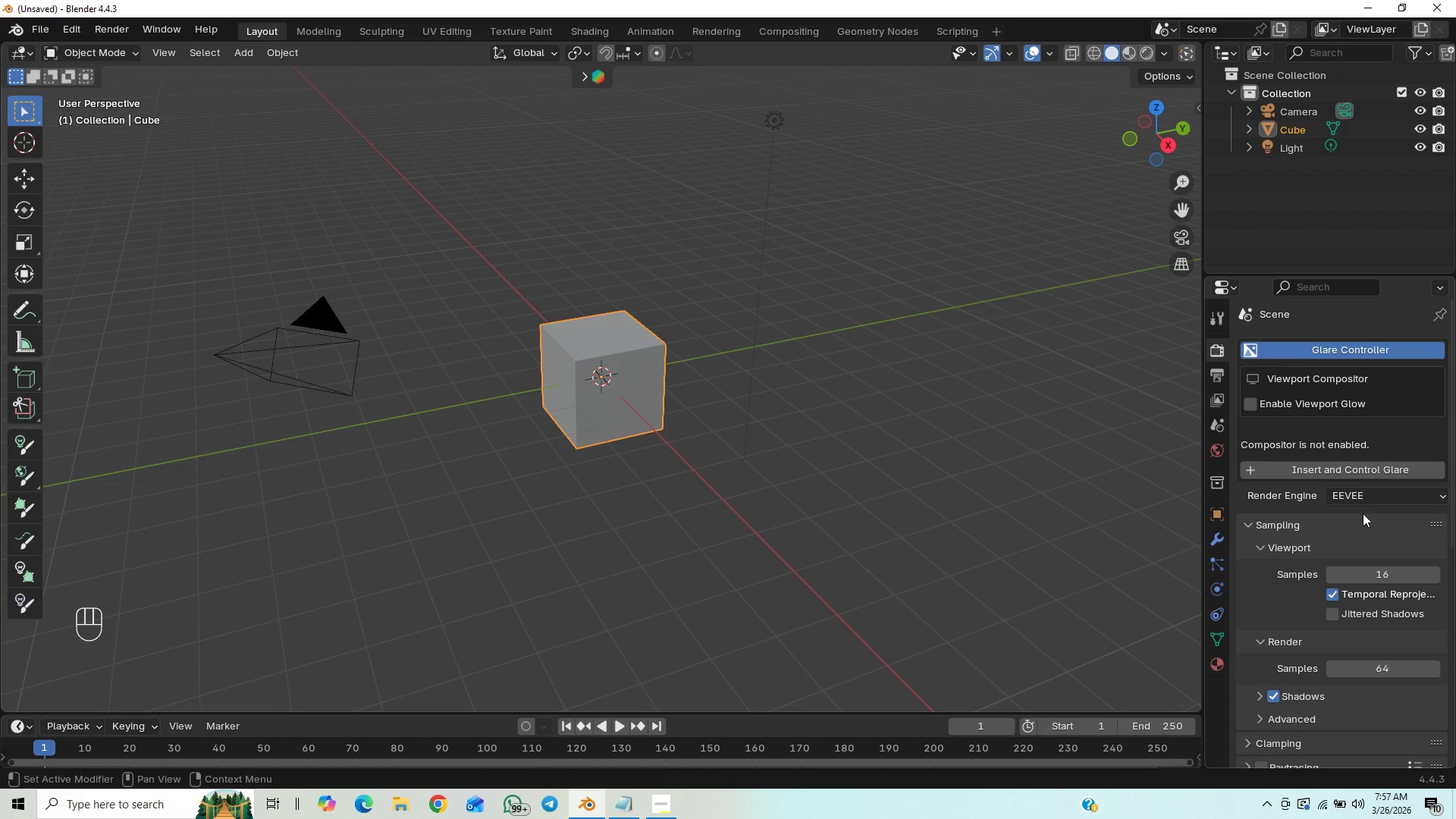 
left_click([1373, 498])
 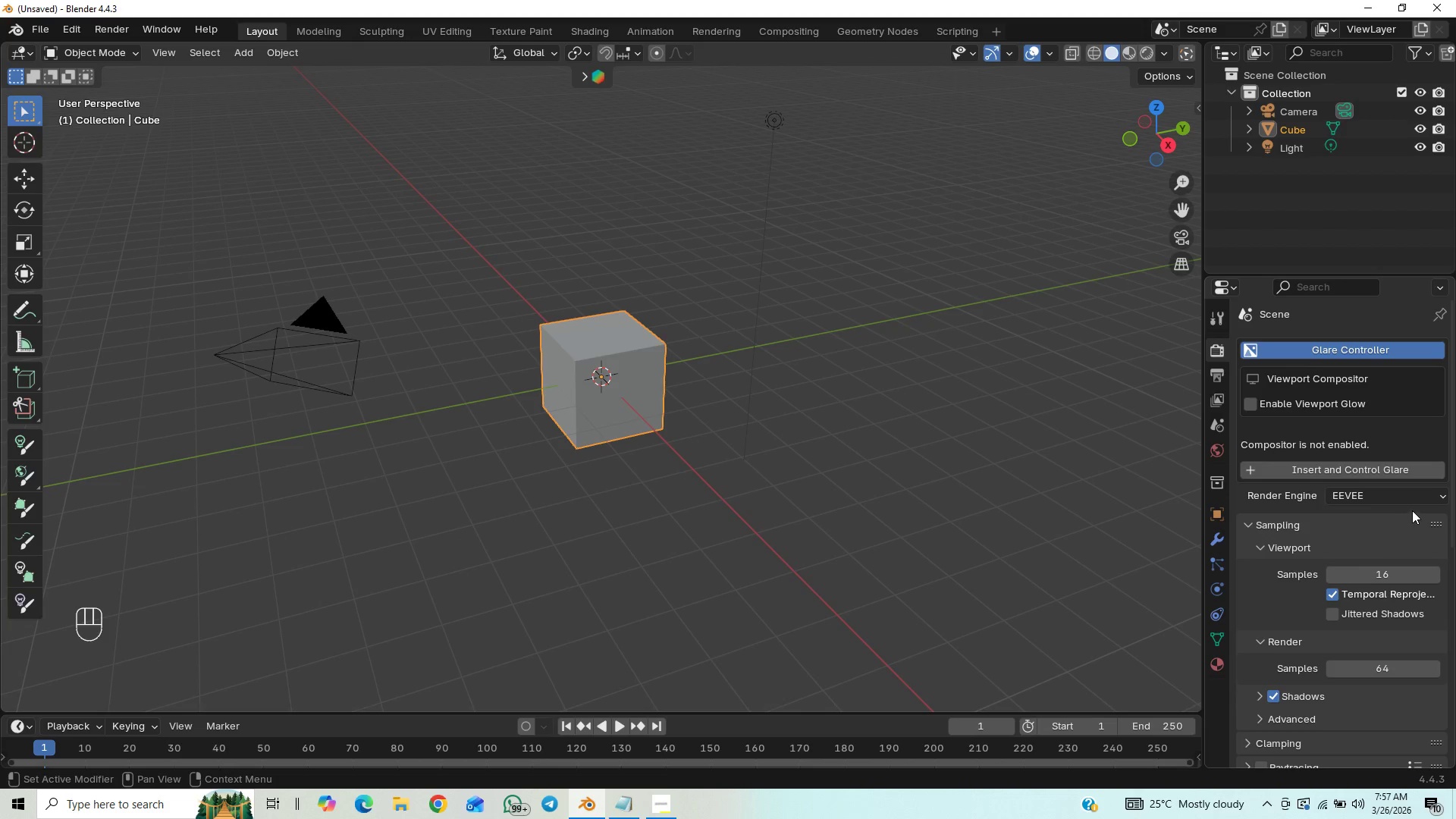 
left_click([1414, 502])
 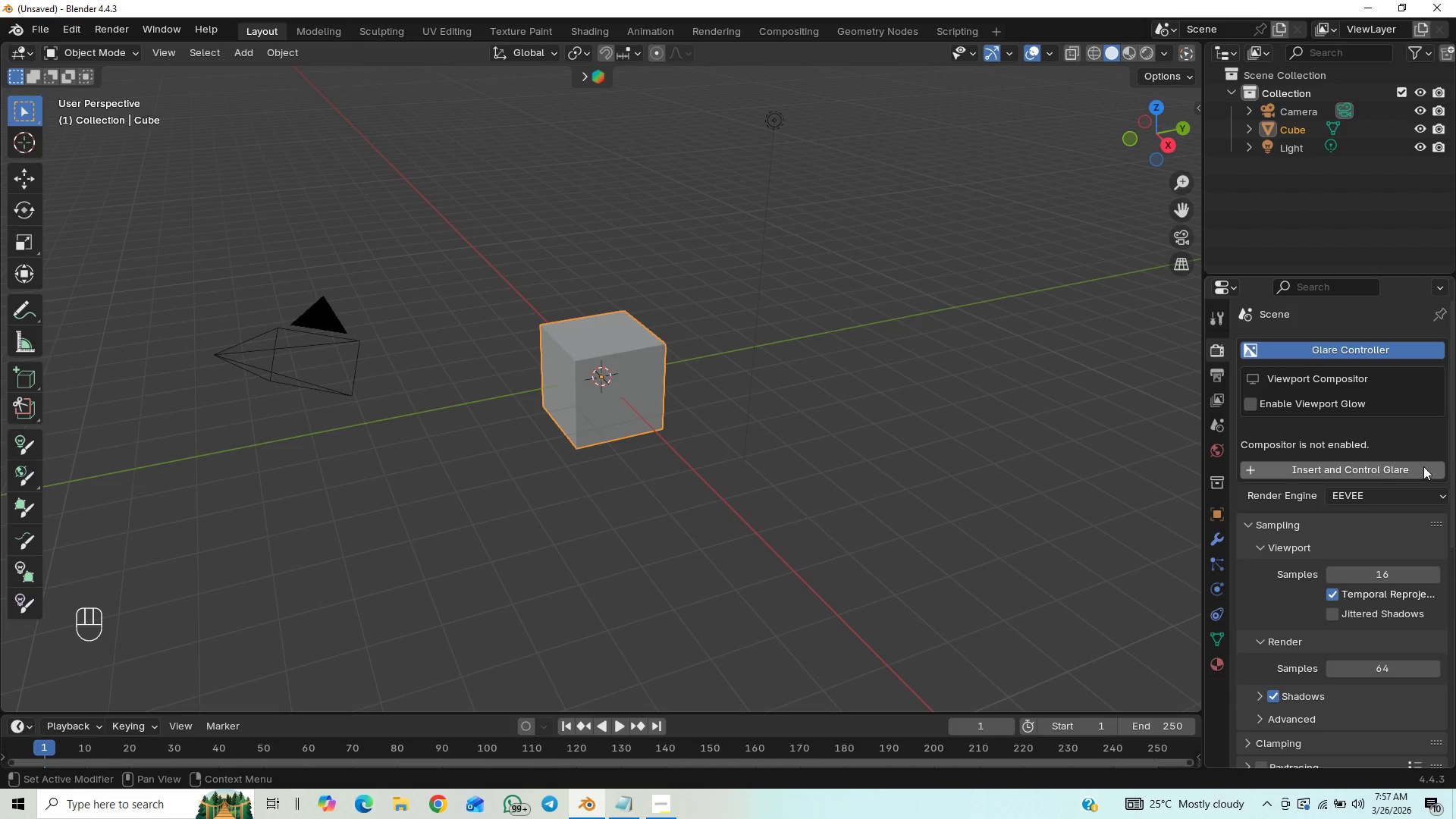 
left_click([1342, 494])
 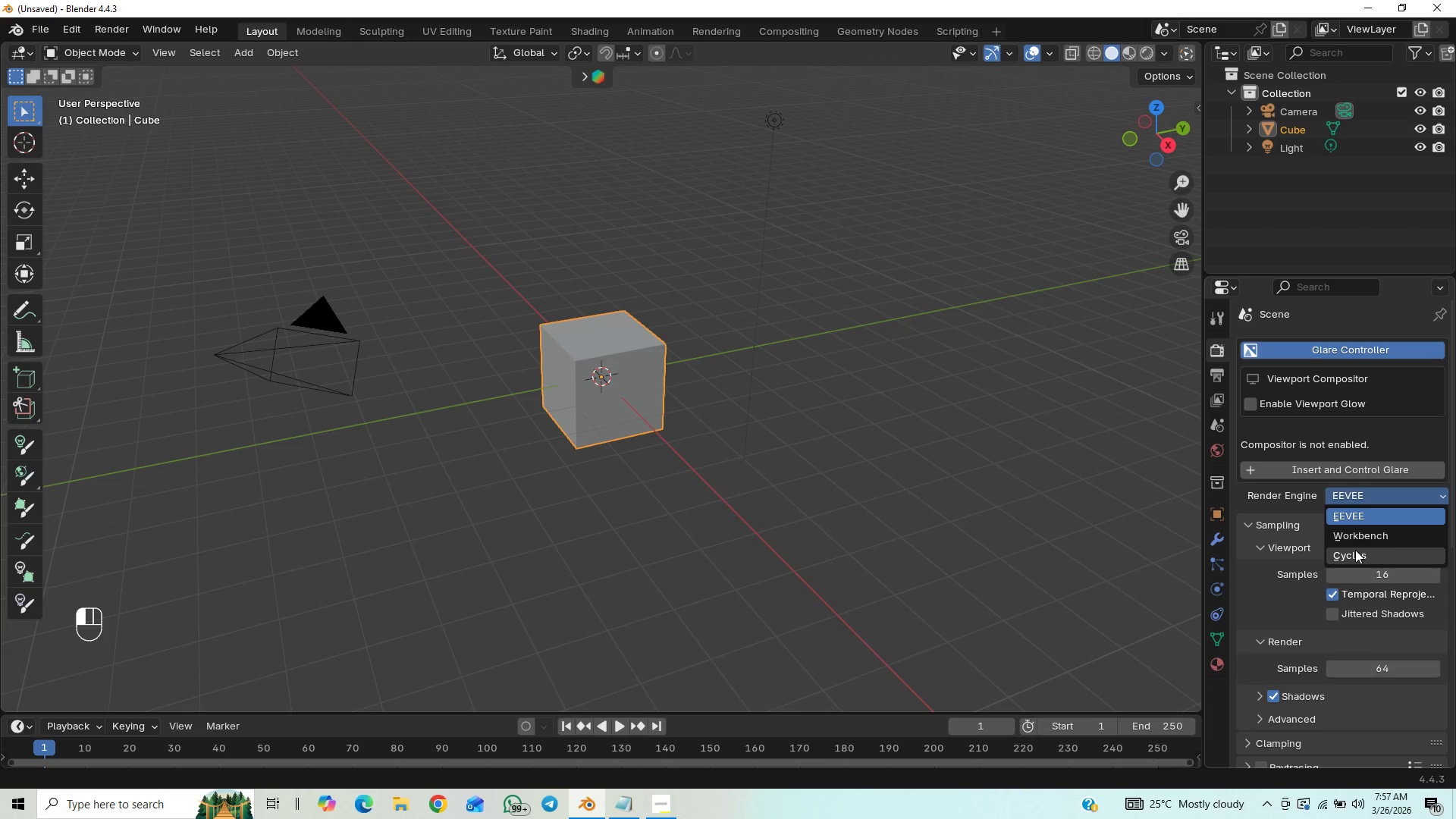 
left_click([1386, 554])
 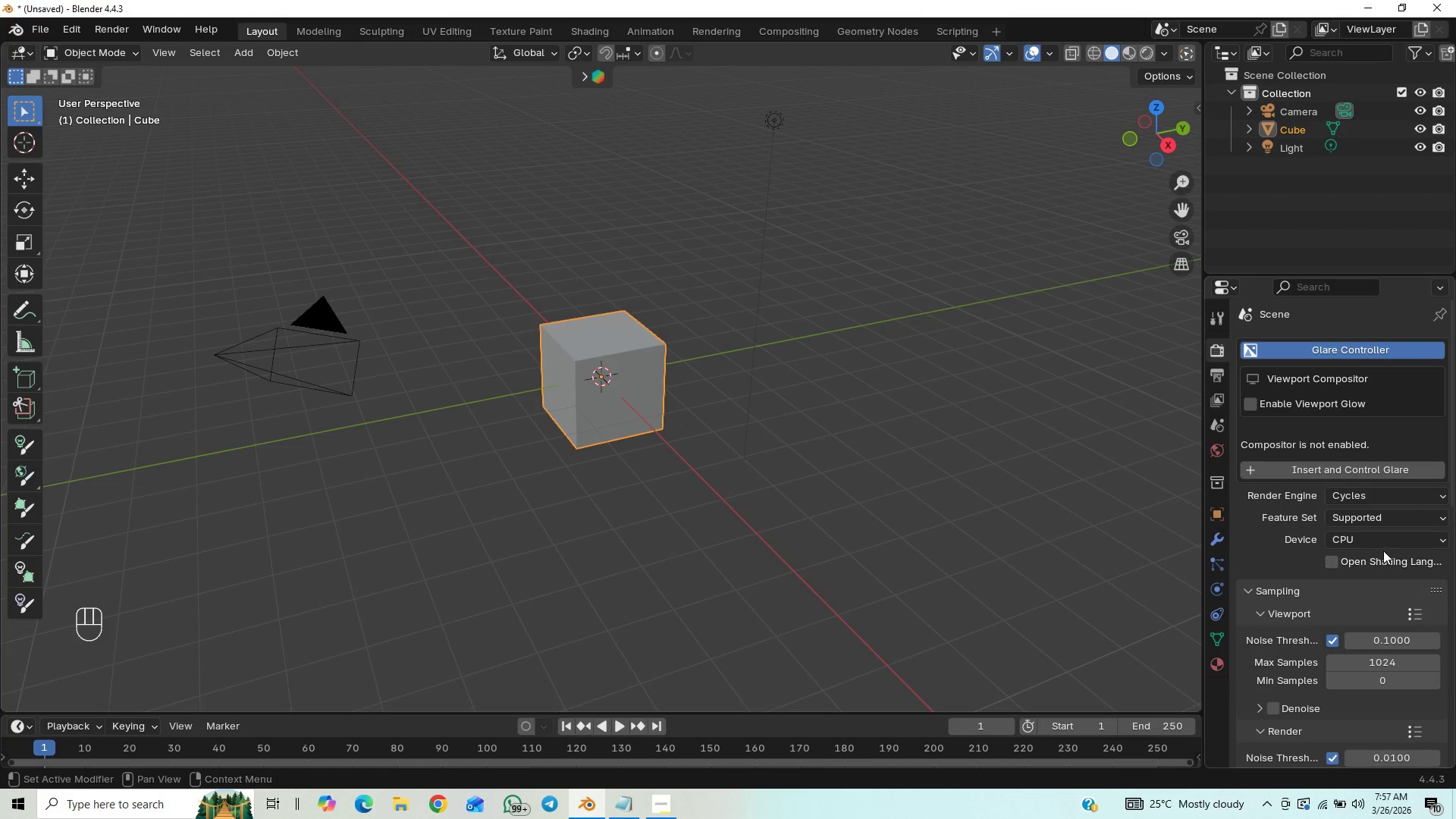 
left_click([1380, 541])
 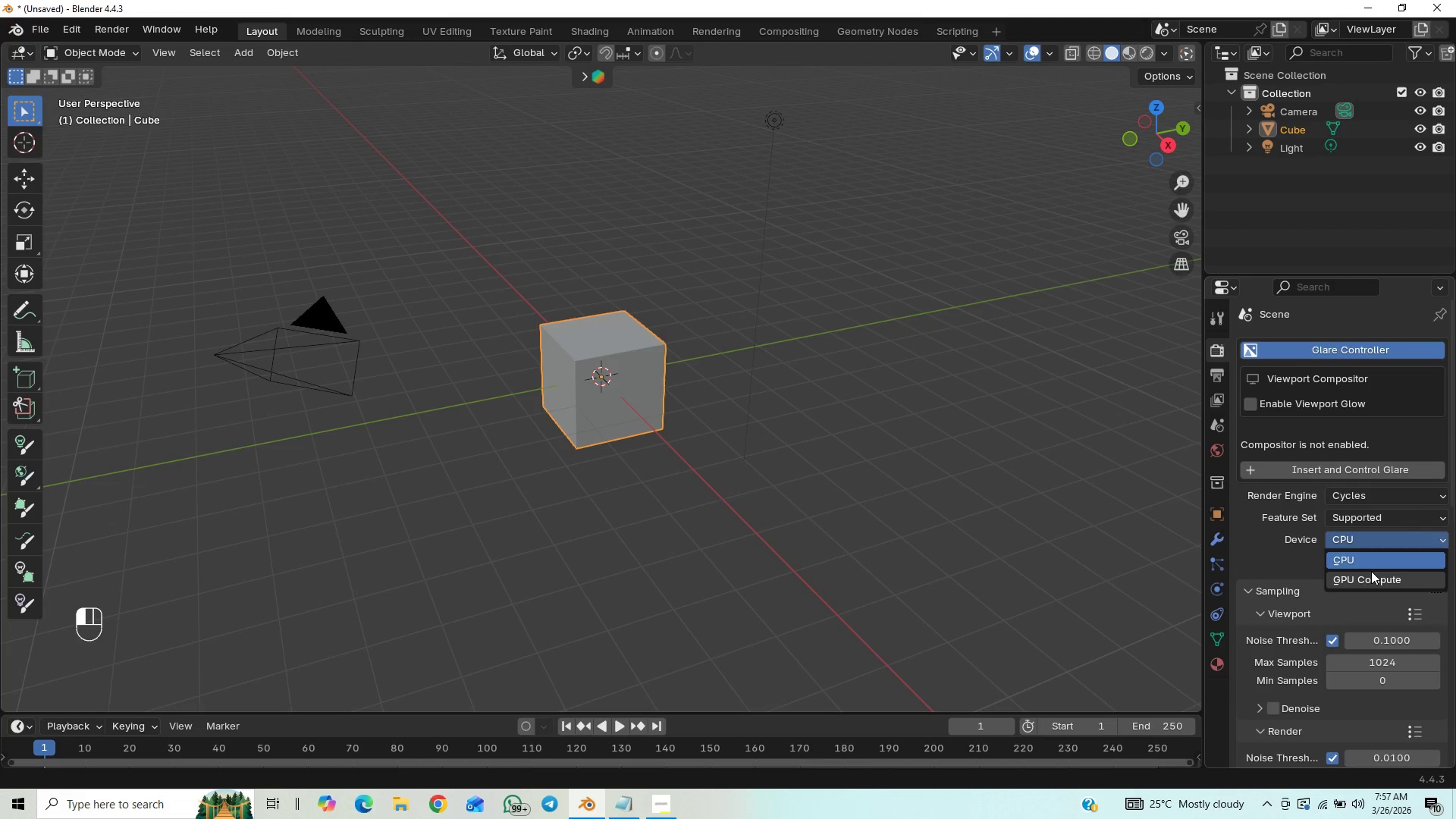 
left_click([1368, 576])
 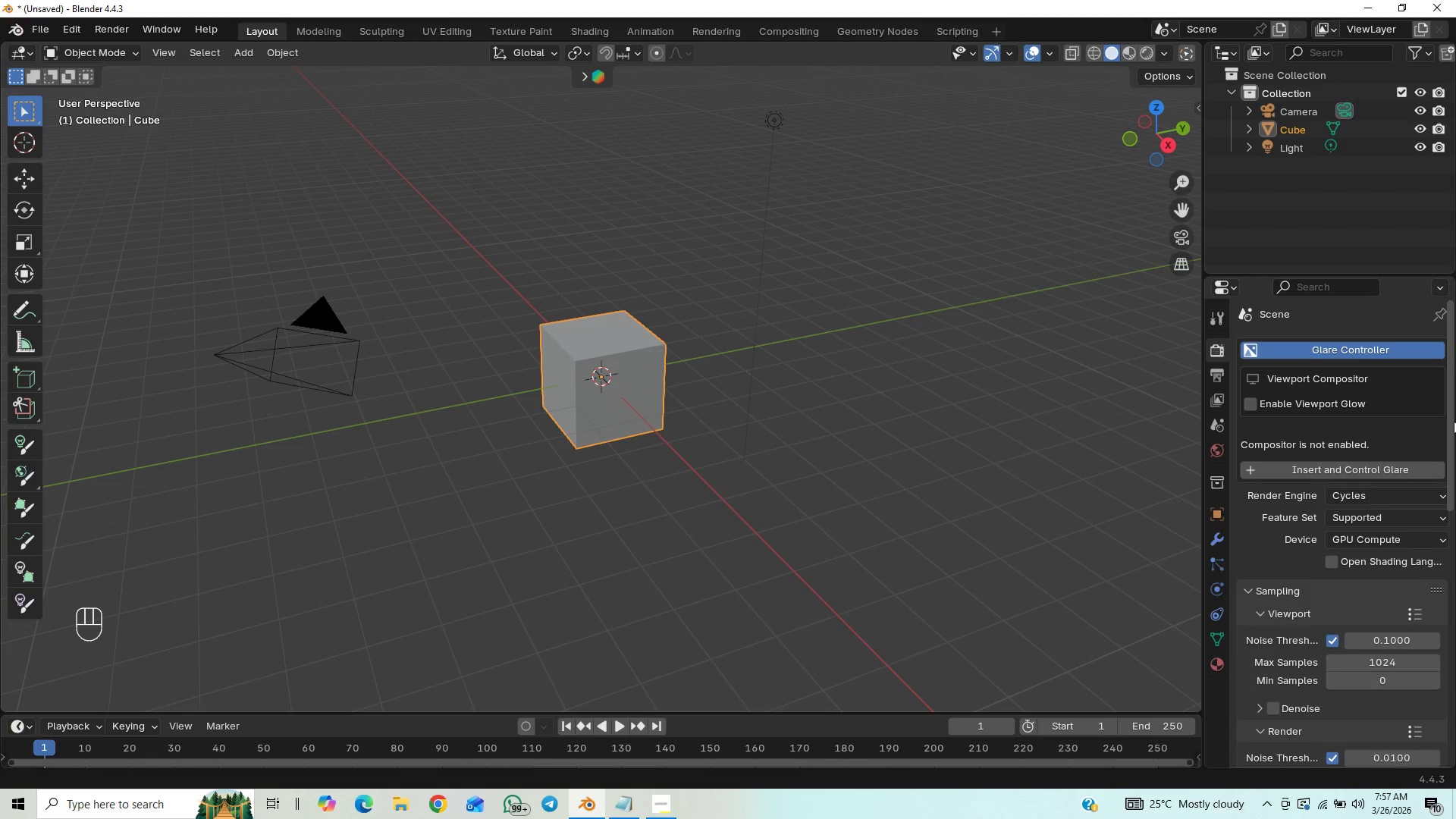 
wait(7.64)
 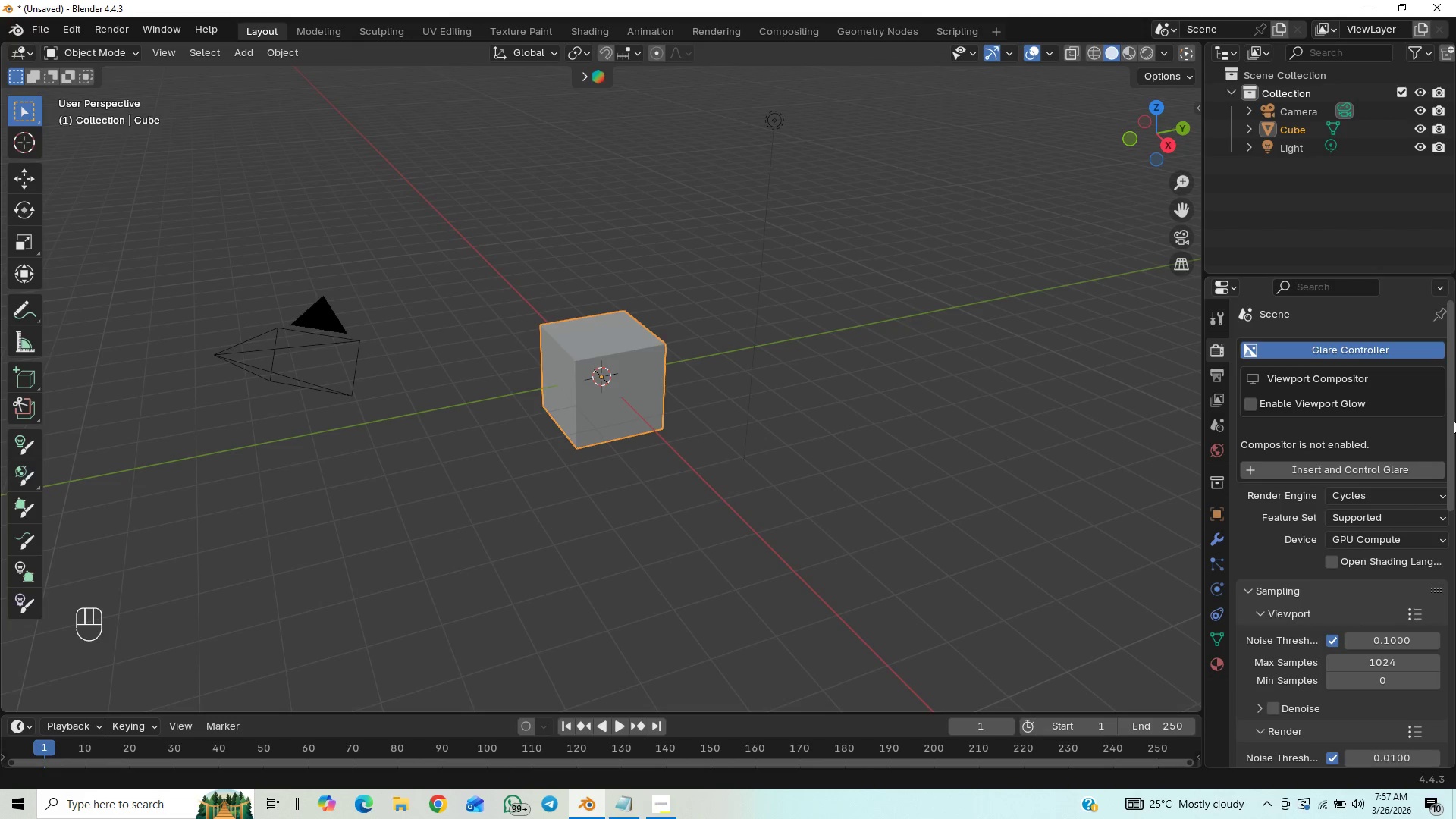 
left_click_drag(start_coordinate=[1455, 428], to_coordinate=[1451, 497])
 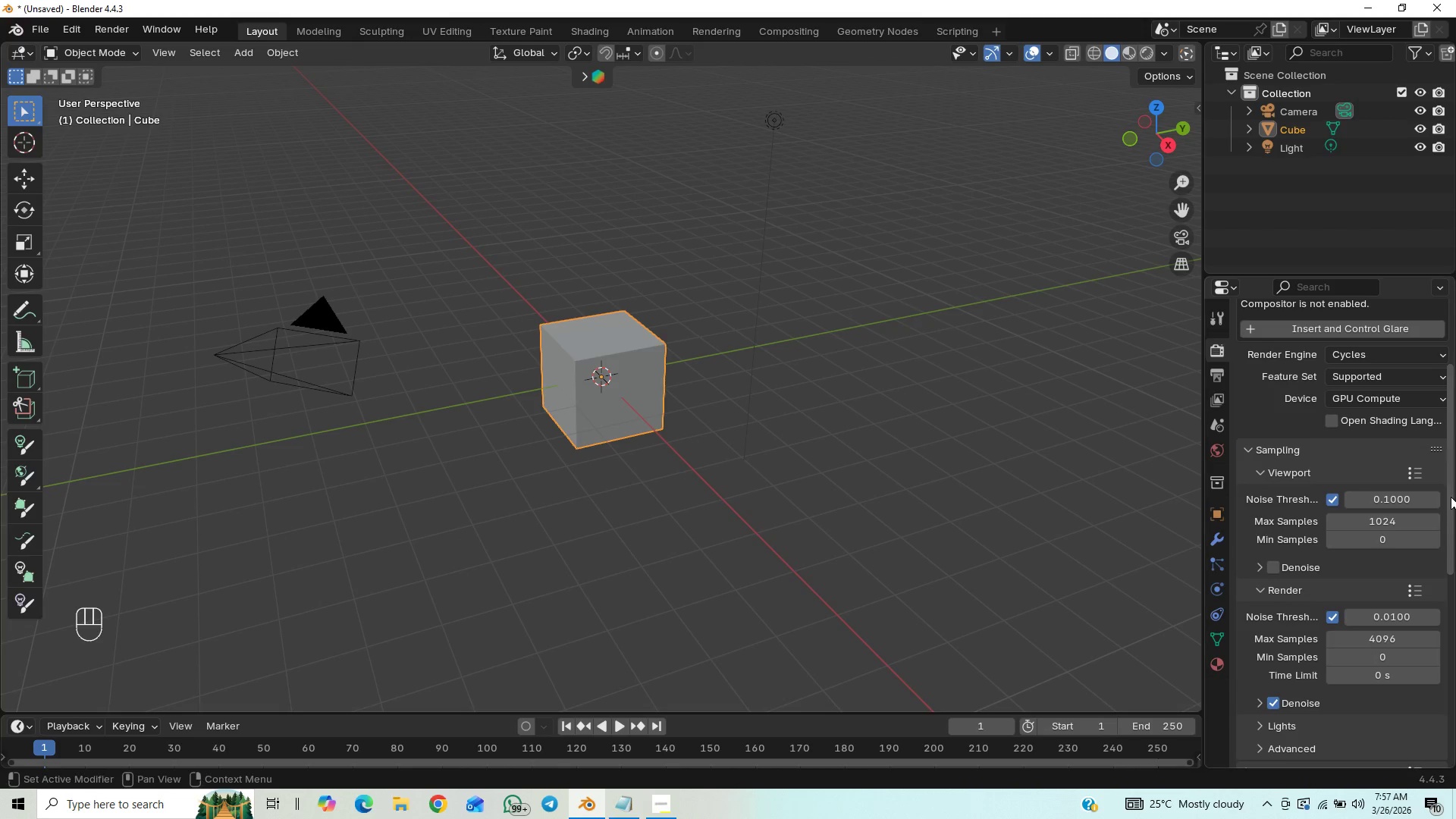 
left_click_drag(start_coordinate=[1451, 497], to_coordinate=[1437, 534])
 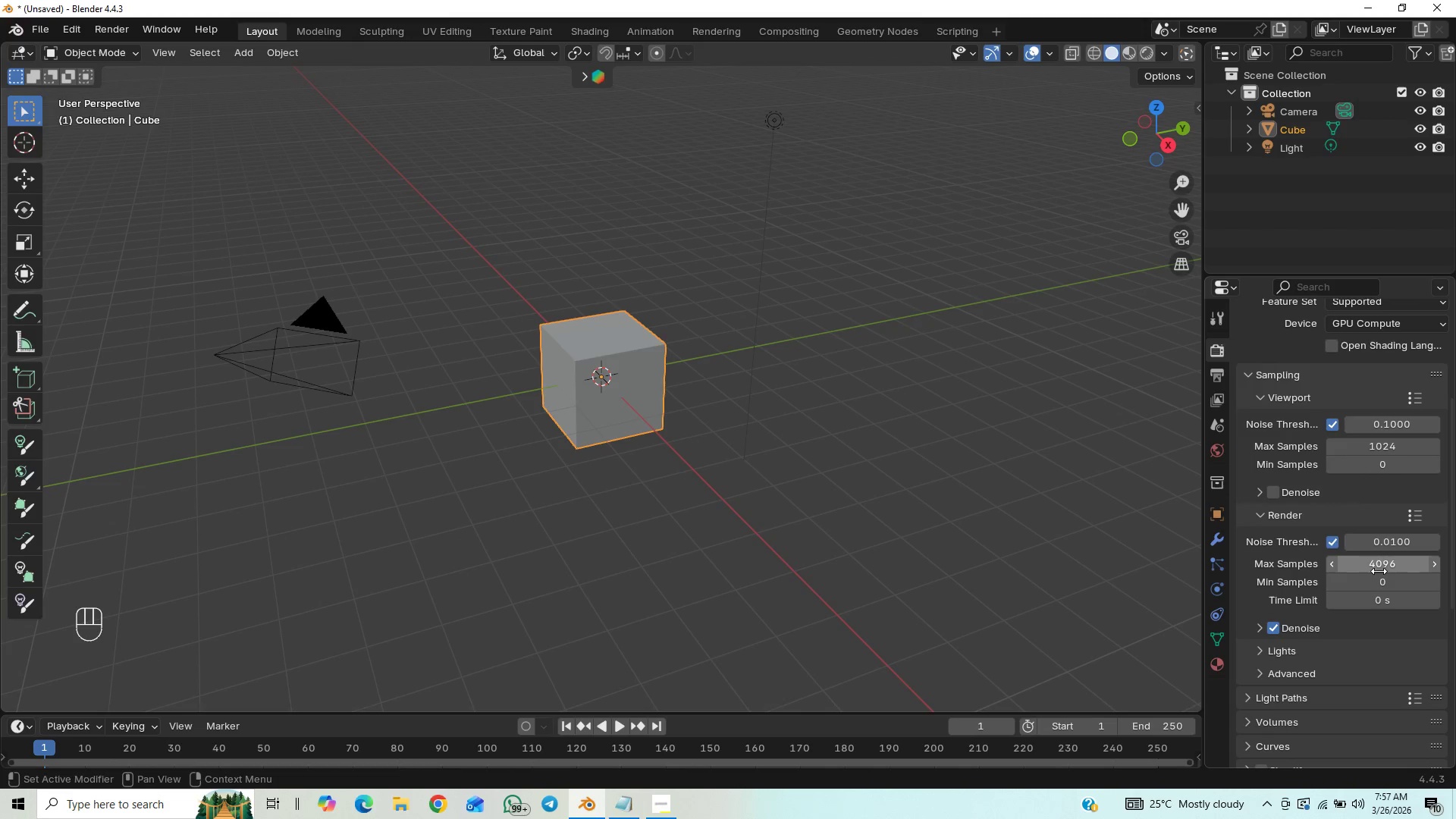 
left_click([1379, 571])
 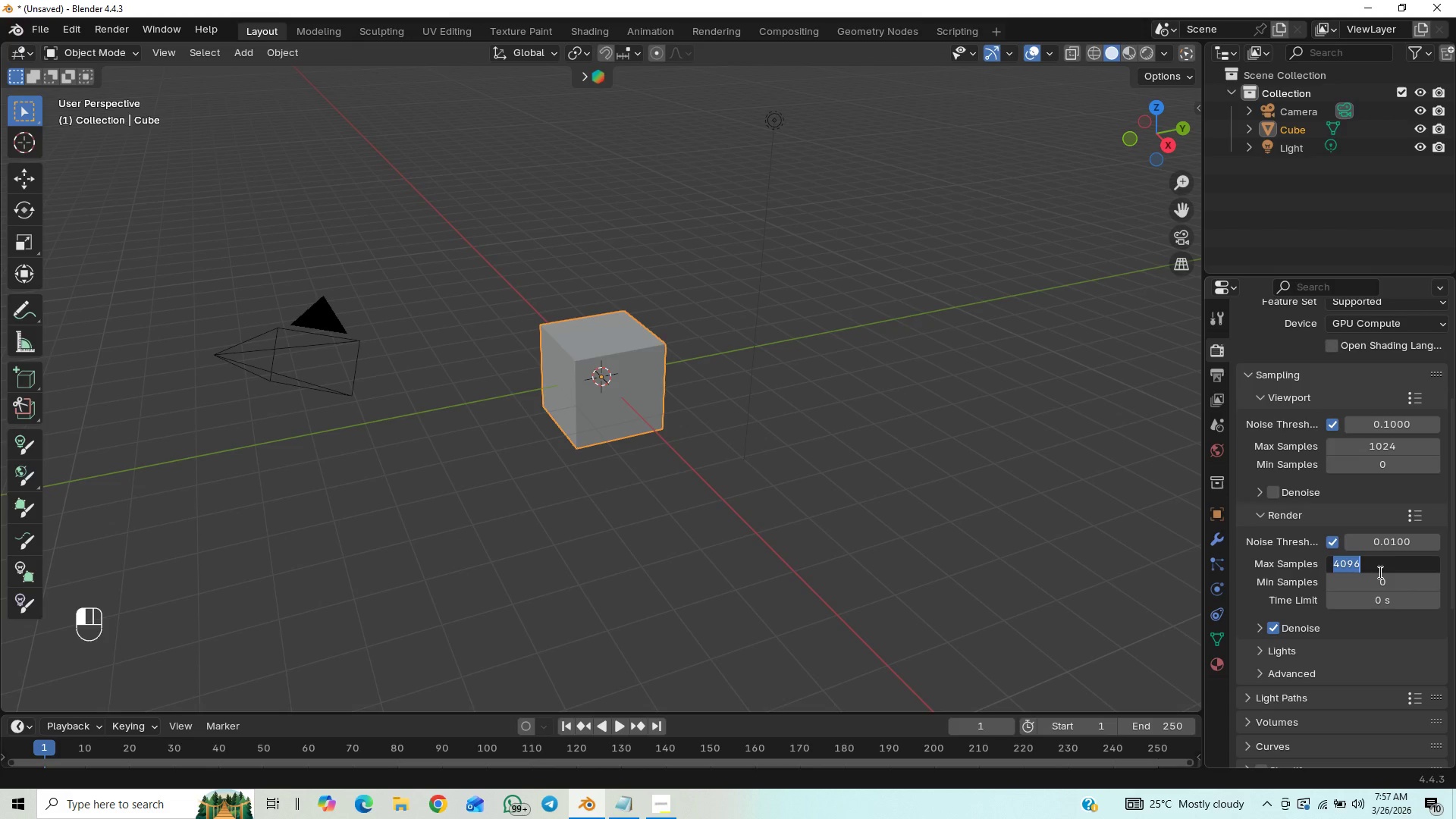 
type(2048)
 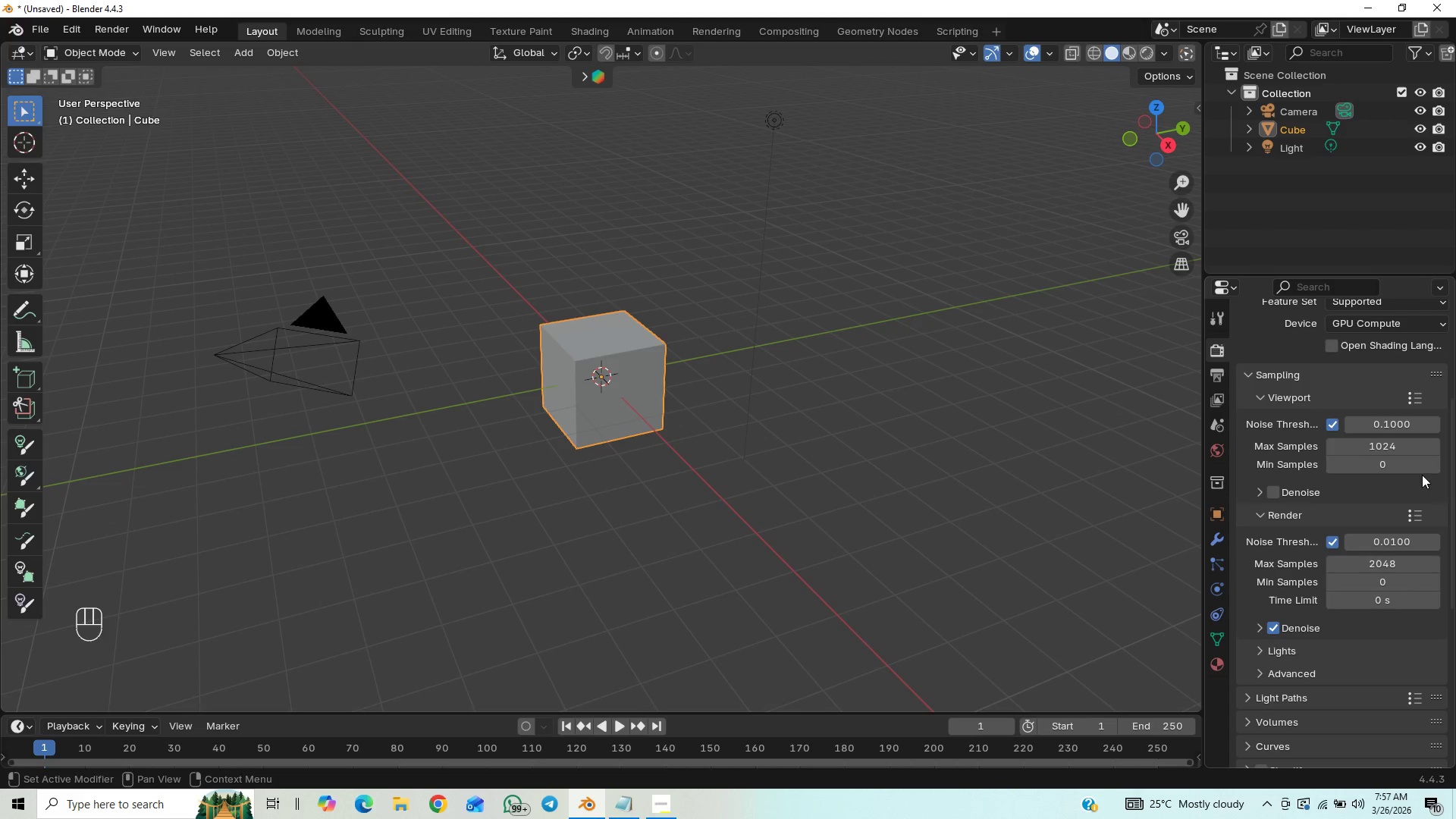 
left_click_drag(start_coordinate=[1449, 457], to_coordinate=[1414, 499])
 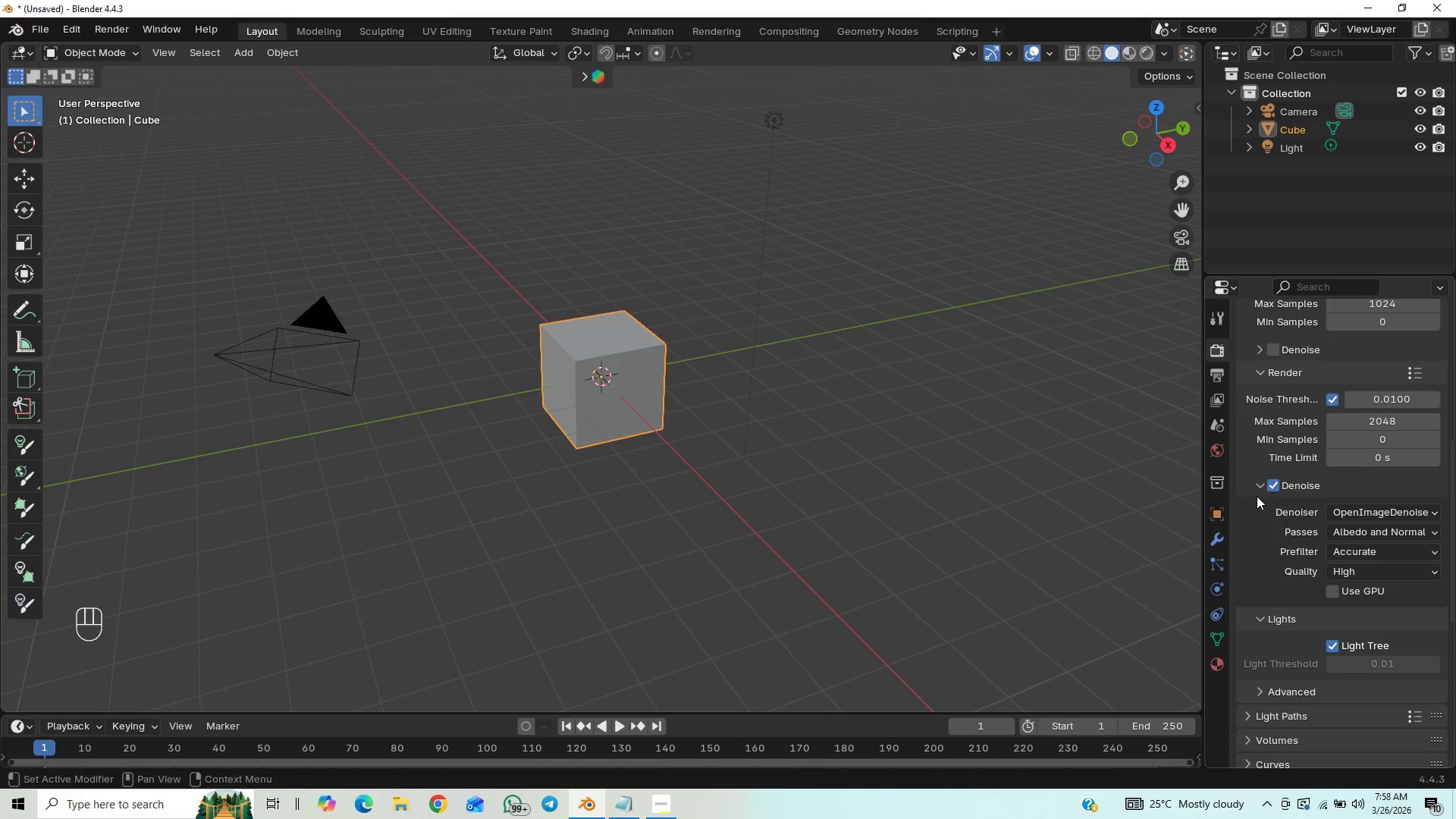 
double_click([1254, 483])
 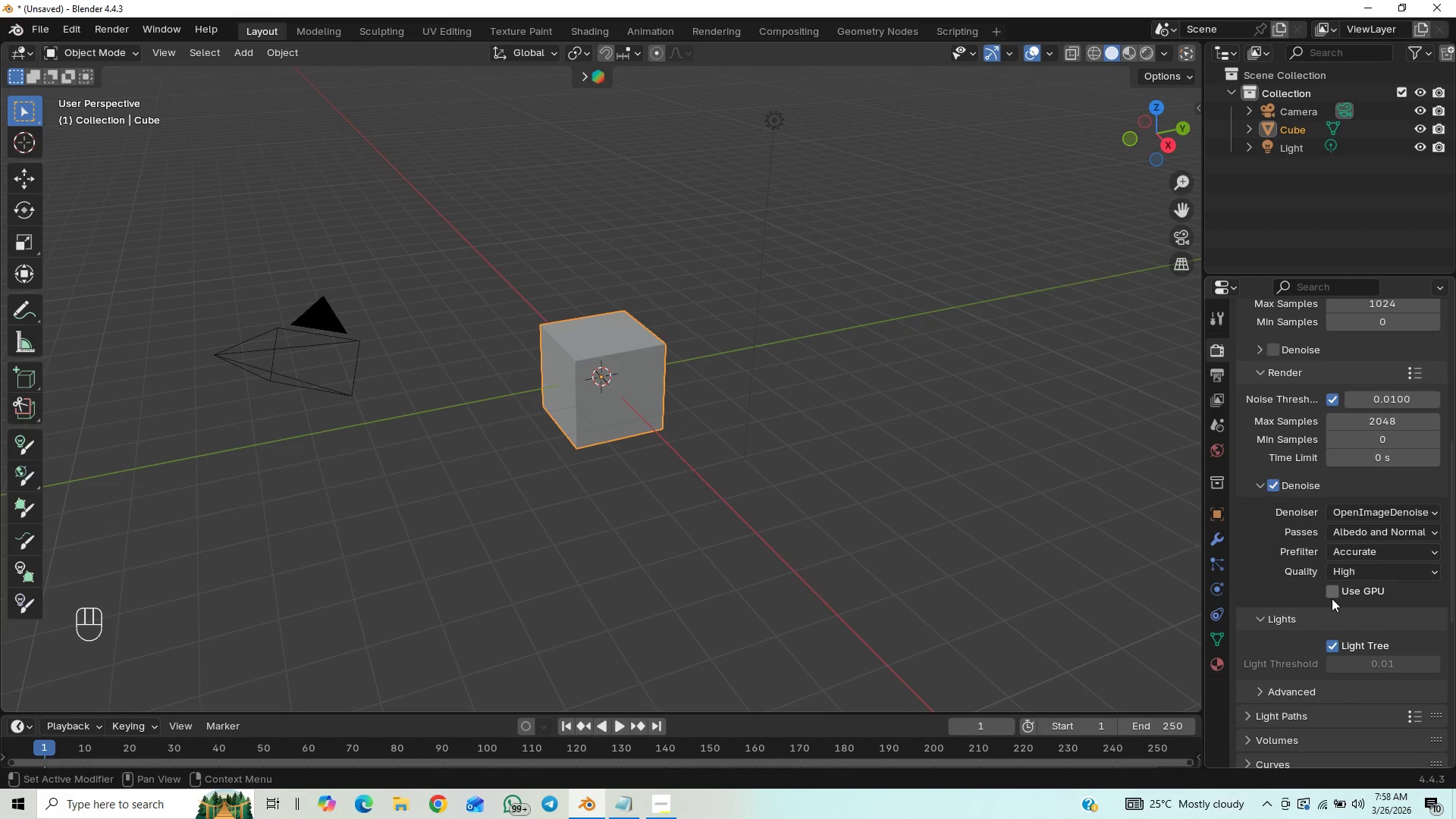 
left_click([1336, 588])
 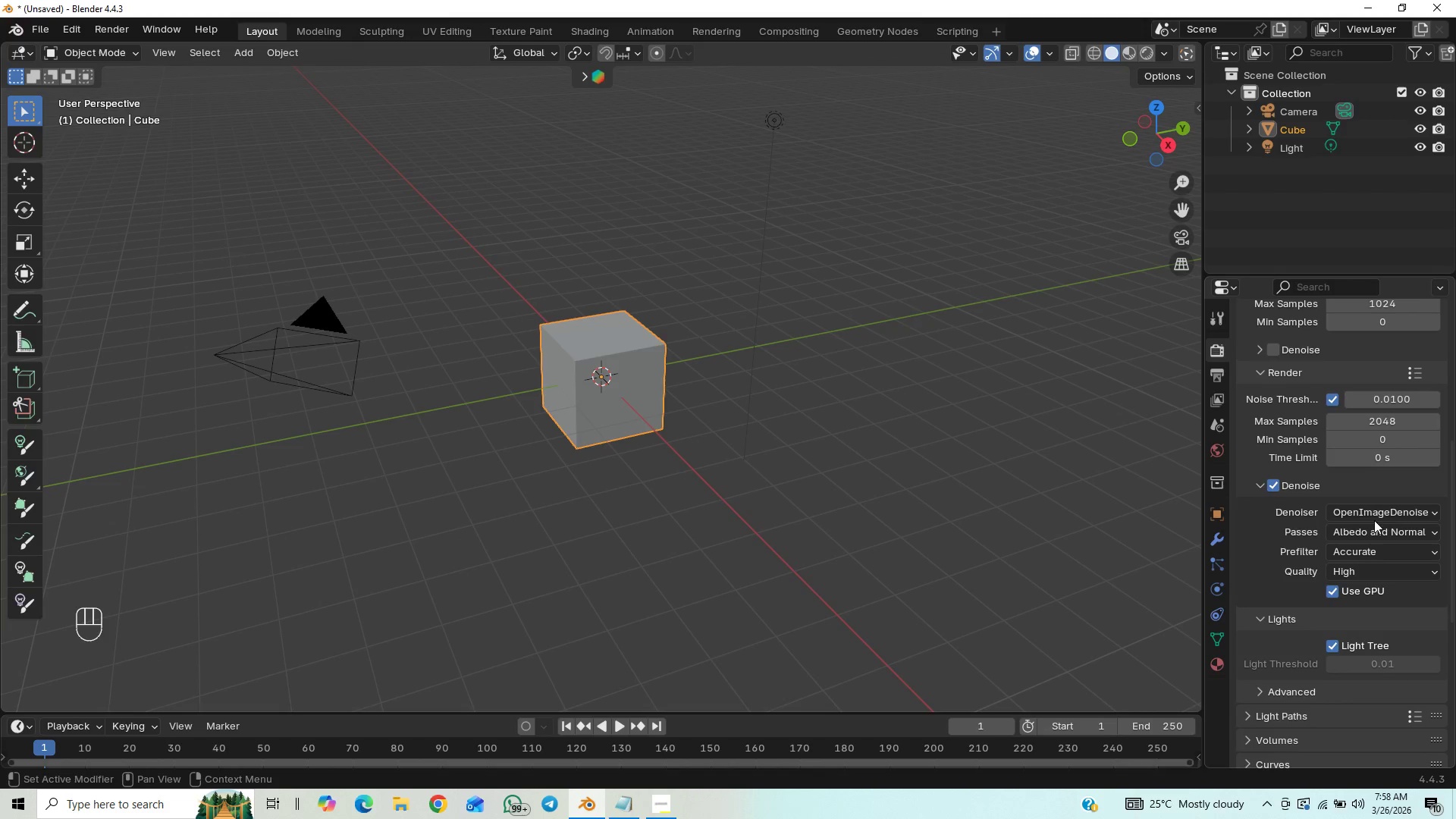 
left_click([1378, 513])
 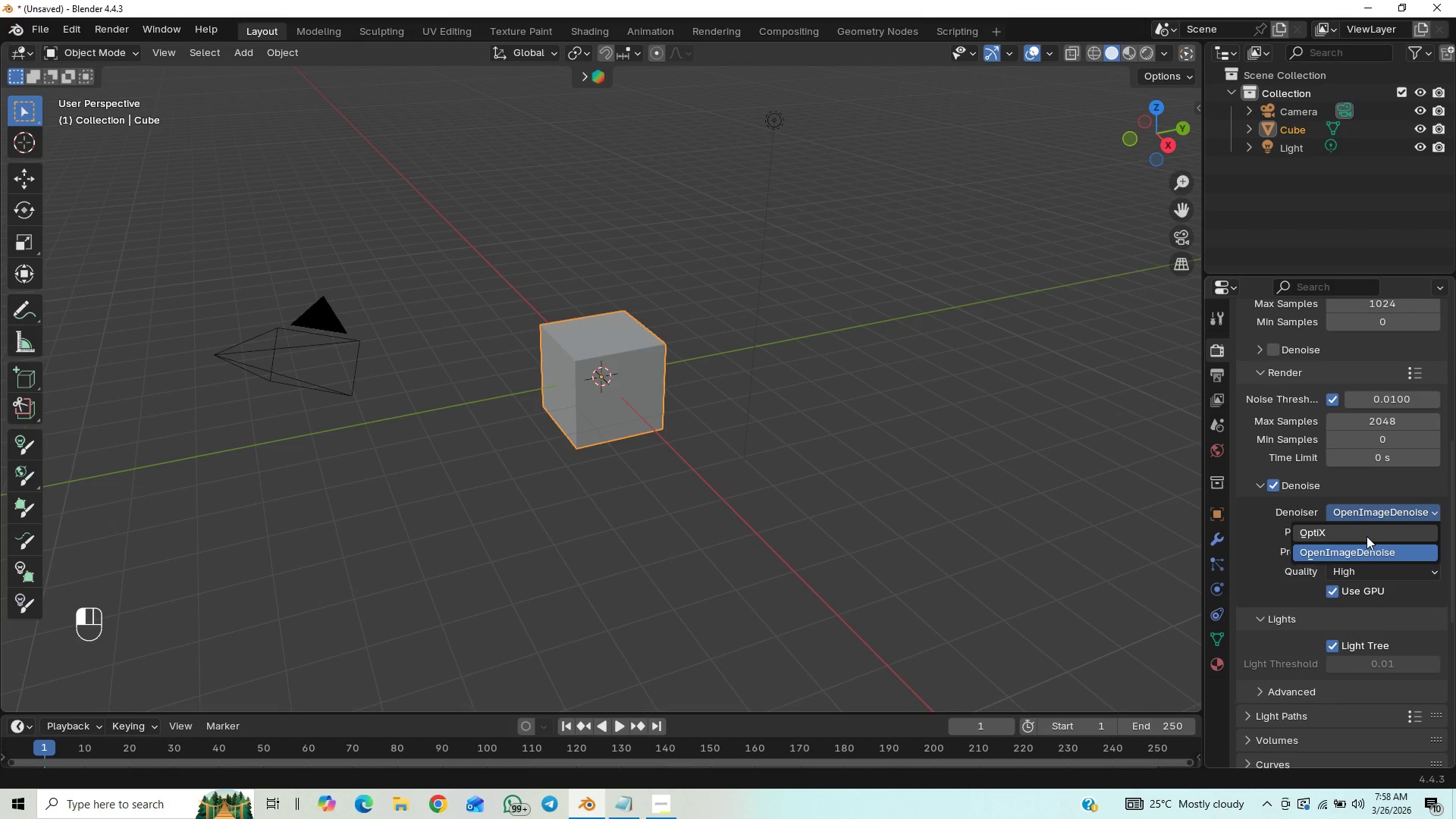 
left_click([1366, 538])
 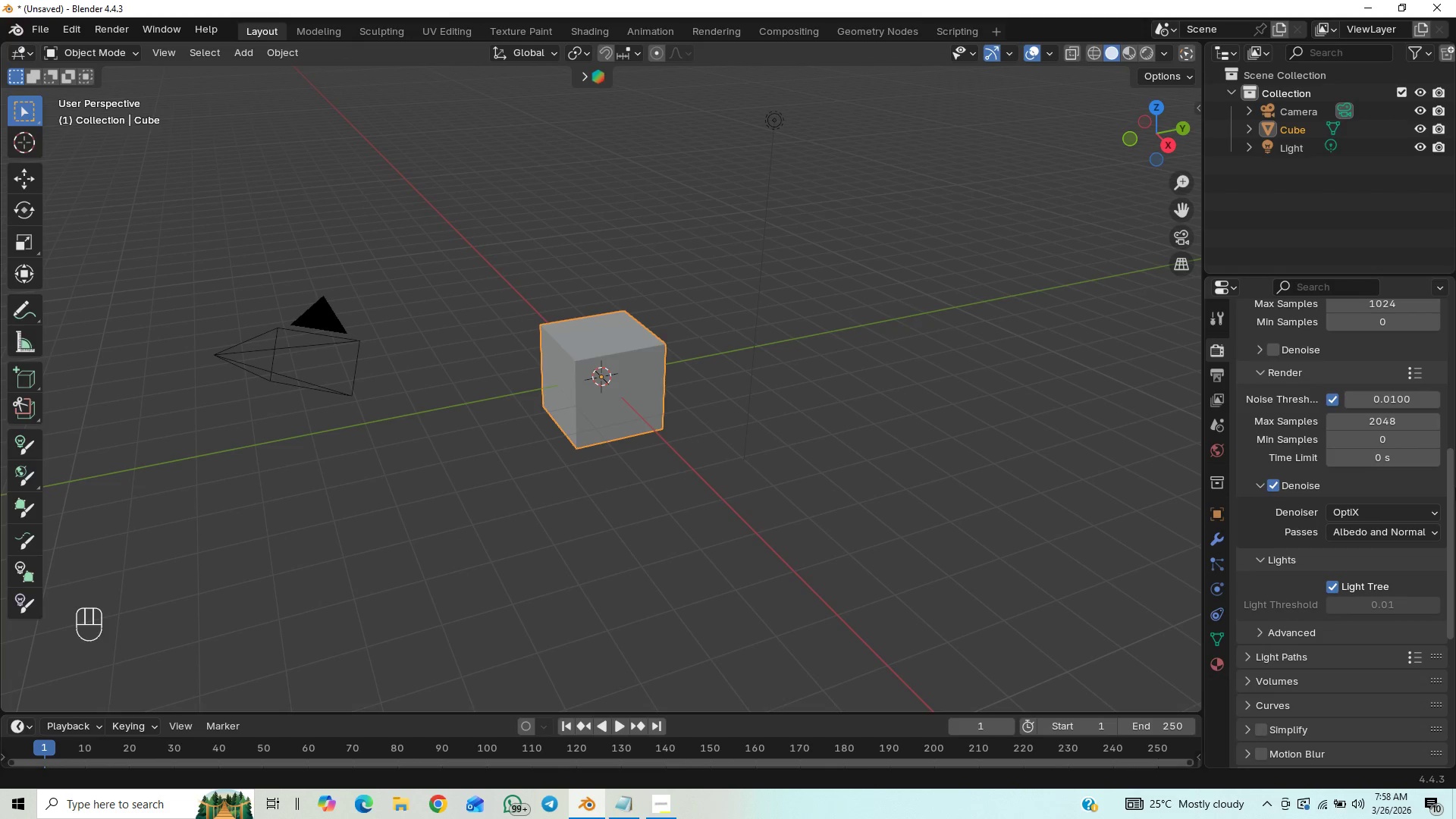 
left_click_drag(start_coordinate=[1455, 486], to_coordinate=[1426, 460])
 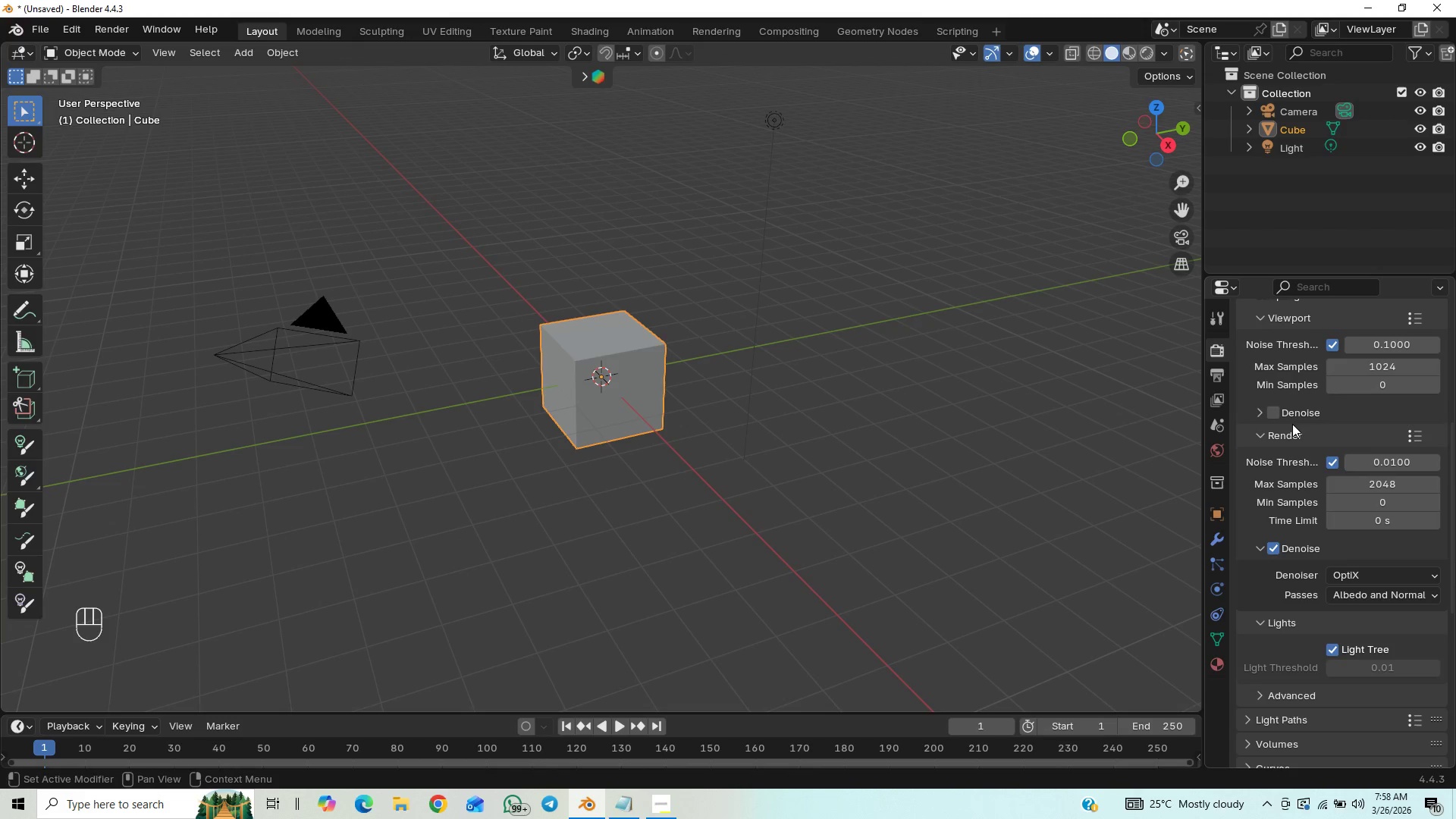 
left_click([1282, 420])
 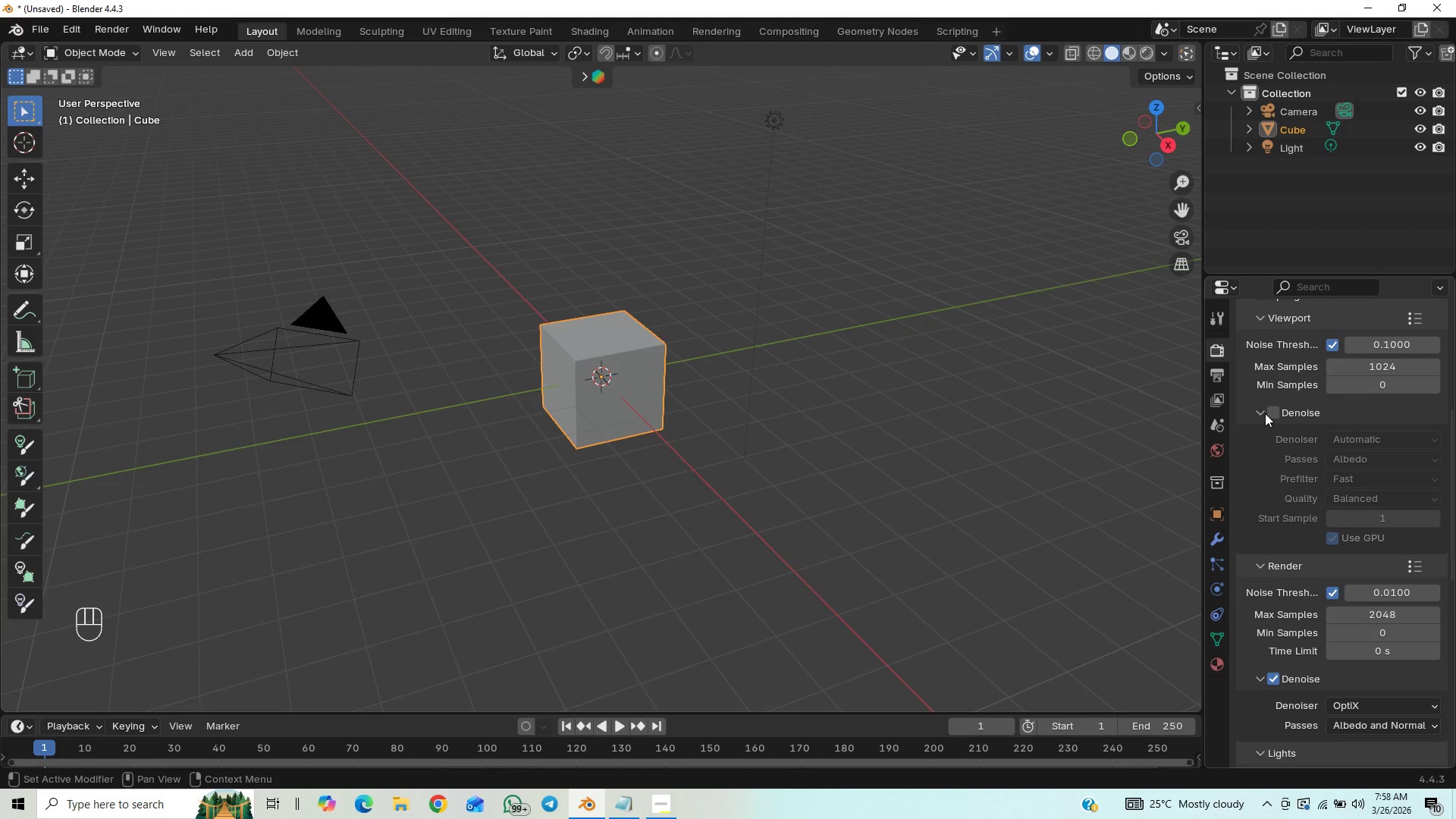 
left_click([1271, 408])
 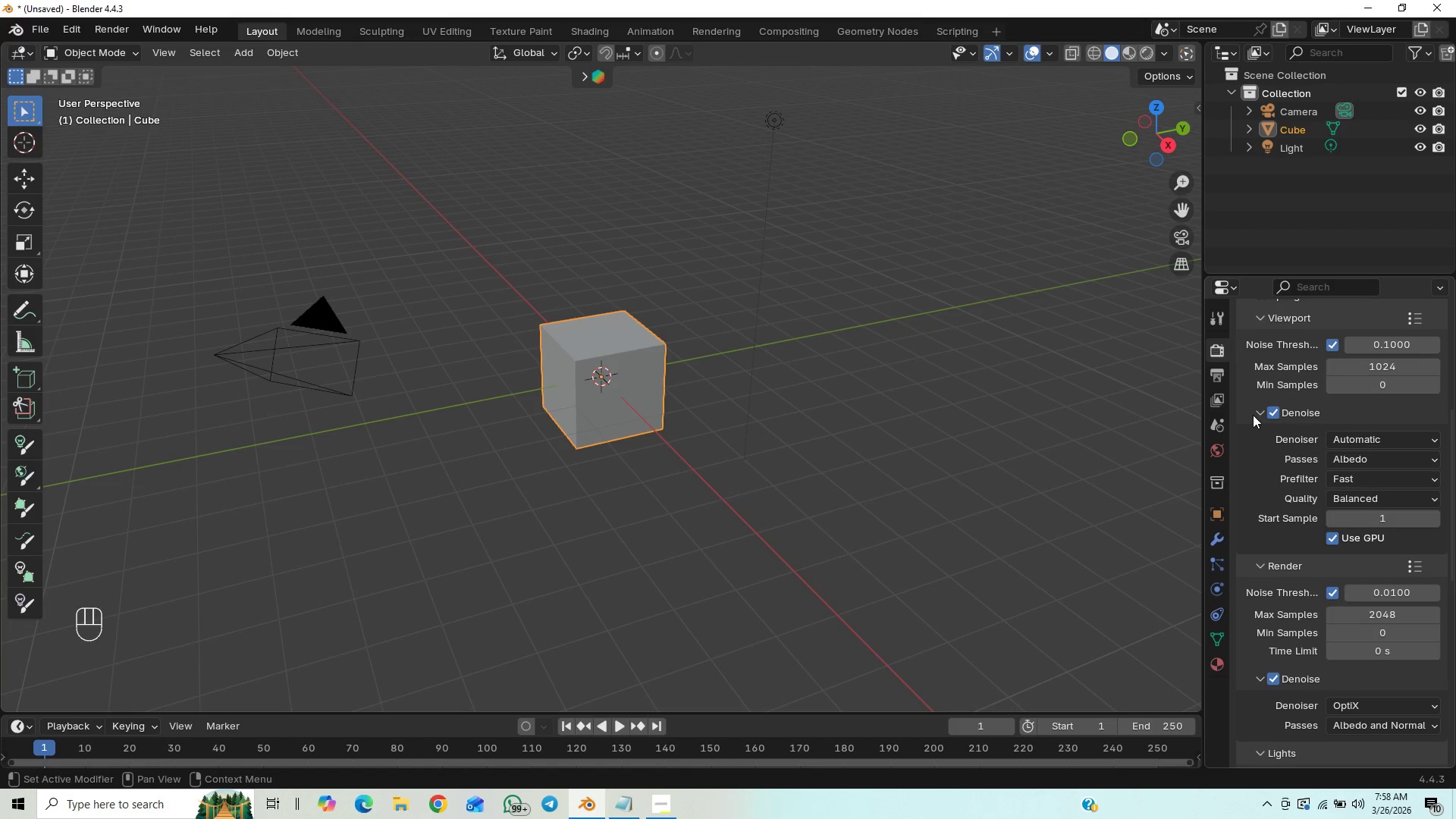 
wait(9.19)
 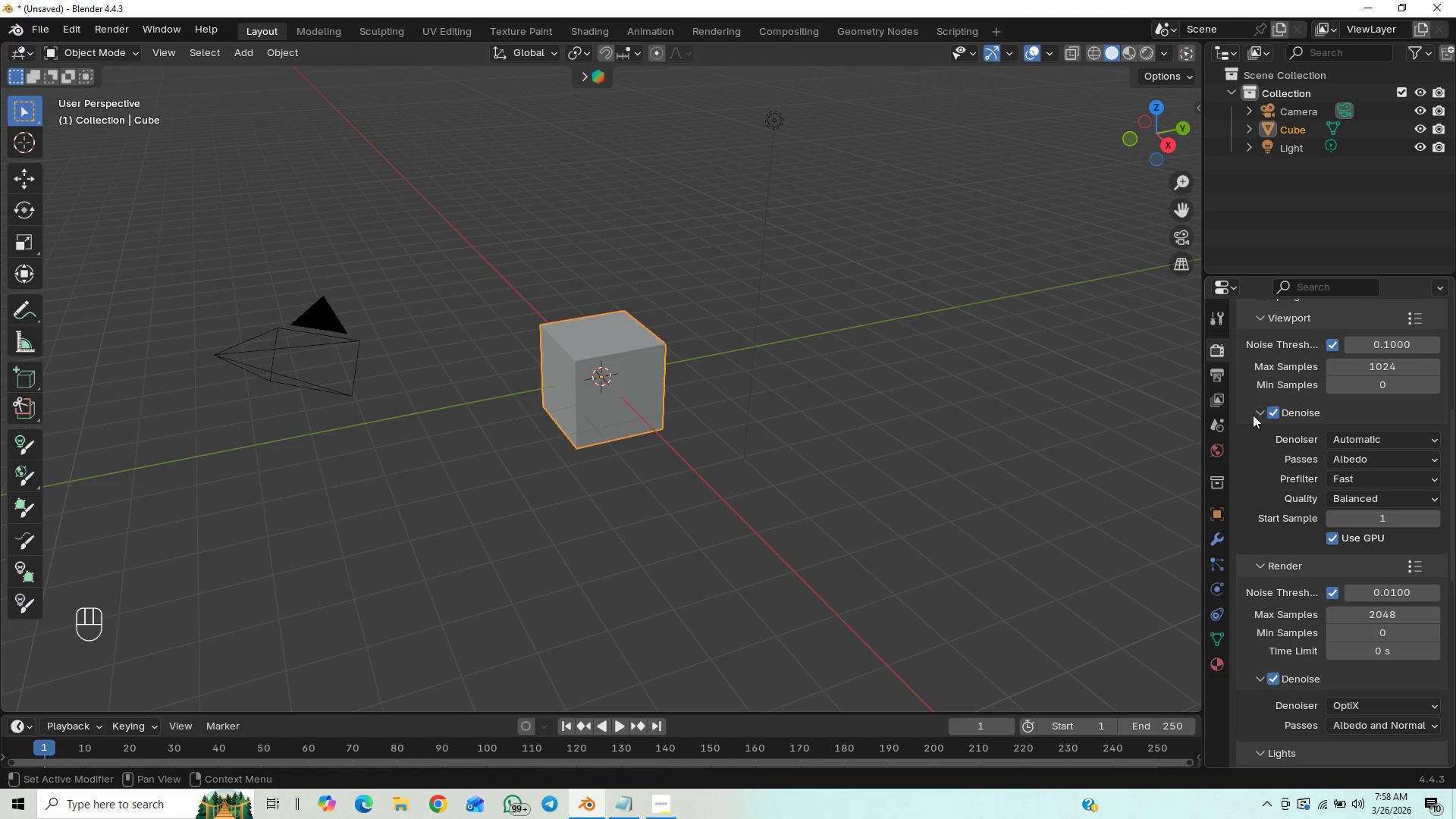 
left_click([1253, 415])
 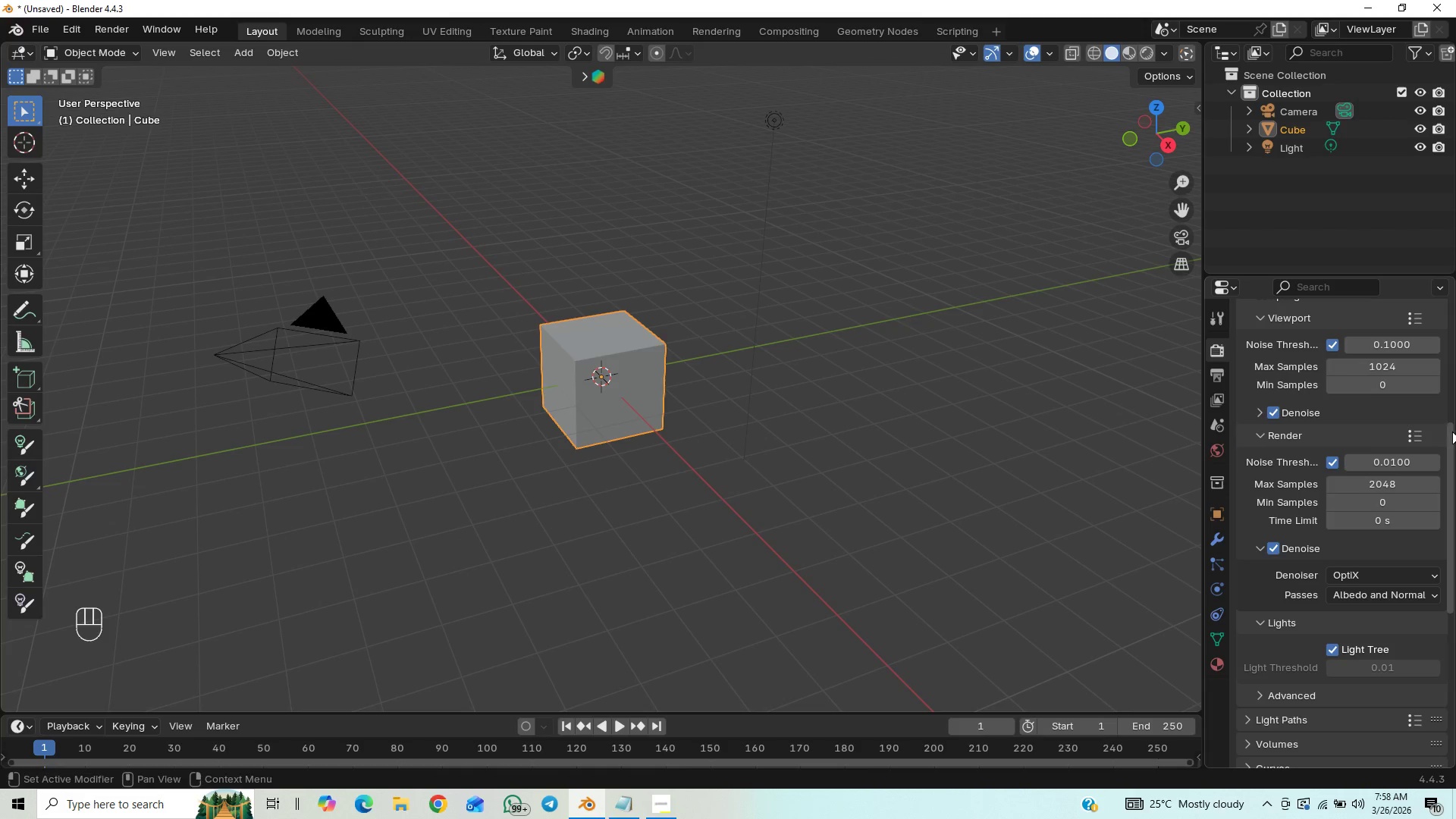 
left_click_drag(start_coordinate=[1455, 436], to_coordinate=[1448, 542])
 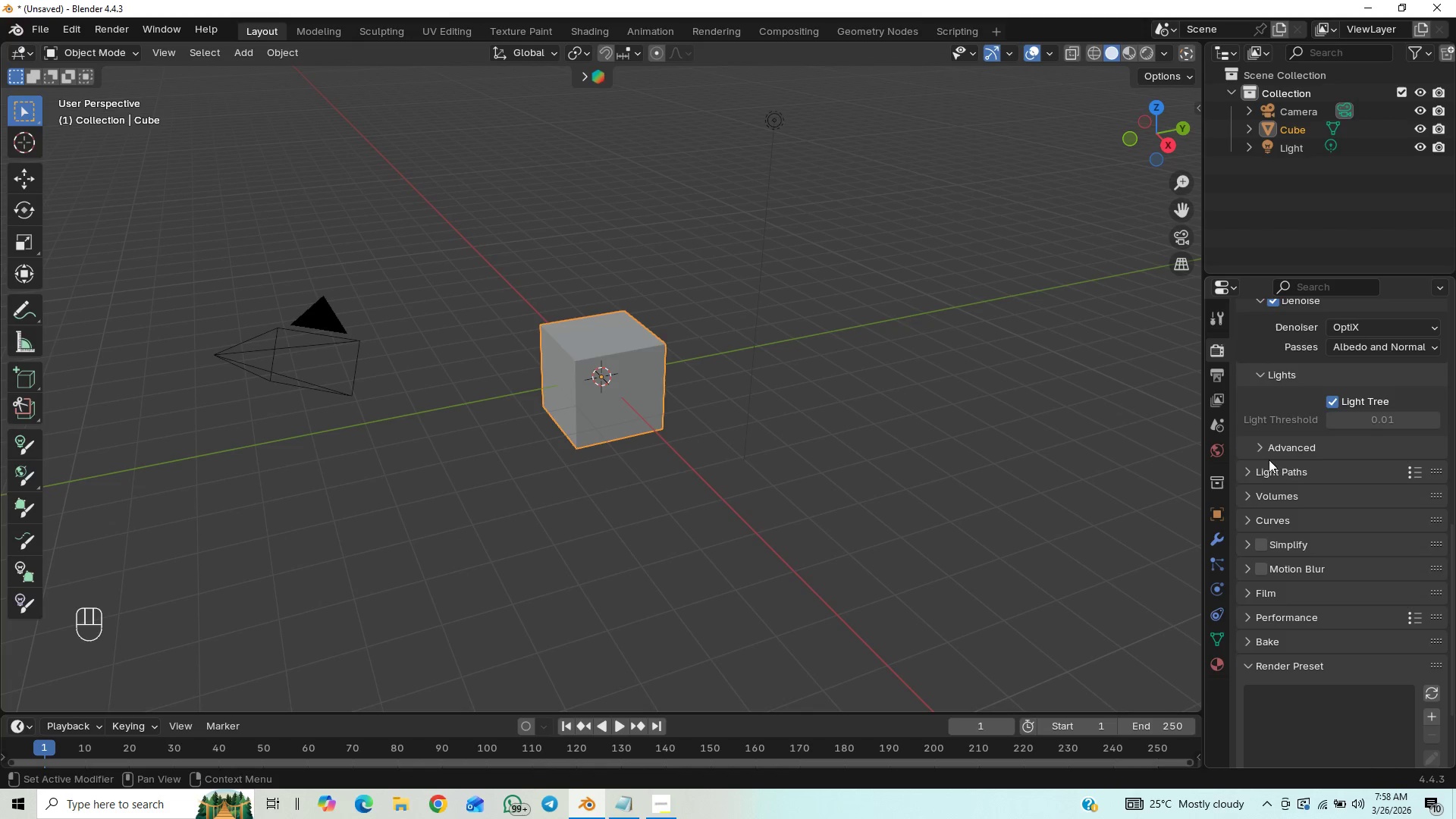 
left_click([1253, 447])
 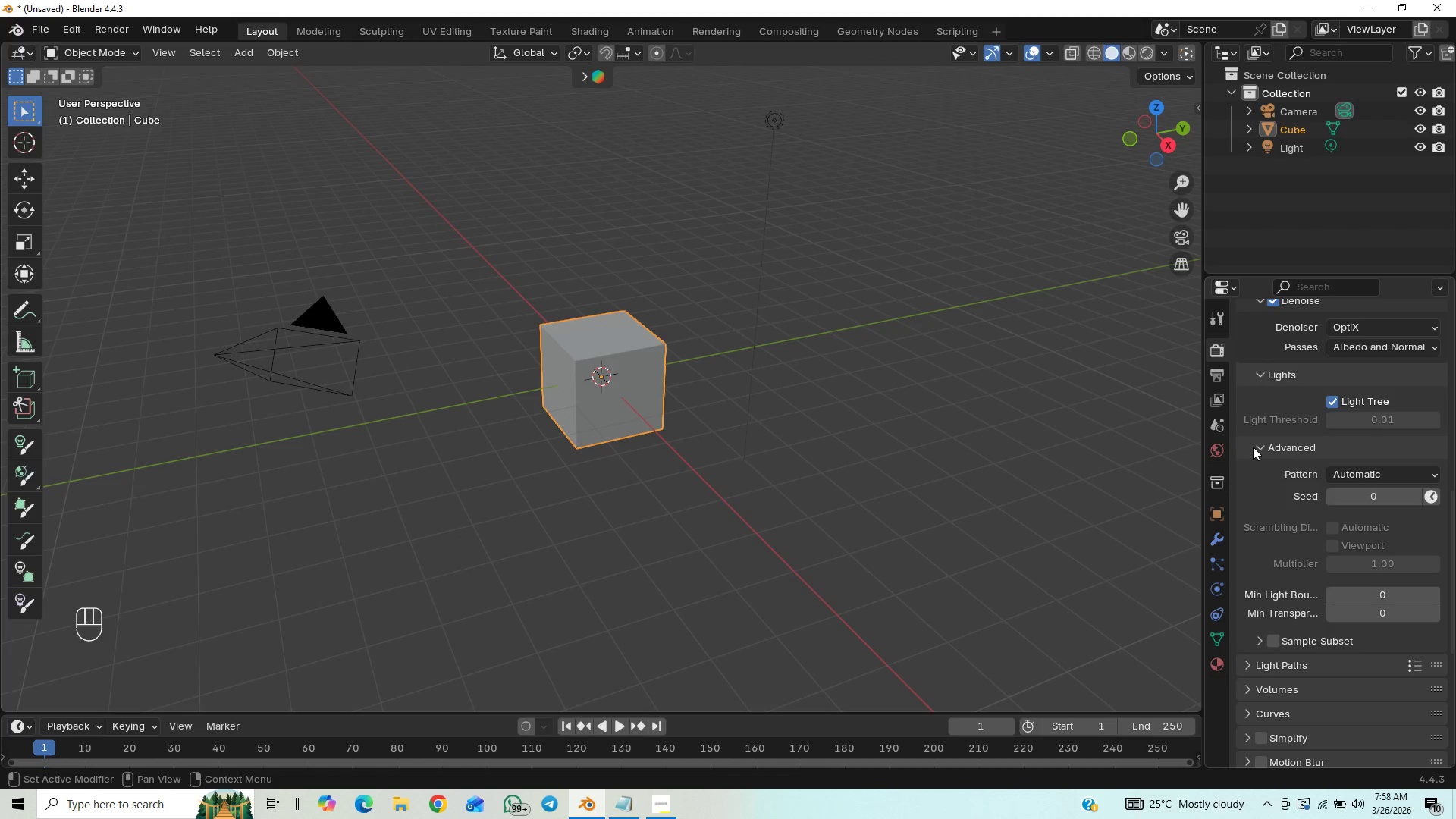 
wait(5.72)
 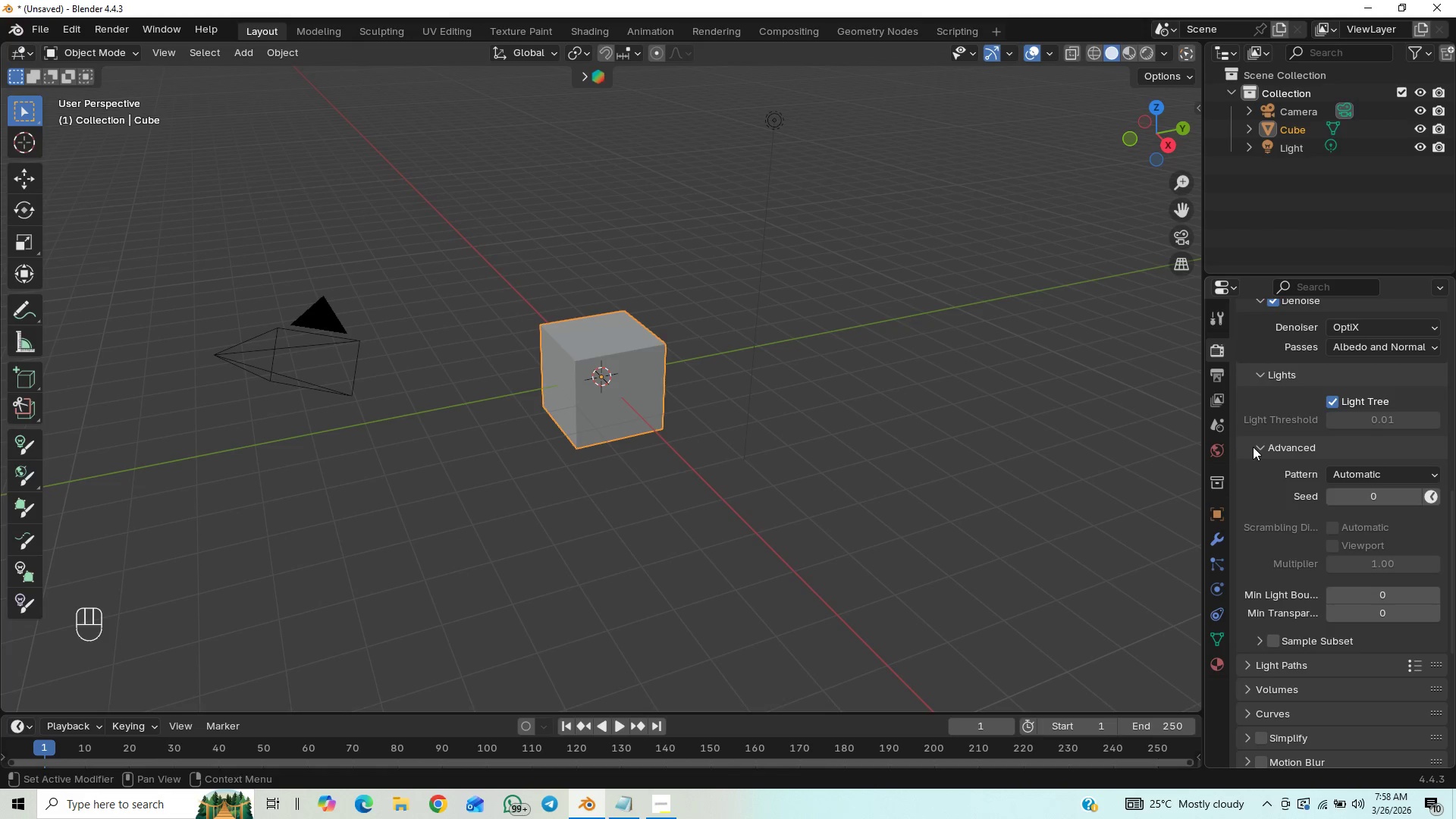 
left_click([1253, 447])
 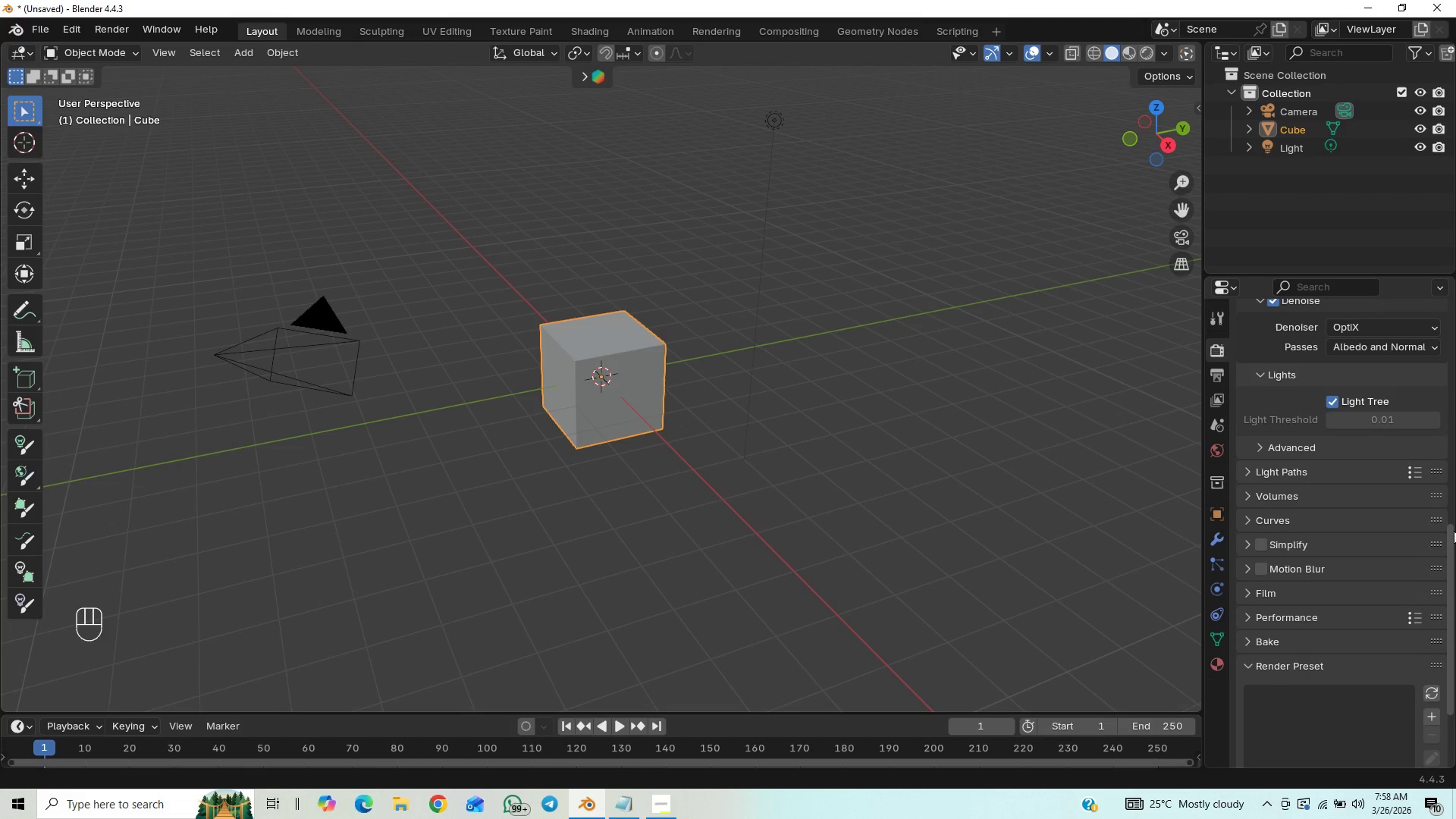 
left_click_drag(start_coordinate=[1454, 531], to_coordinate=[1445, 585])
 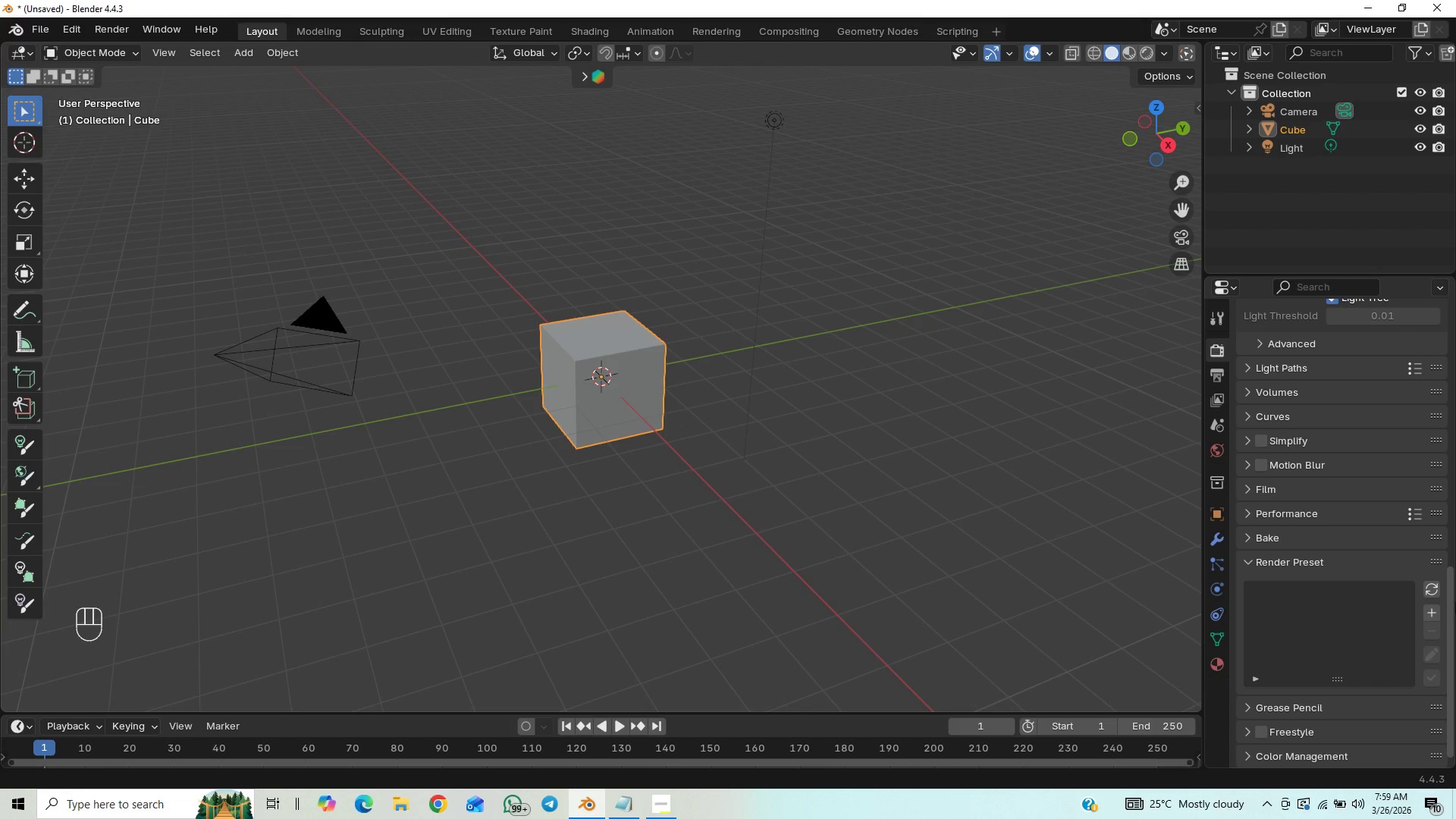 
left_click_drag(start_coordinate=[1455, 612], to_coordinate=[1442, 543])
 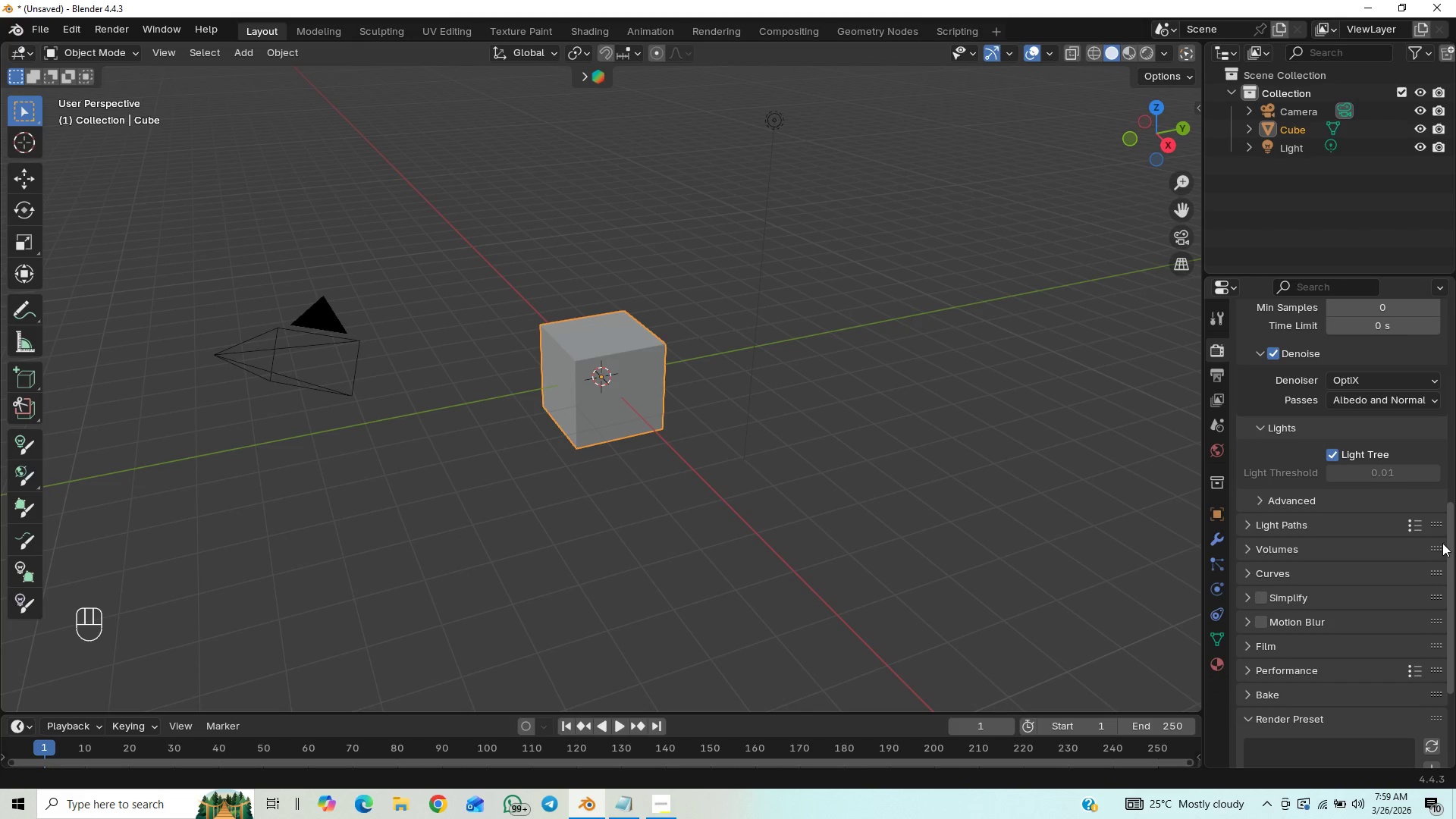 
left_click([1442, 543])
 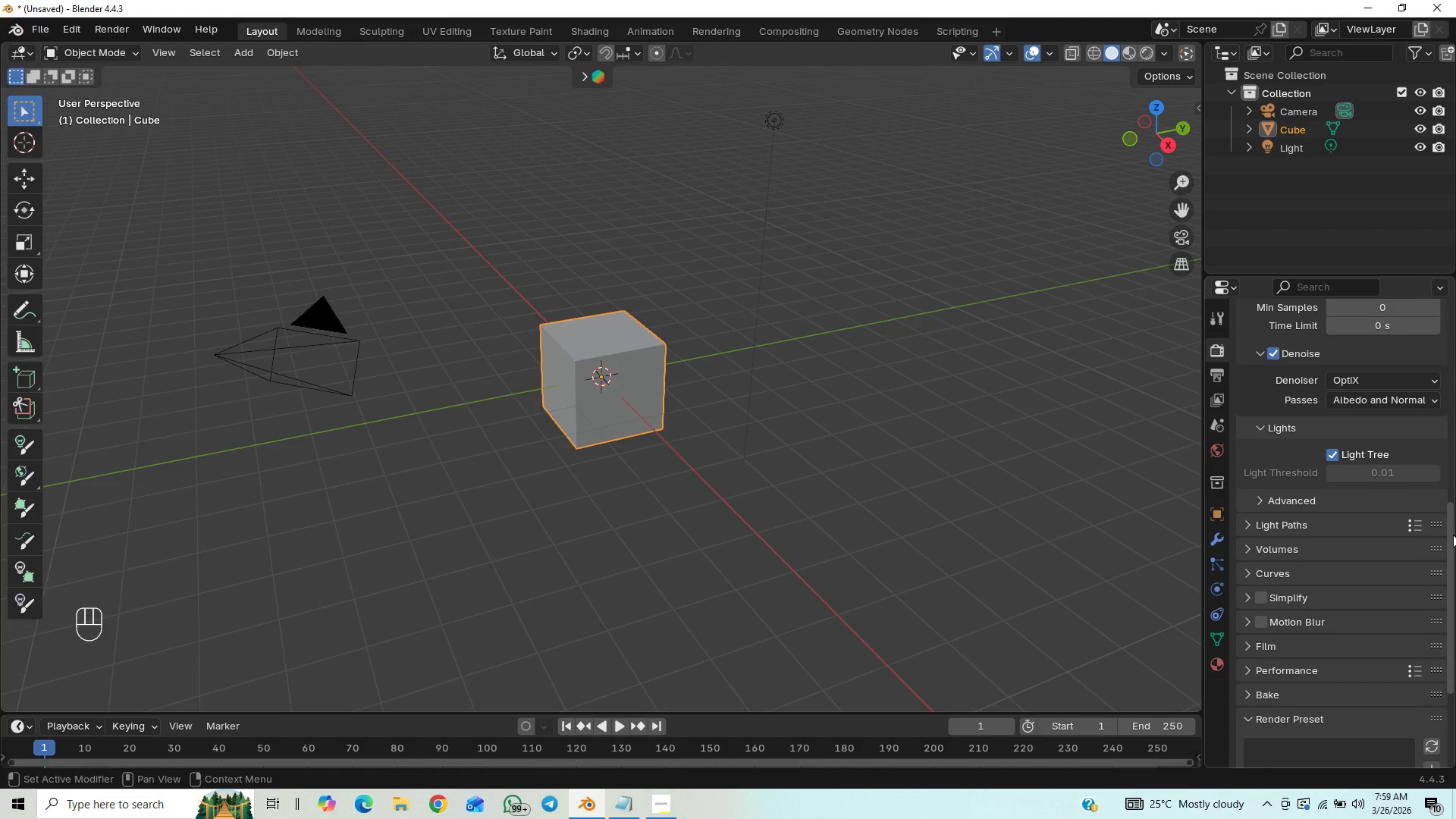 
left_click_drag(start_coordinate=[1454, 535], to_coordinate=[1448, 522])
 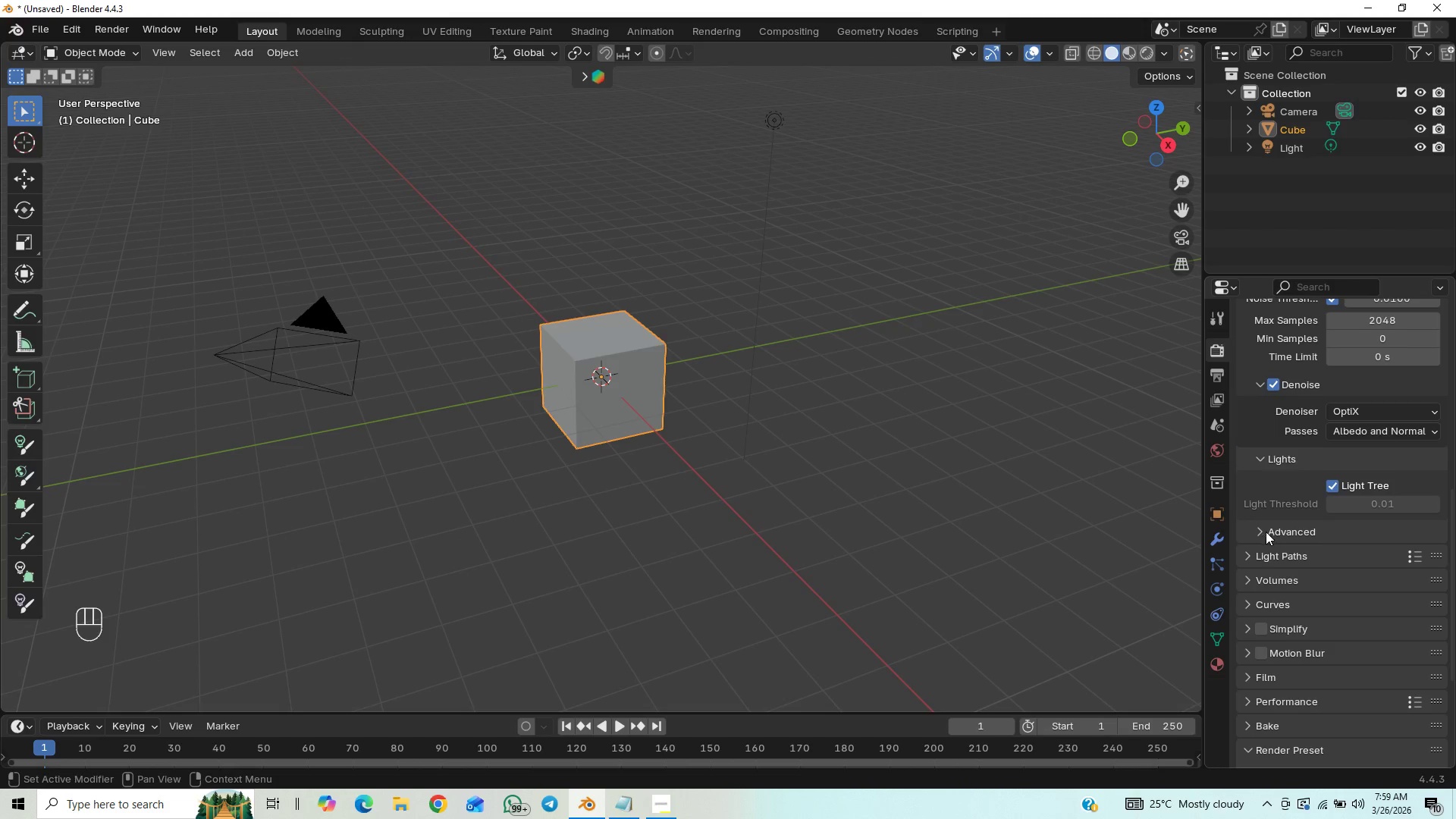 
left_click([1254, 534])
 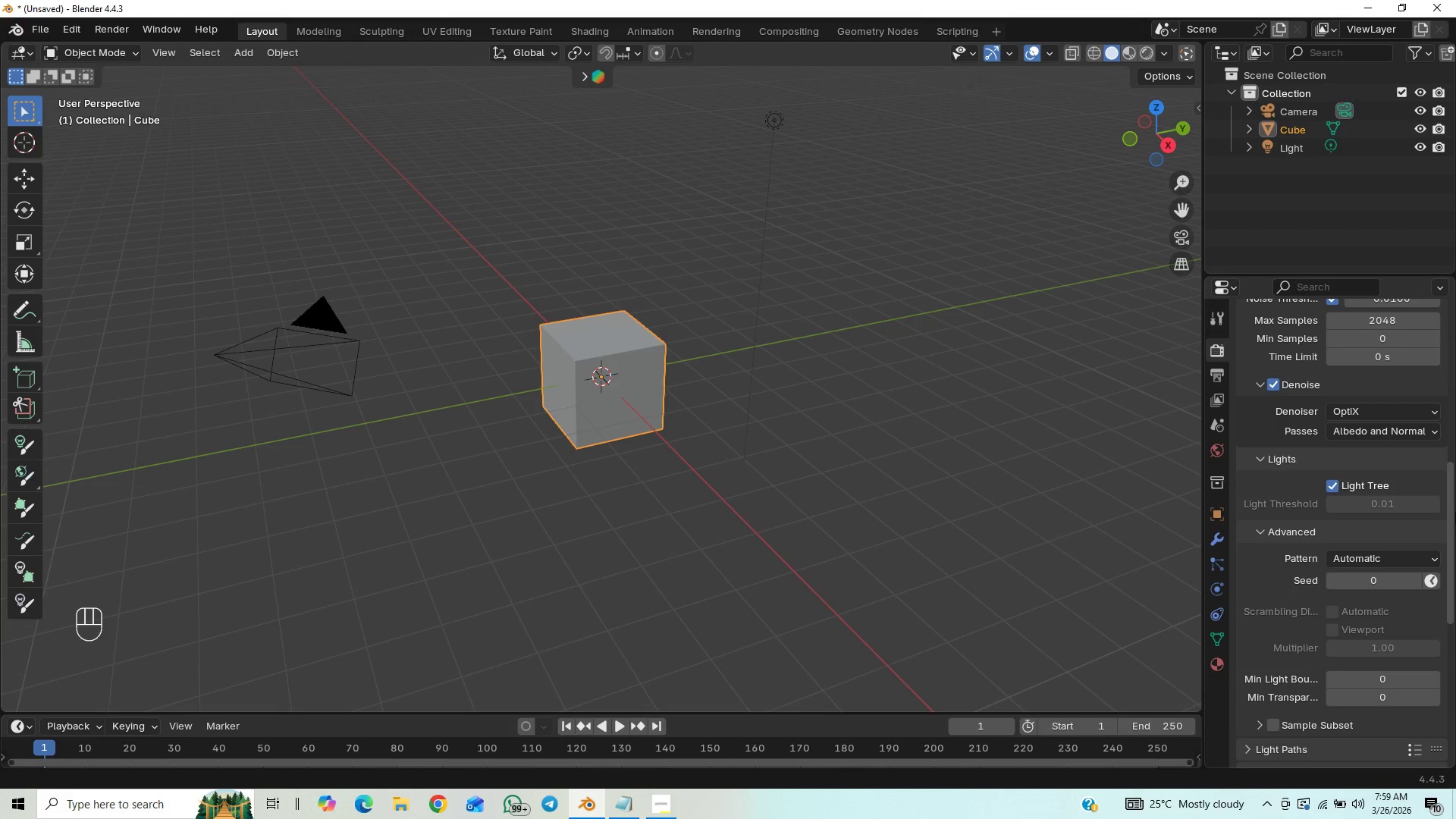 
left_click_drag(start_coordinate=[1451, 518], to_coordinate=[1442, 560])
 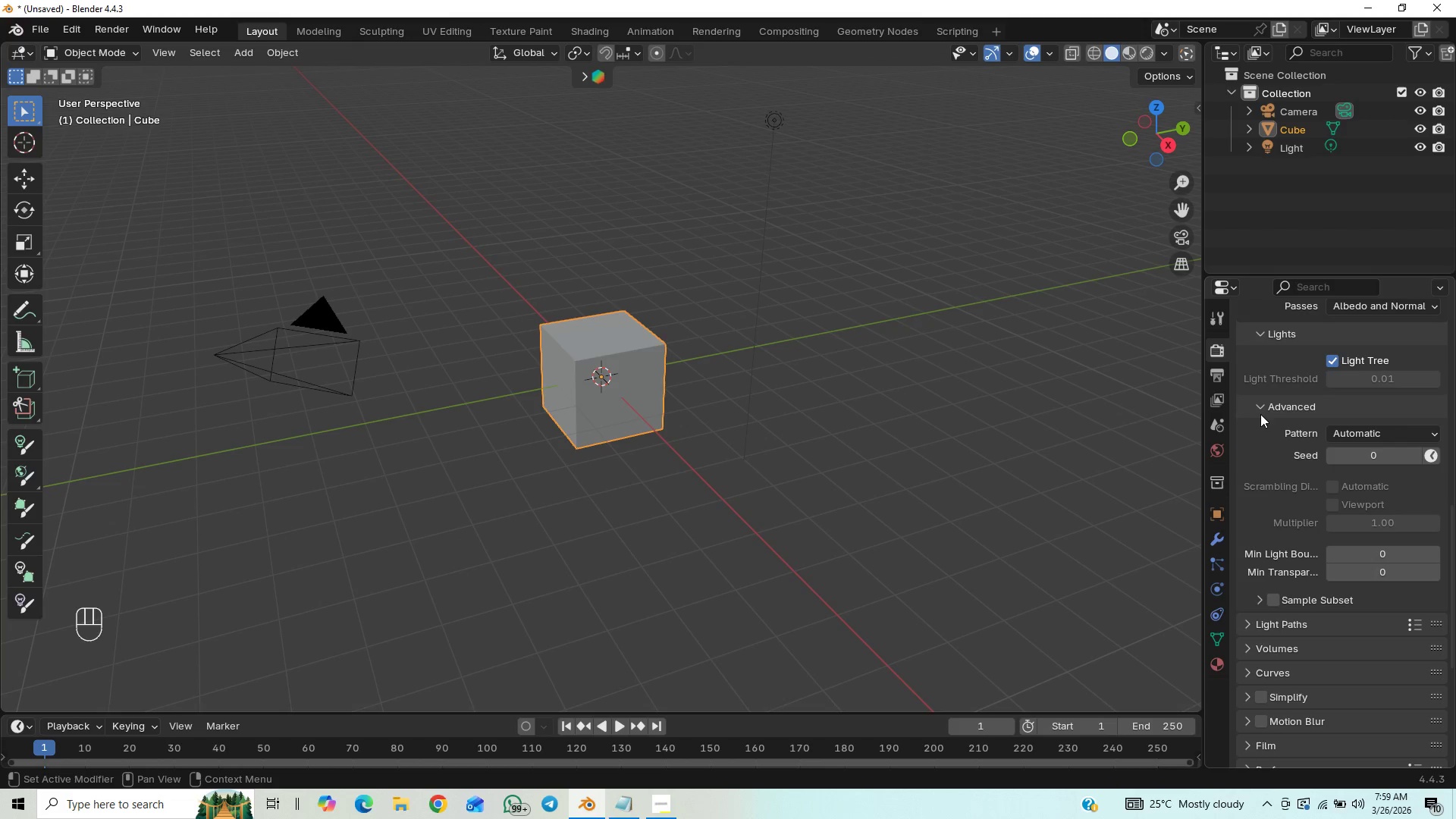 
left_click([1257, 409])
 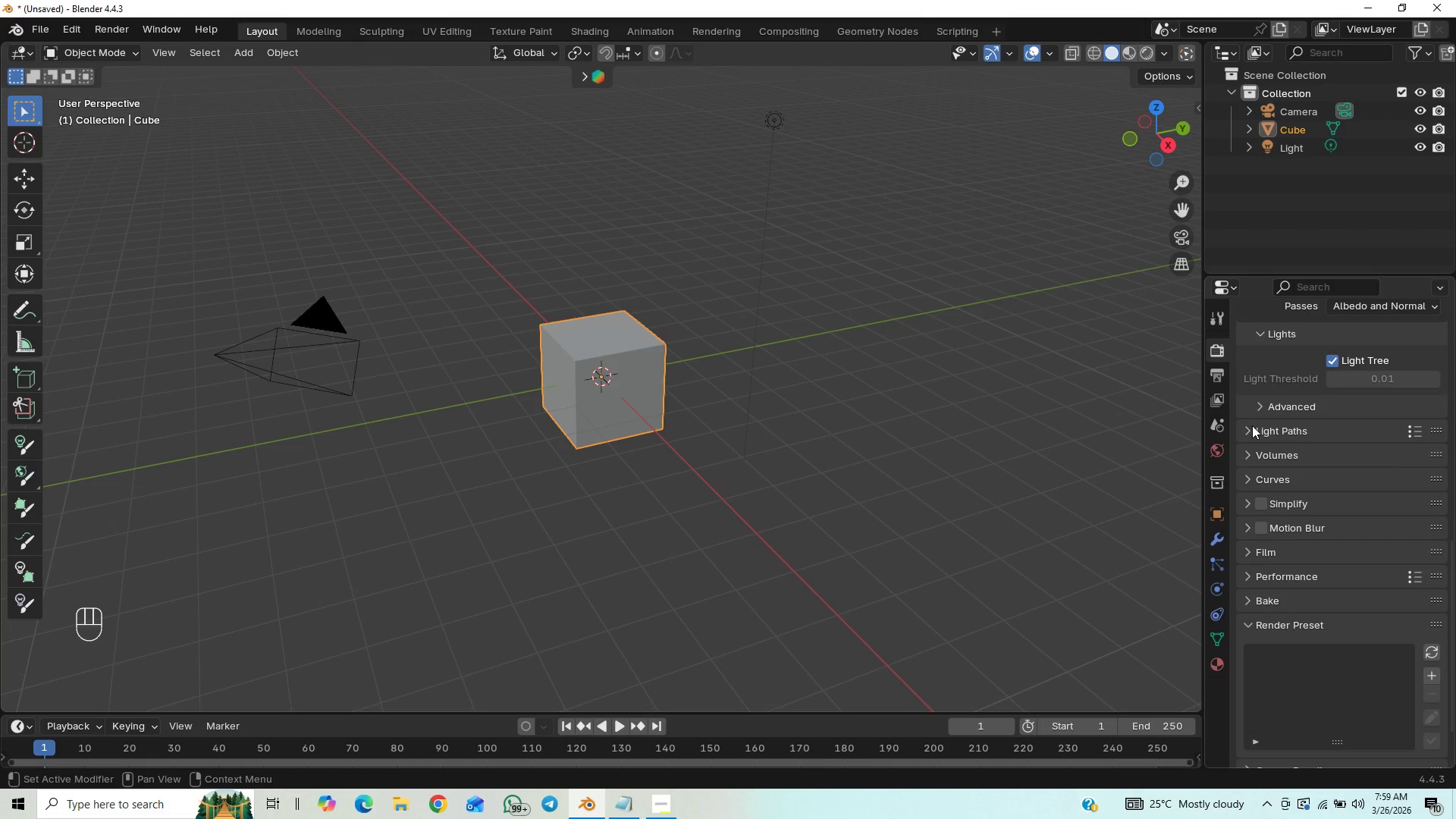 
left_click([1249, 431])
 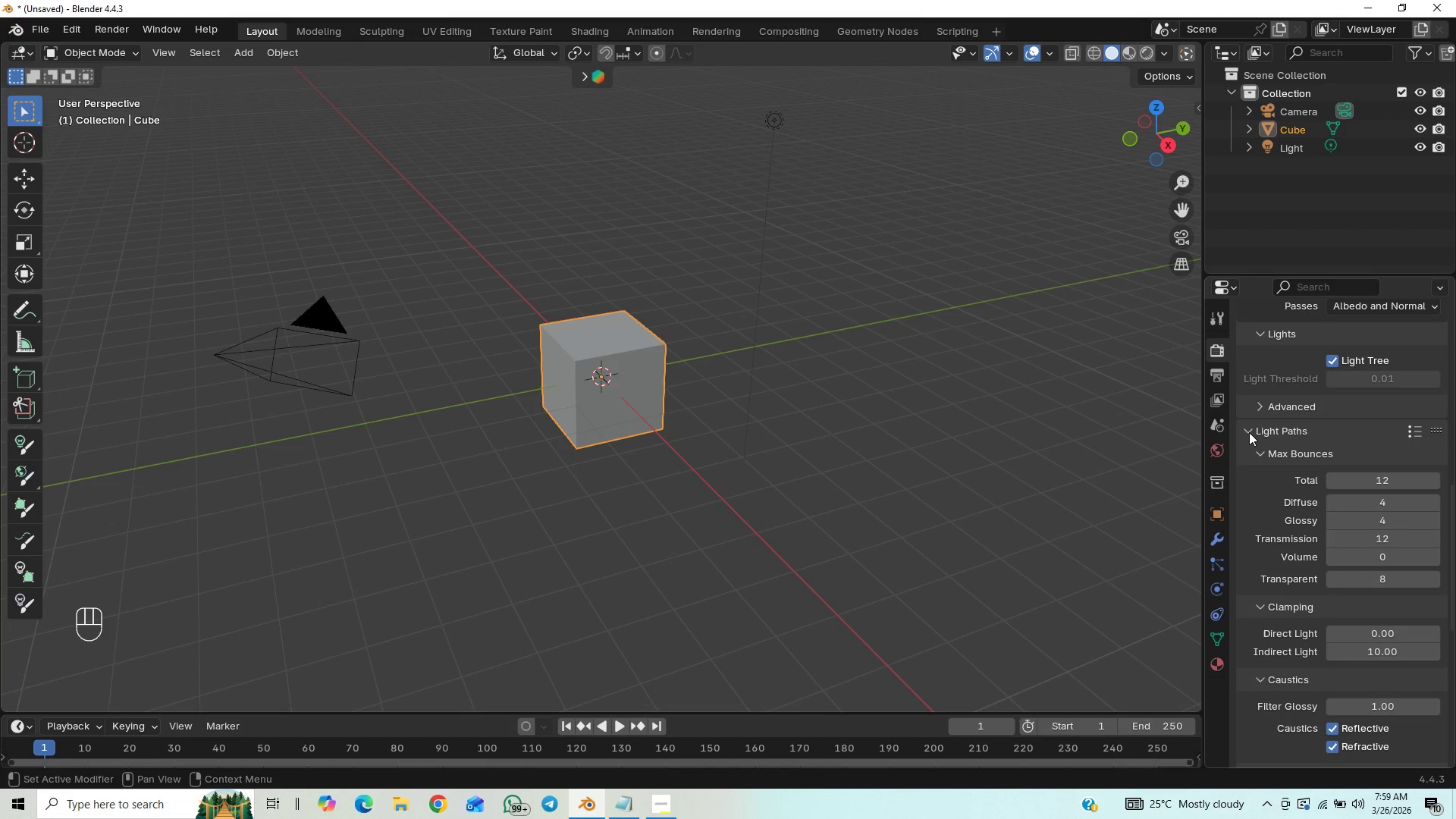 
left_click([1249, 432])
 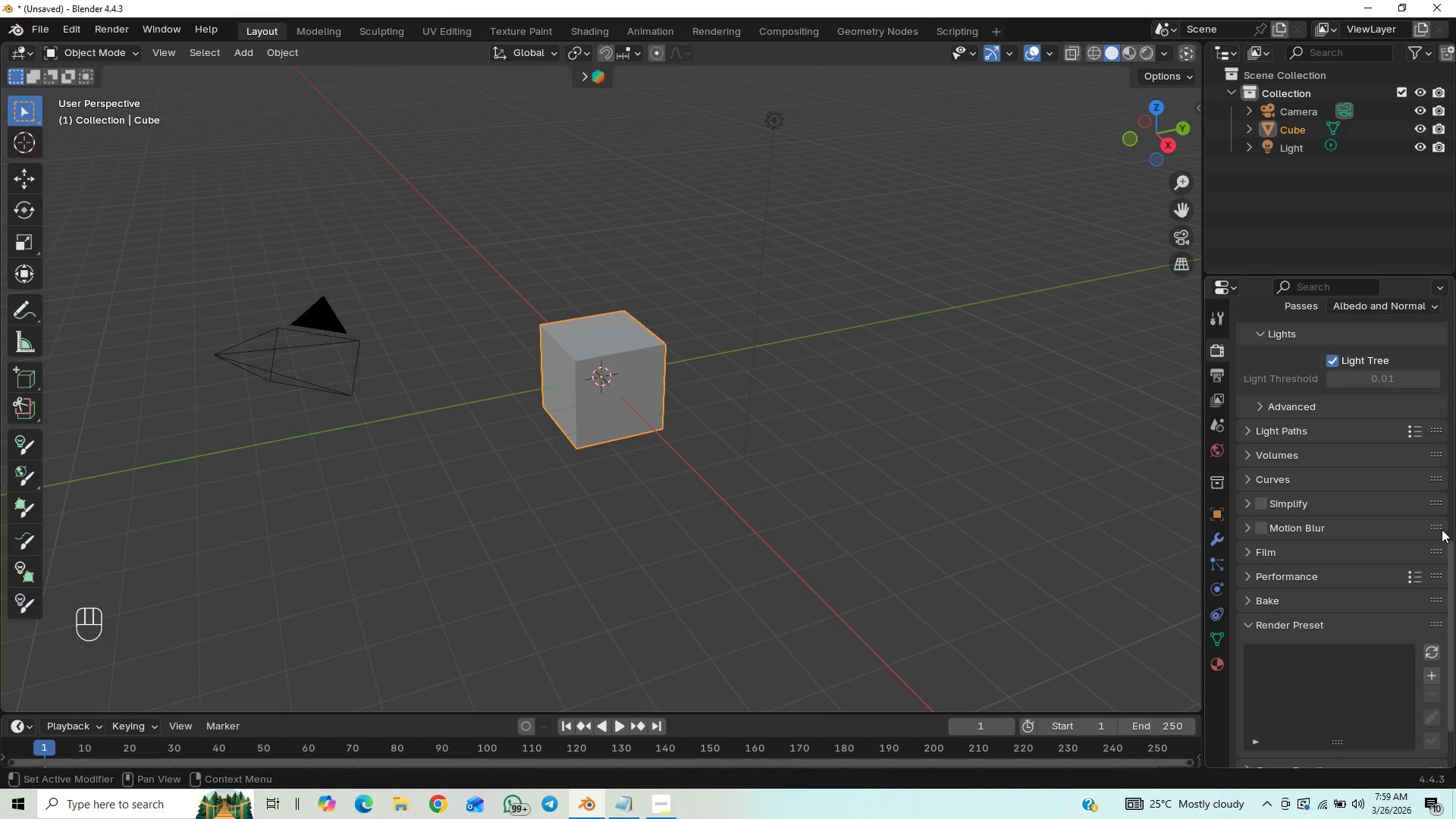 
left_click_drag(start_coordinate=[1449, 554], to_coordinate=[1451, 567])
 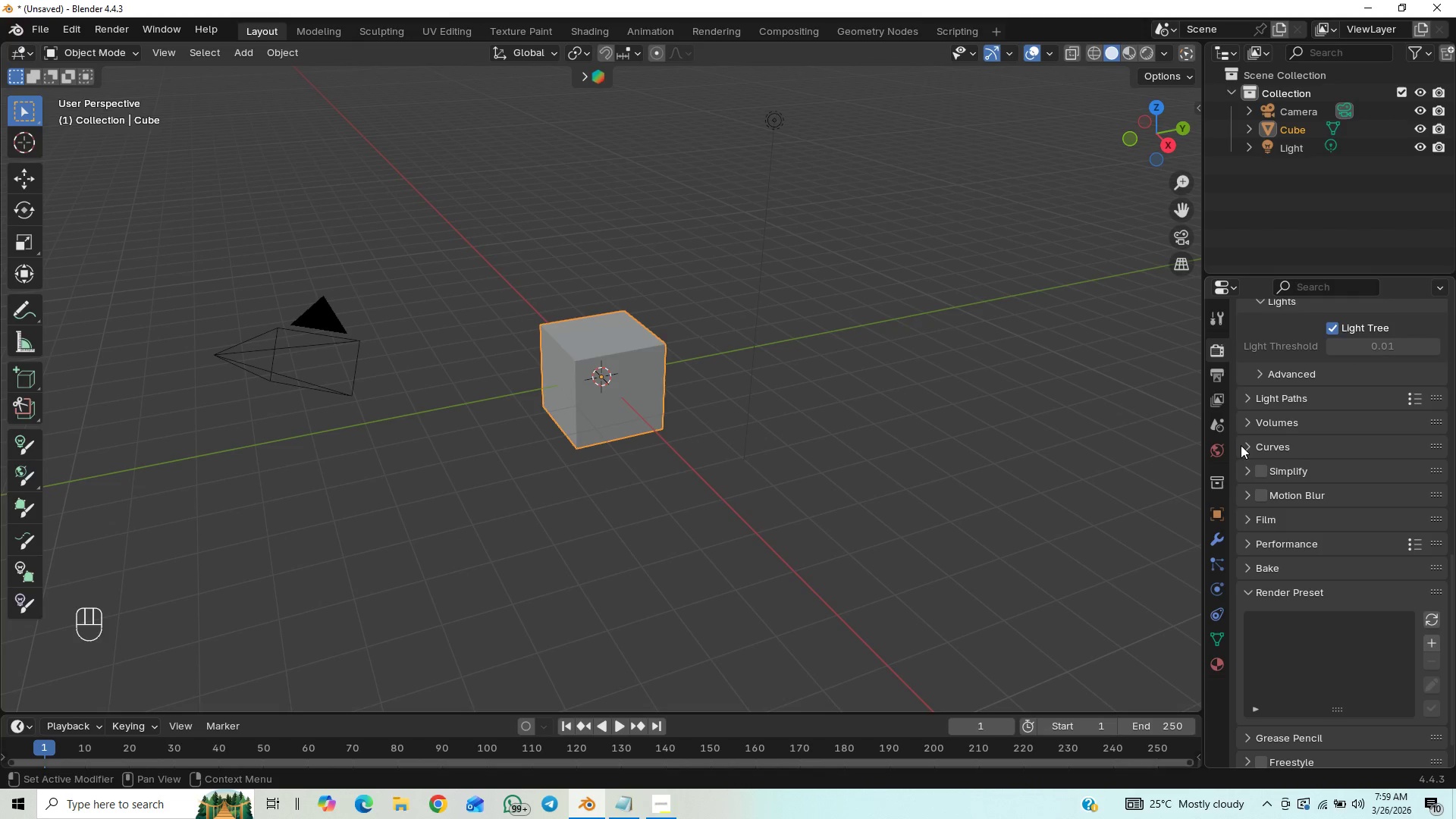 
left_click([1244, 464])
 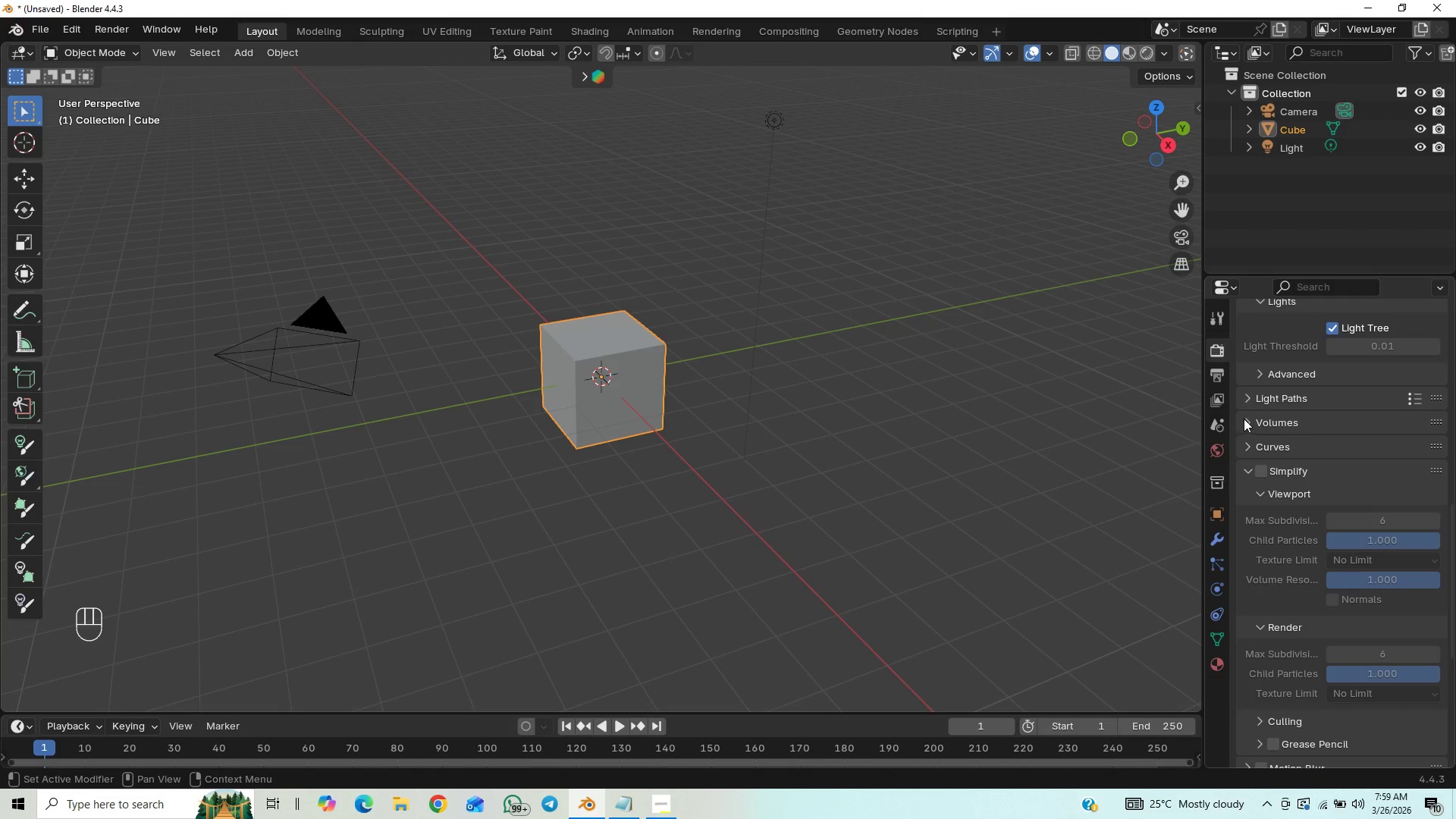 
double_click([1244, 419])
 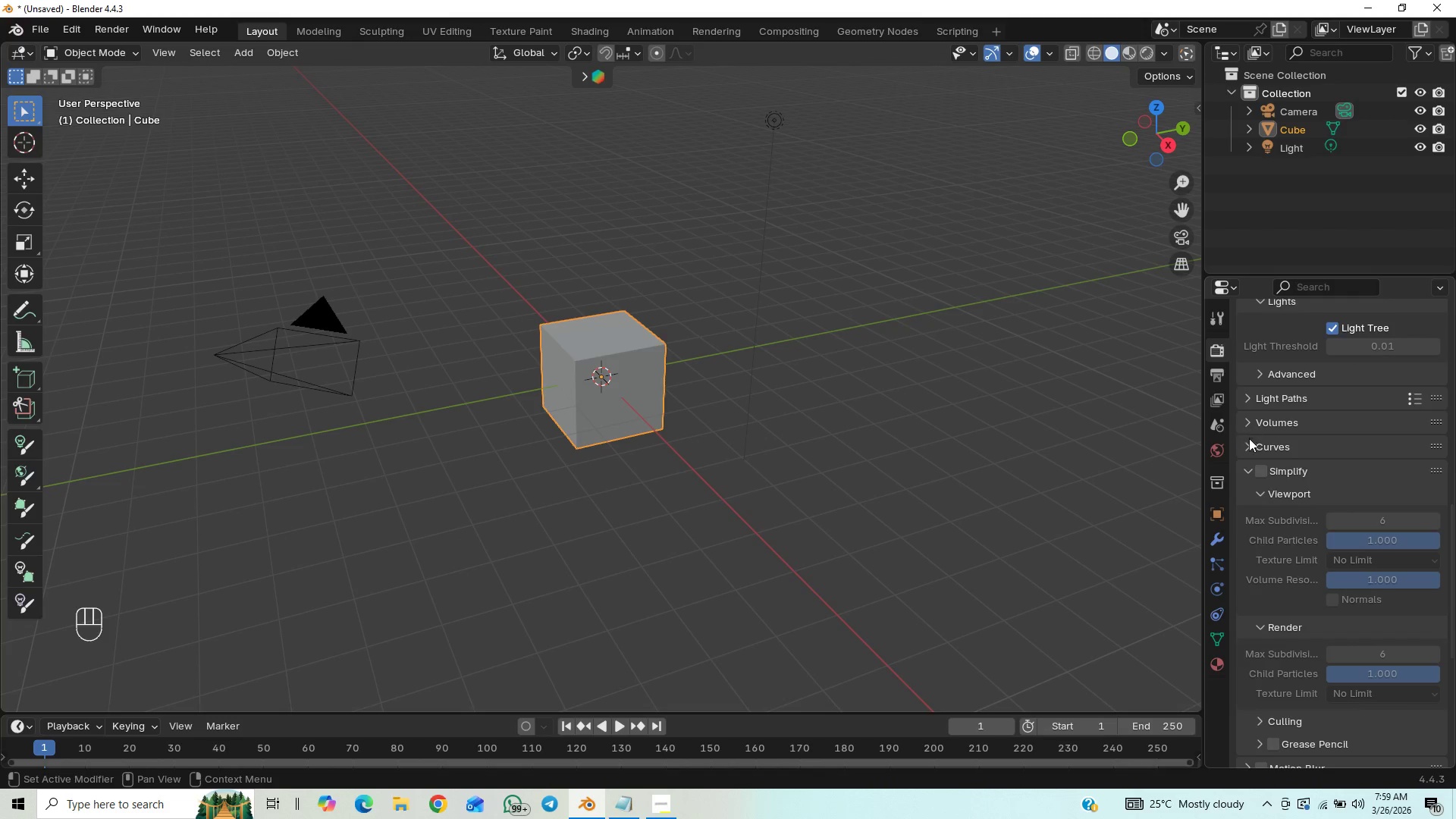 
left_click([1252, 443])
 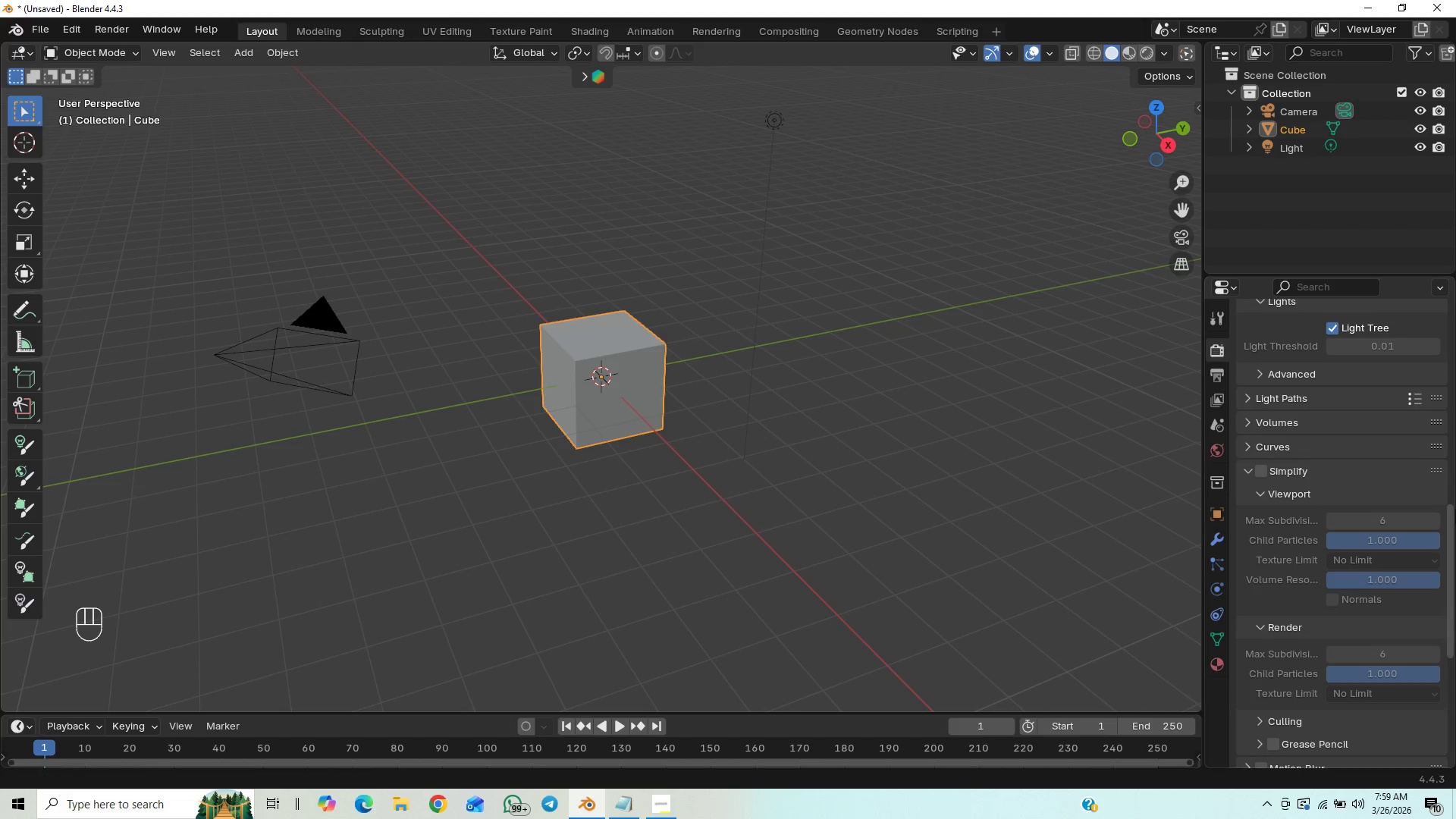 
left_click_drag(start_coordinate=[1448, 553], to_coordinate=[1446, 580])
 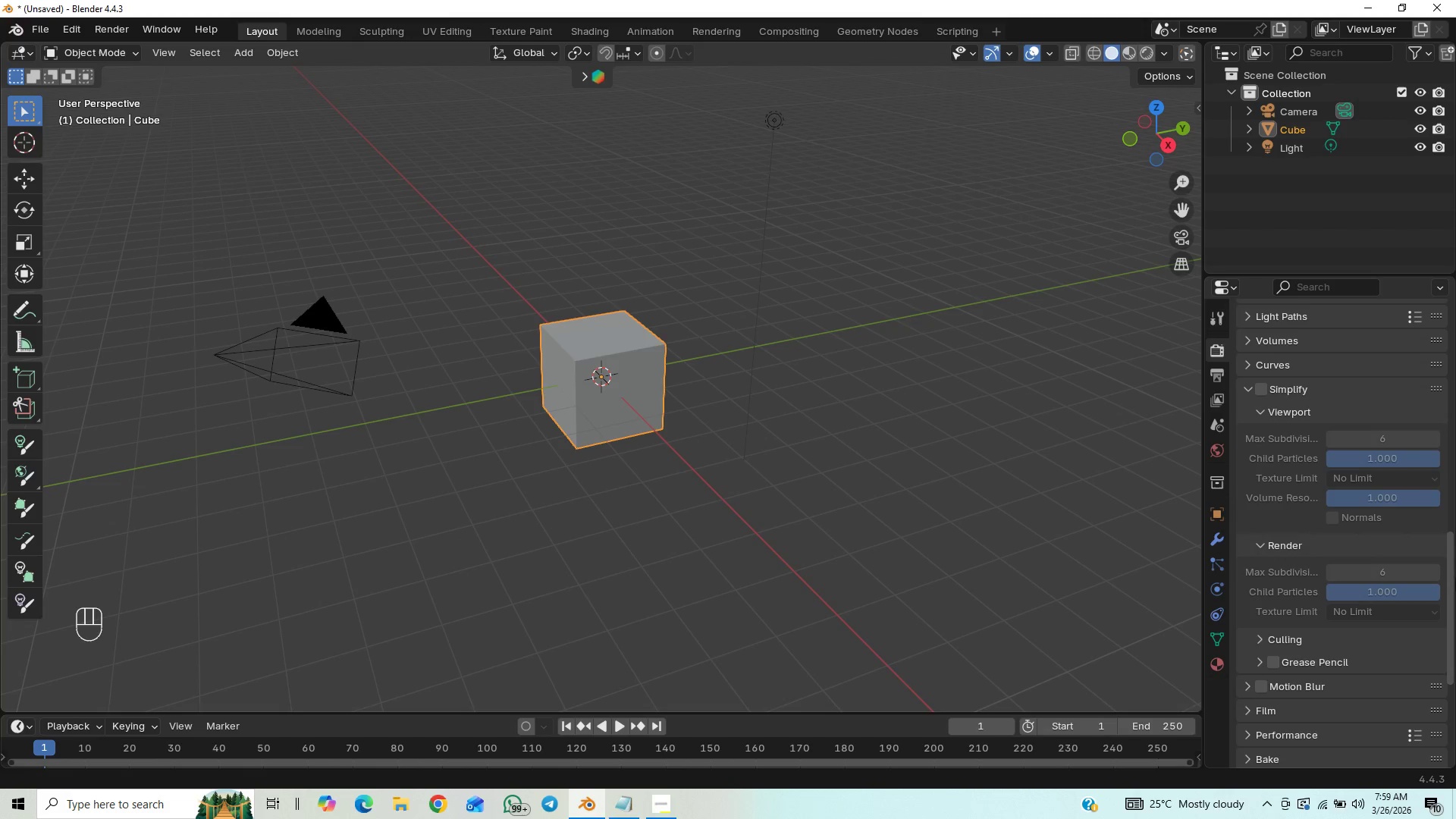 
left_click_drag(start_coordinate=[1455, 579], to_coordinate=[1450, 582])
 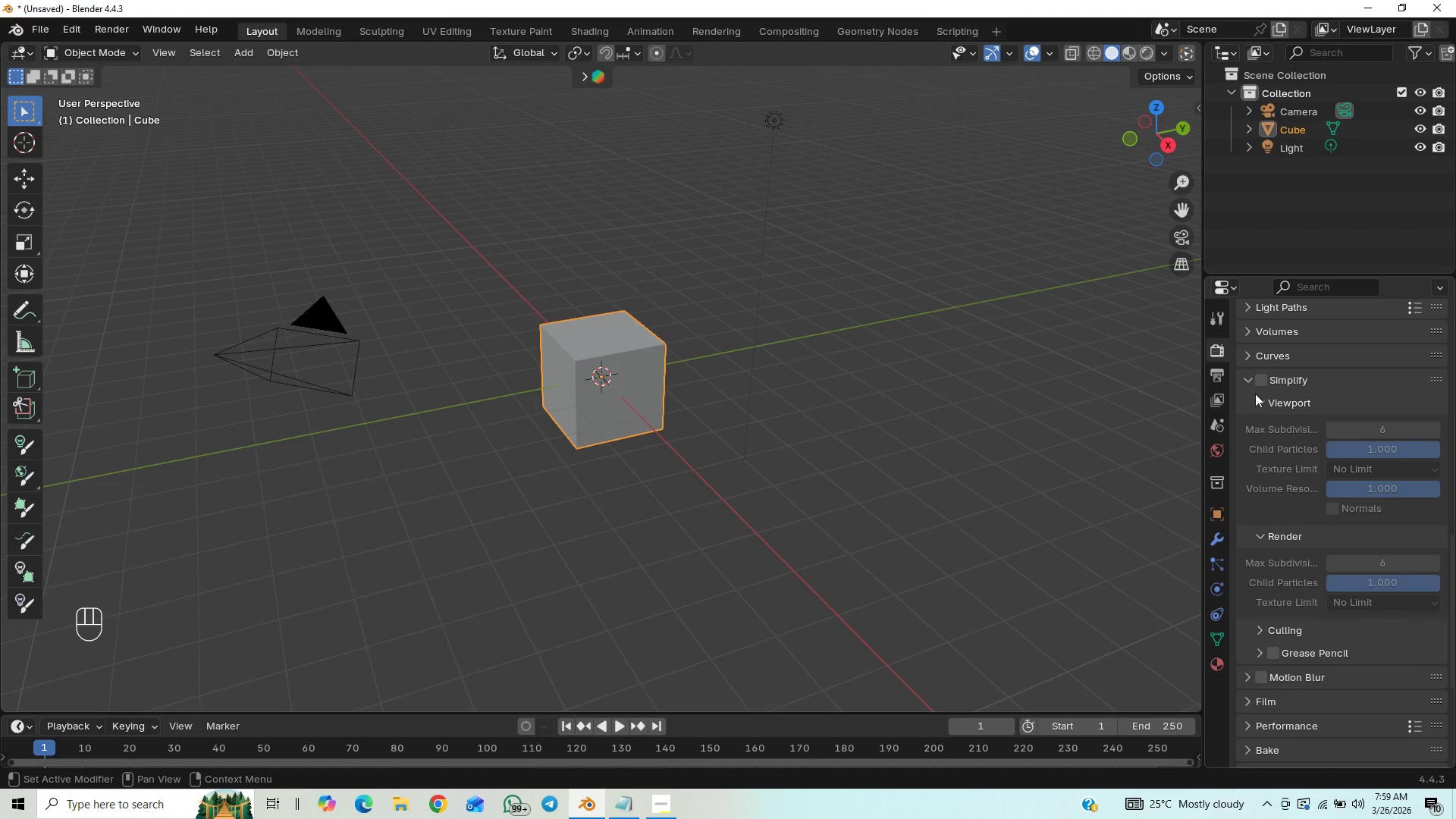 
left_click([1249, 381])
 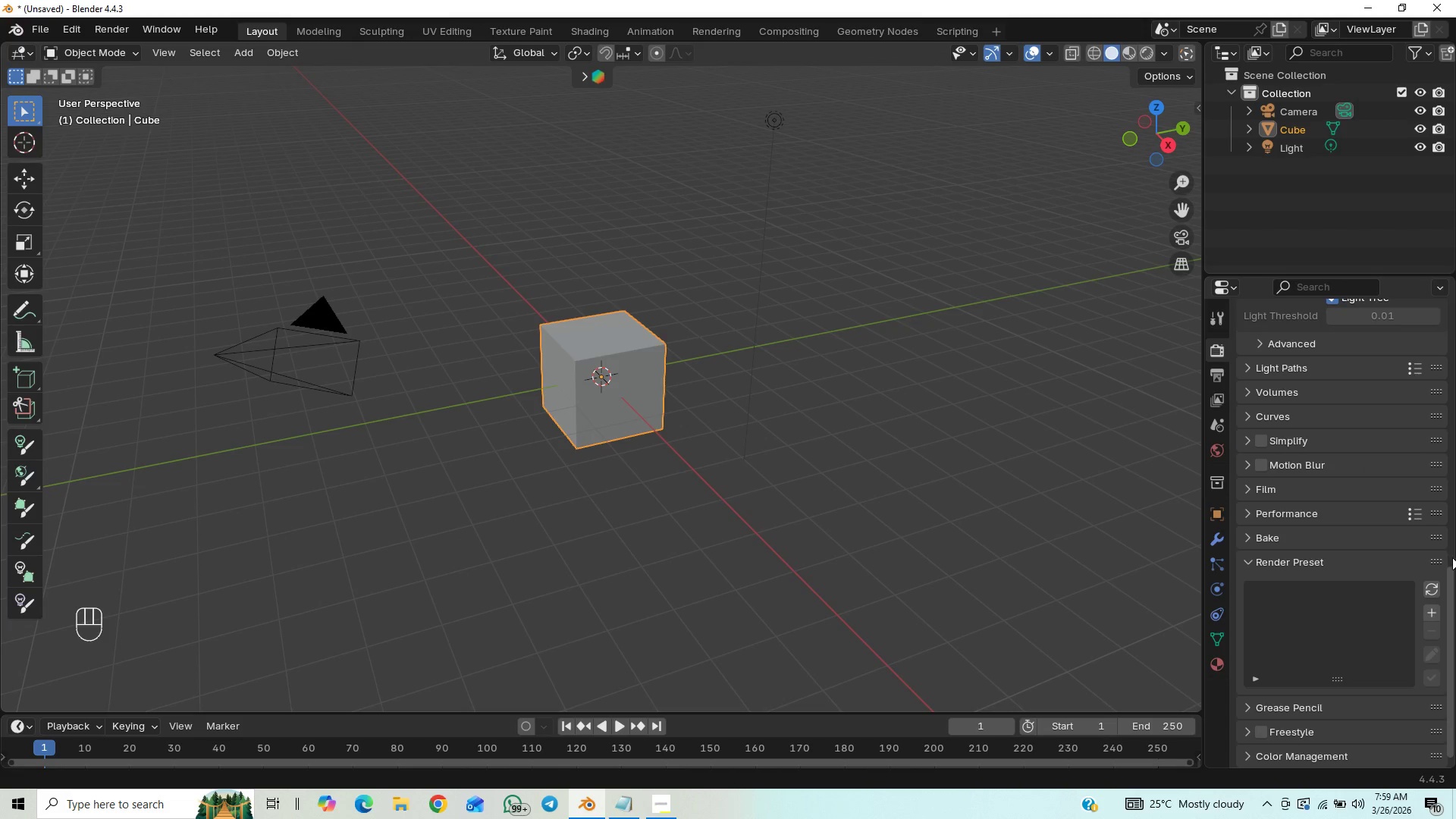 
left_click_drag(start_coordinate=[1448, 577], to_coordinate=[1449, 594])
 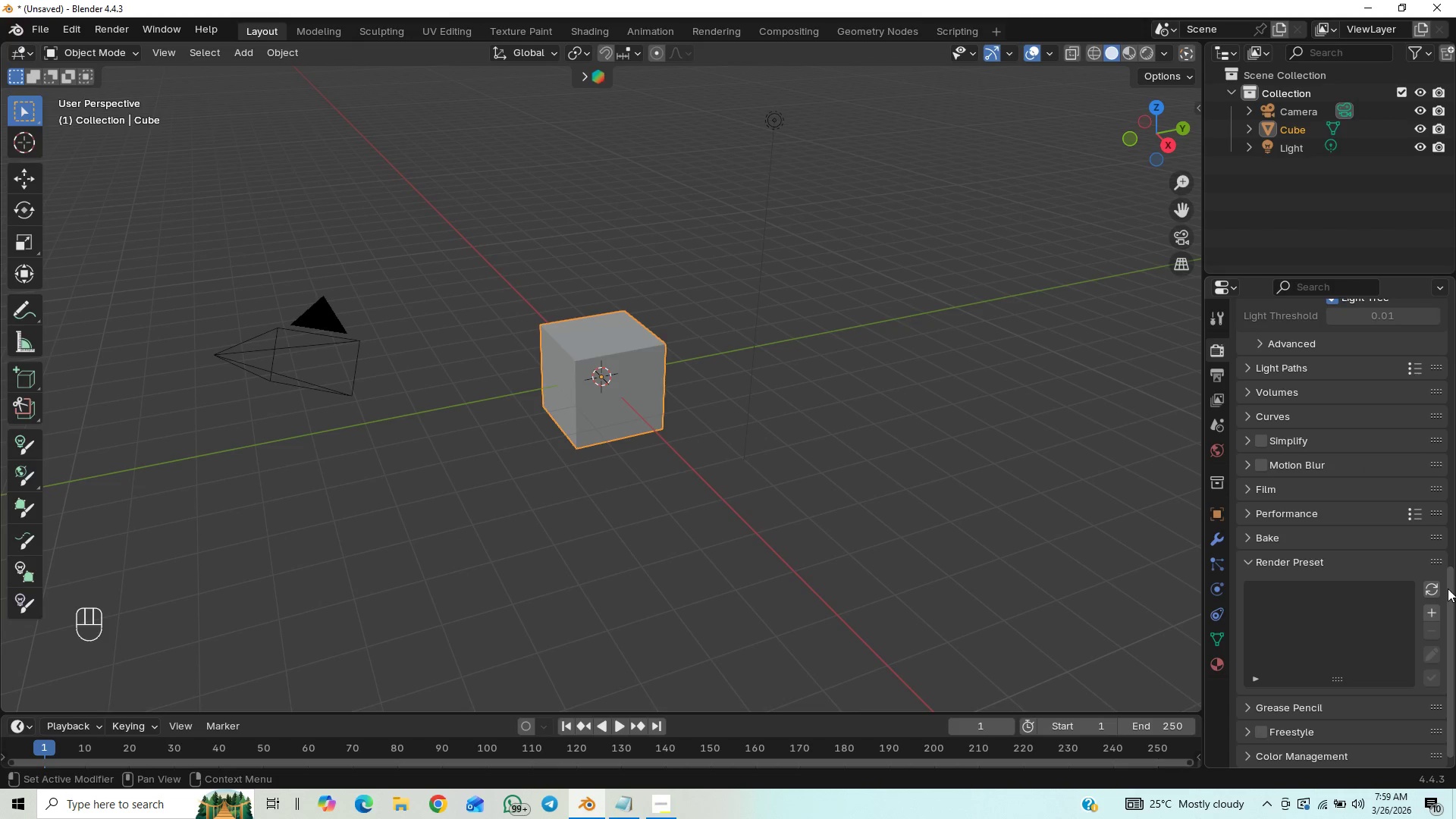 
left_click_drag(start_coordinate=[1449, 588], to_coordinate=[1446, 613])
 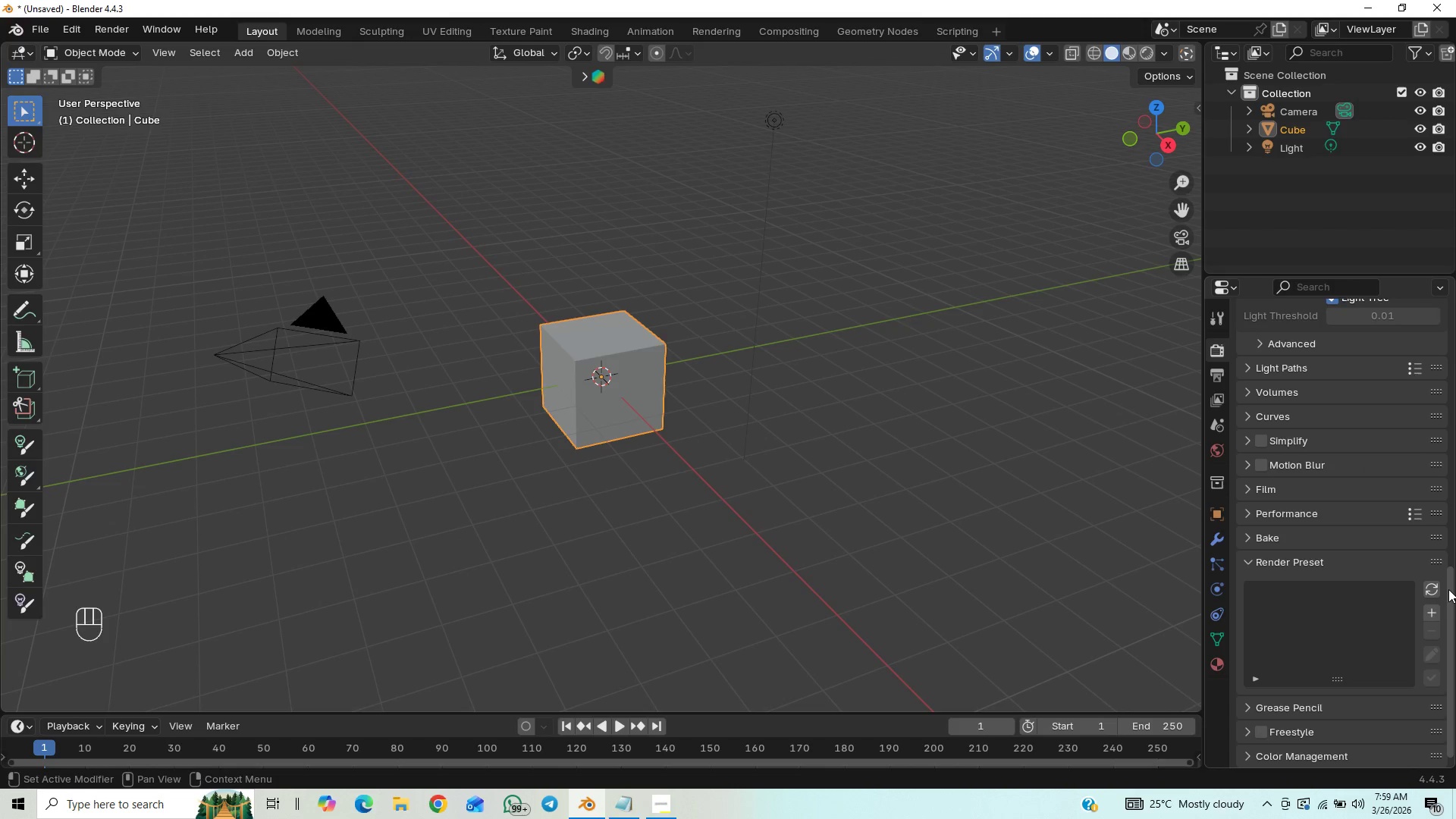 
left_click_drag(start_coordinate=[1451, 589], to_coordinate=[1448, 608])
 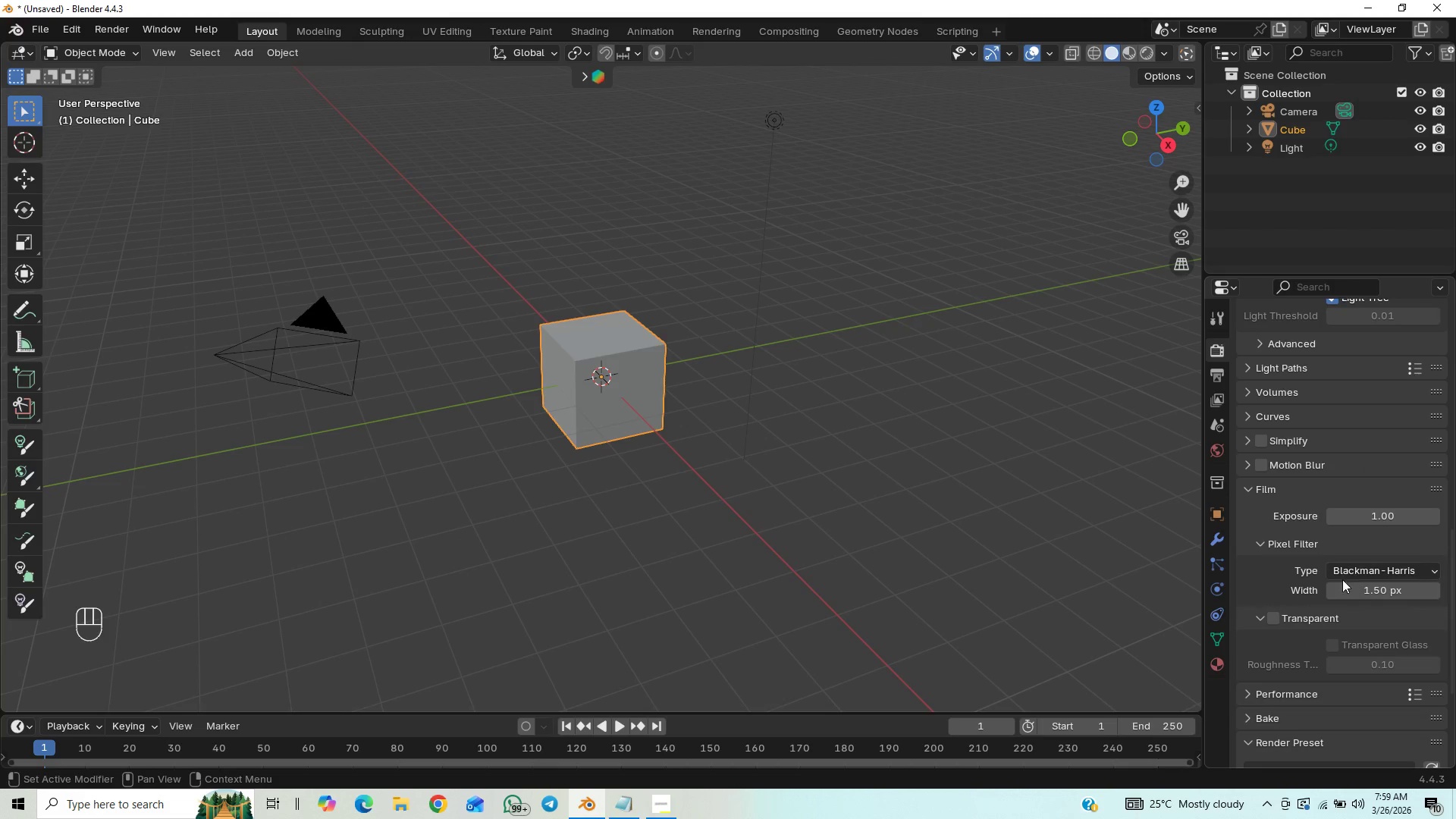 
left_click([1274, 614])
 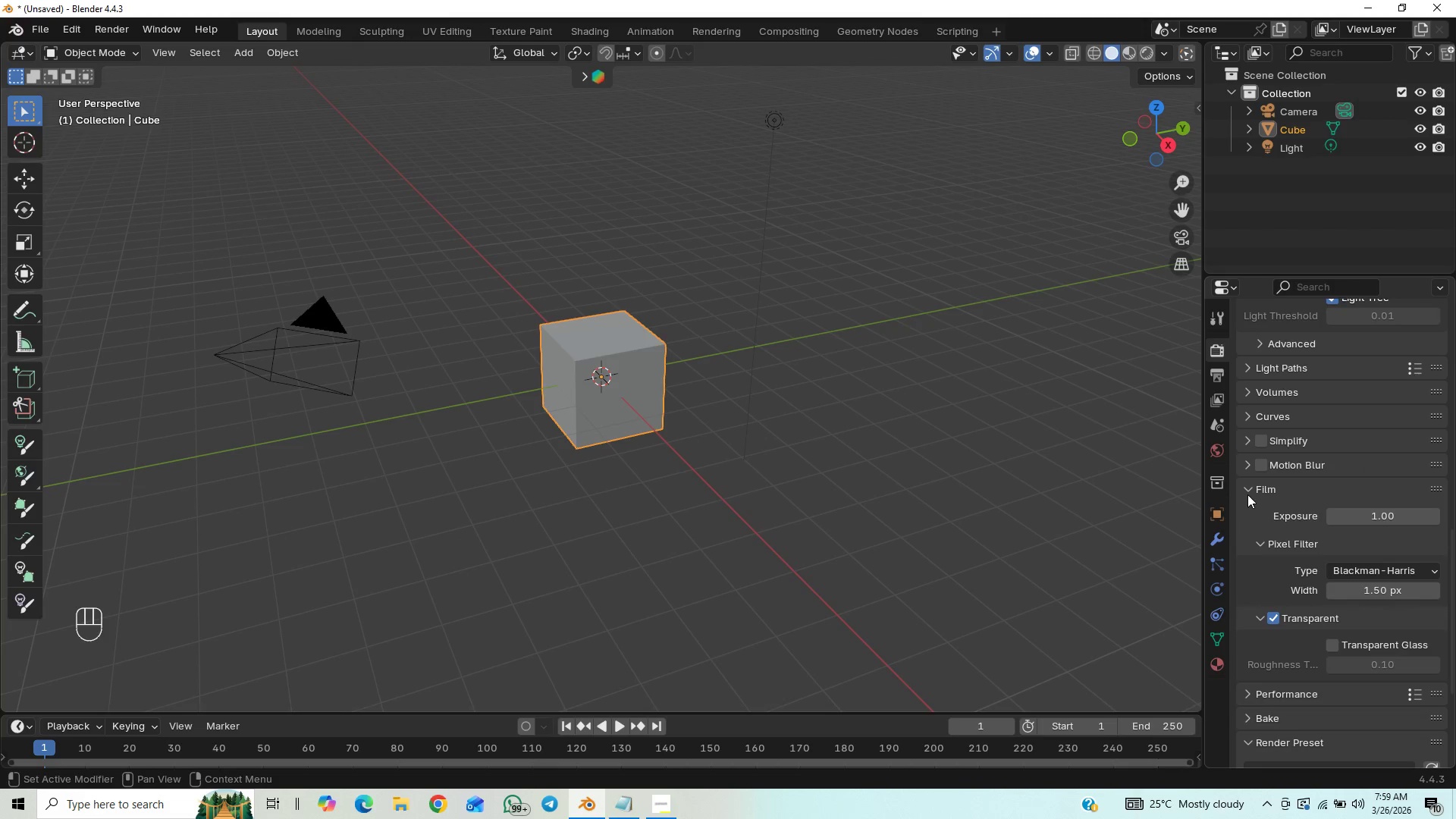 
left_click([1246, 494])
 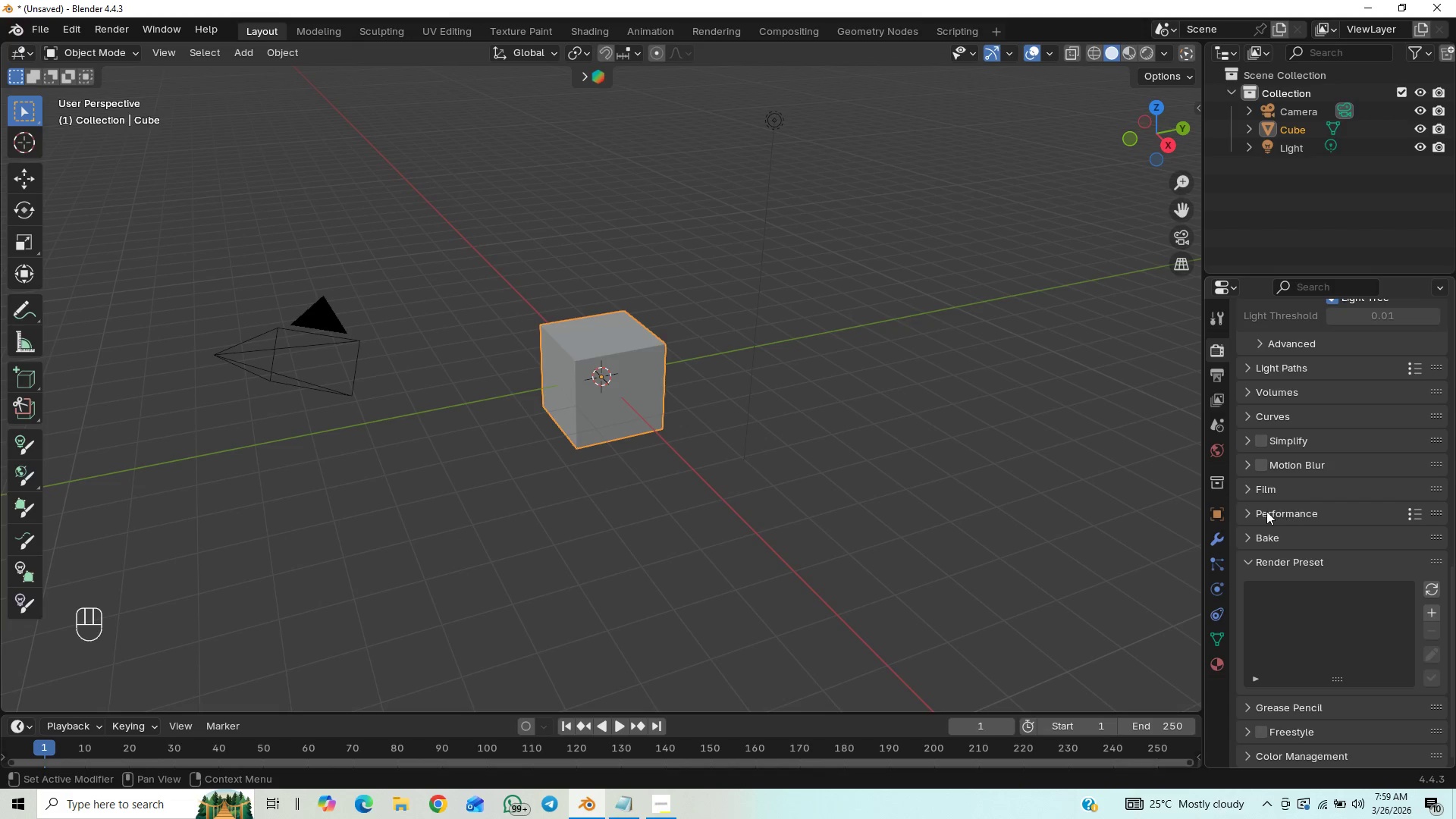 
double_click([1251, 514])
 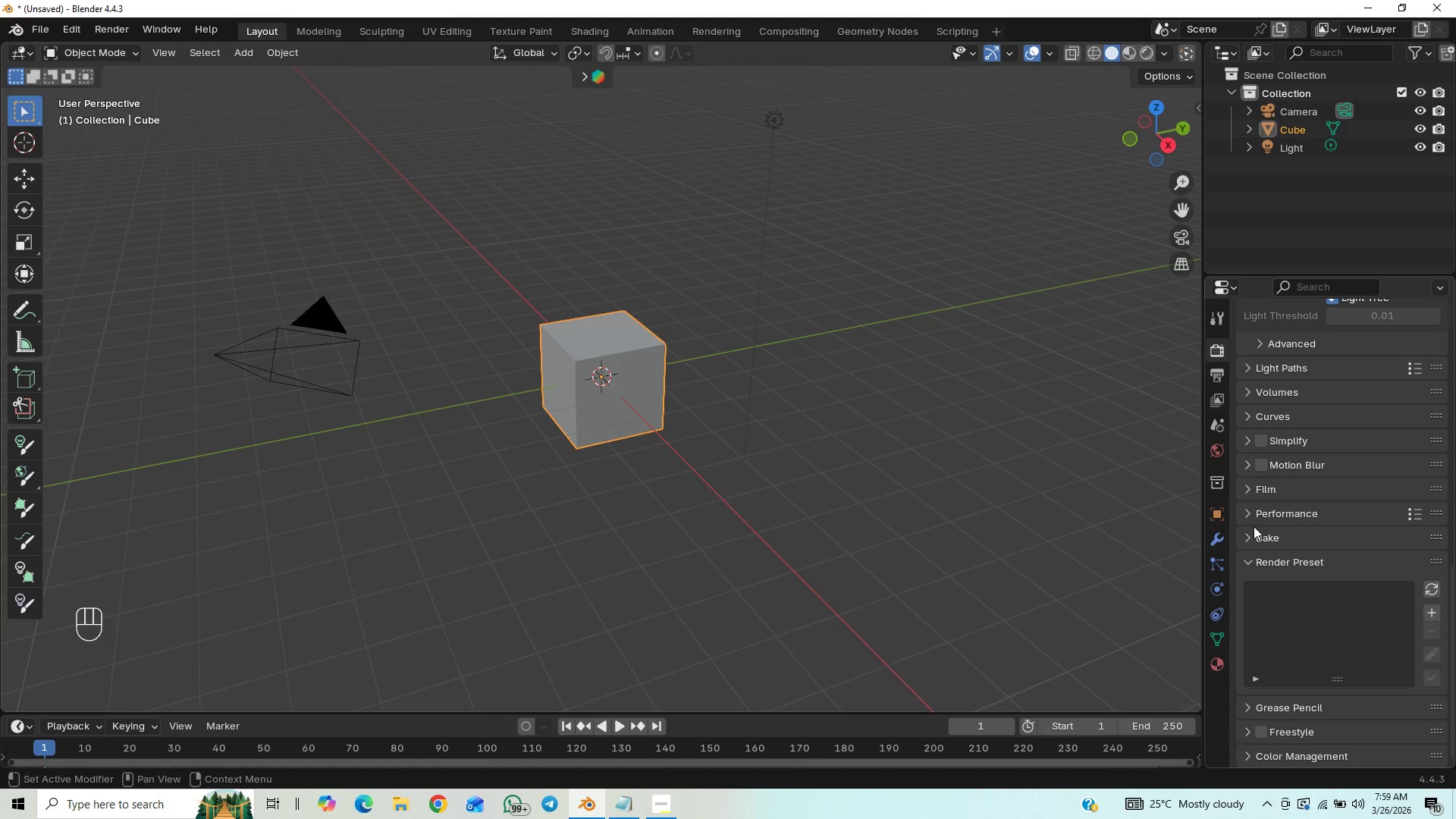 
left_click([1250, 515])
 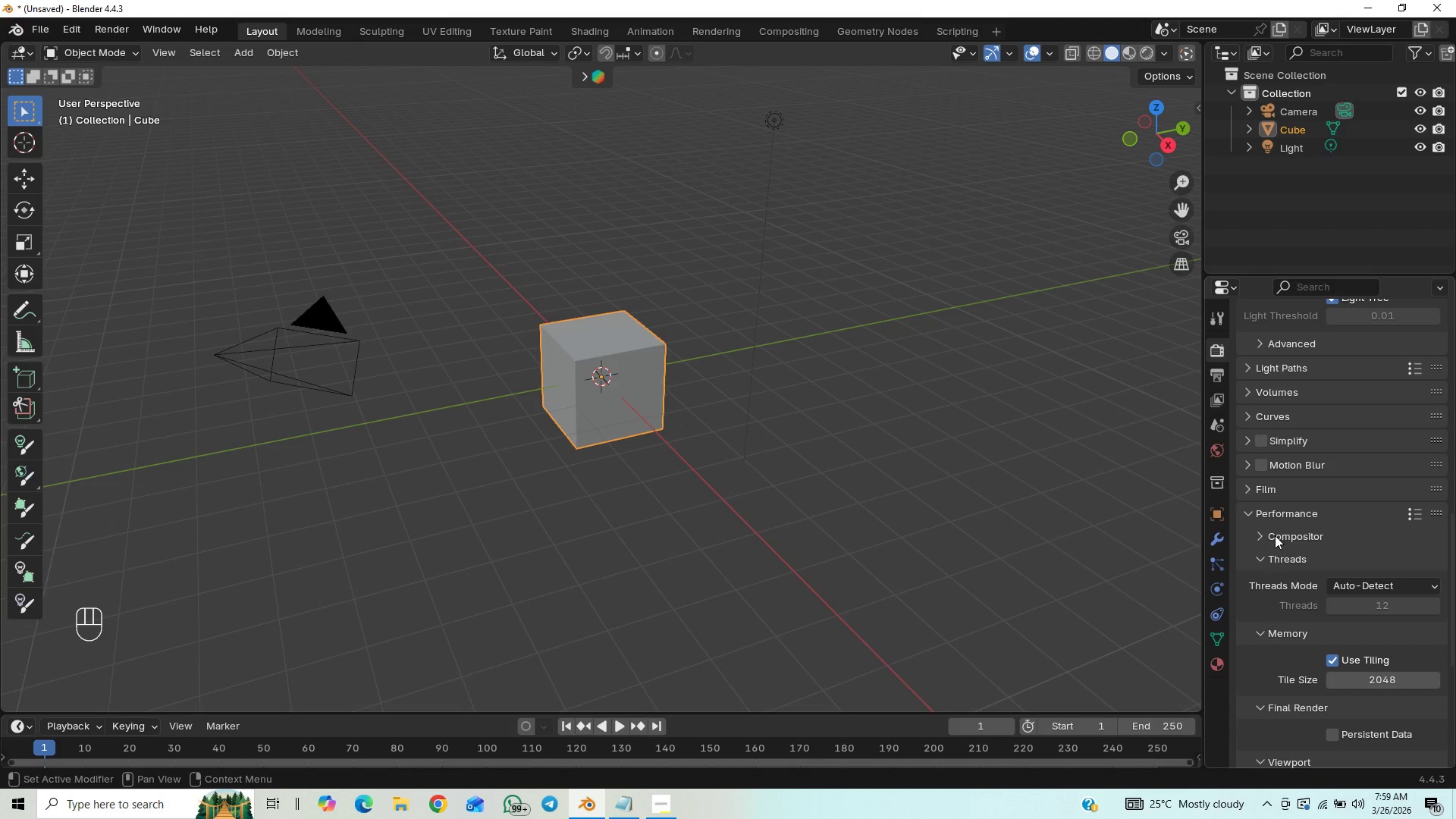 
left_click([1264, 532])
 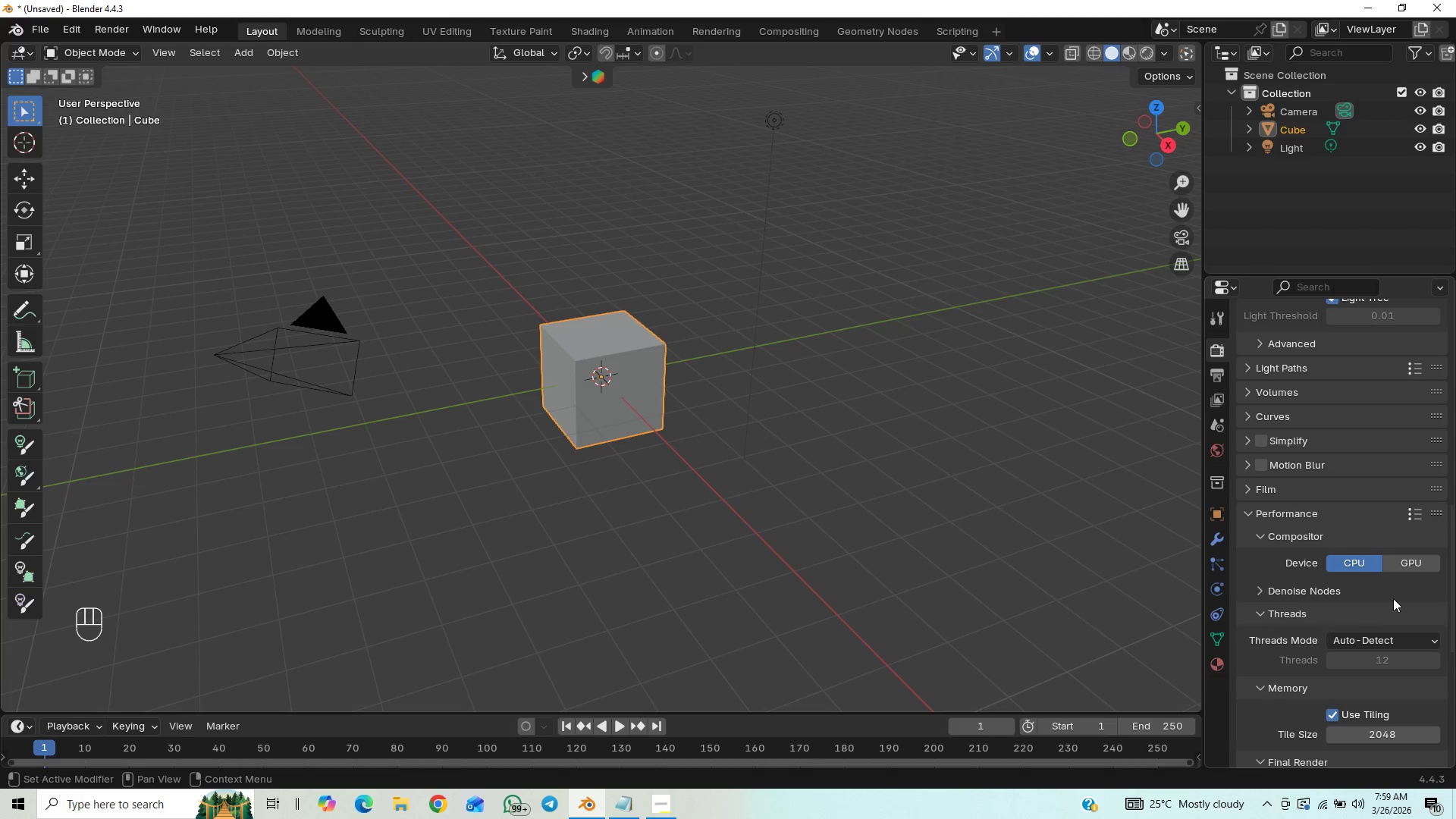 
left_click([1417, 570])
 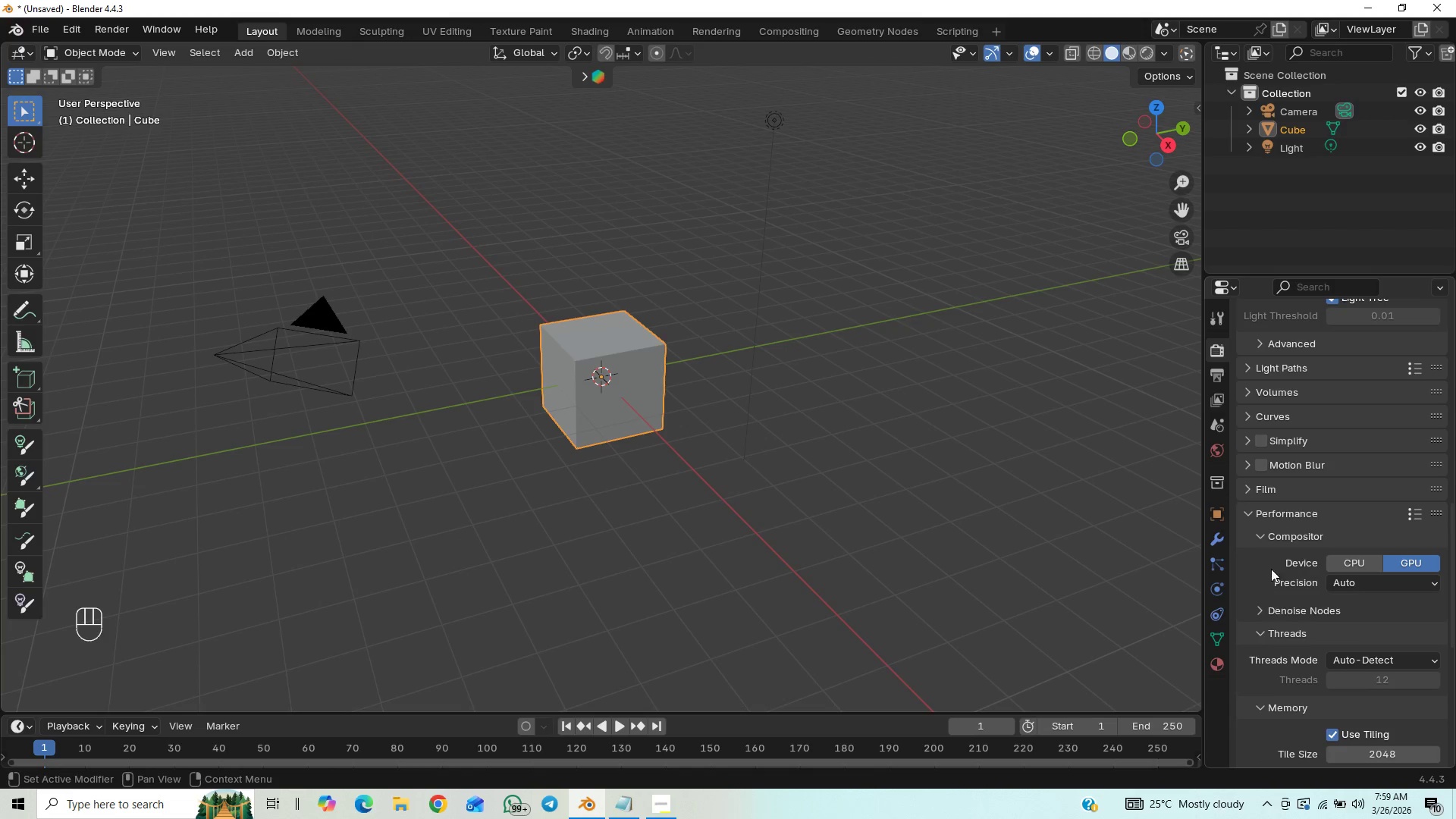 
left_click([1257, 532])
 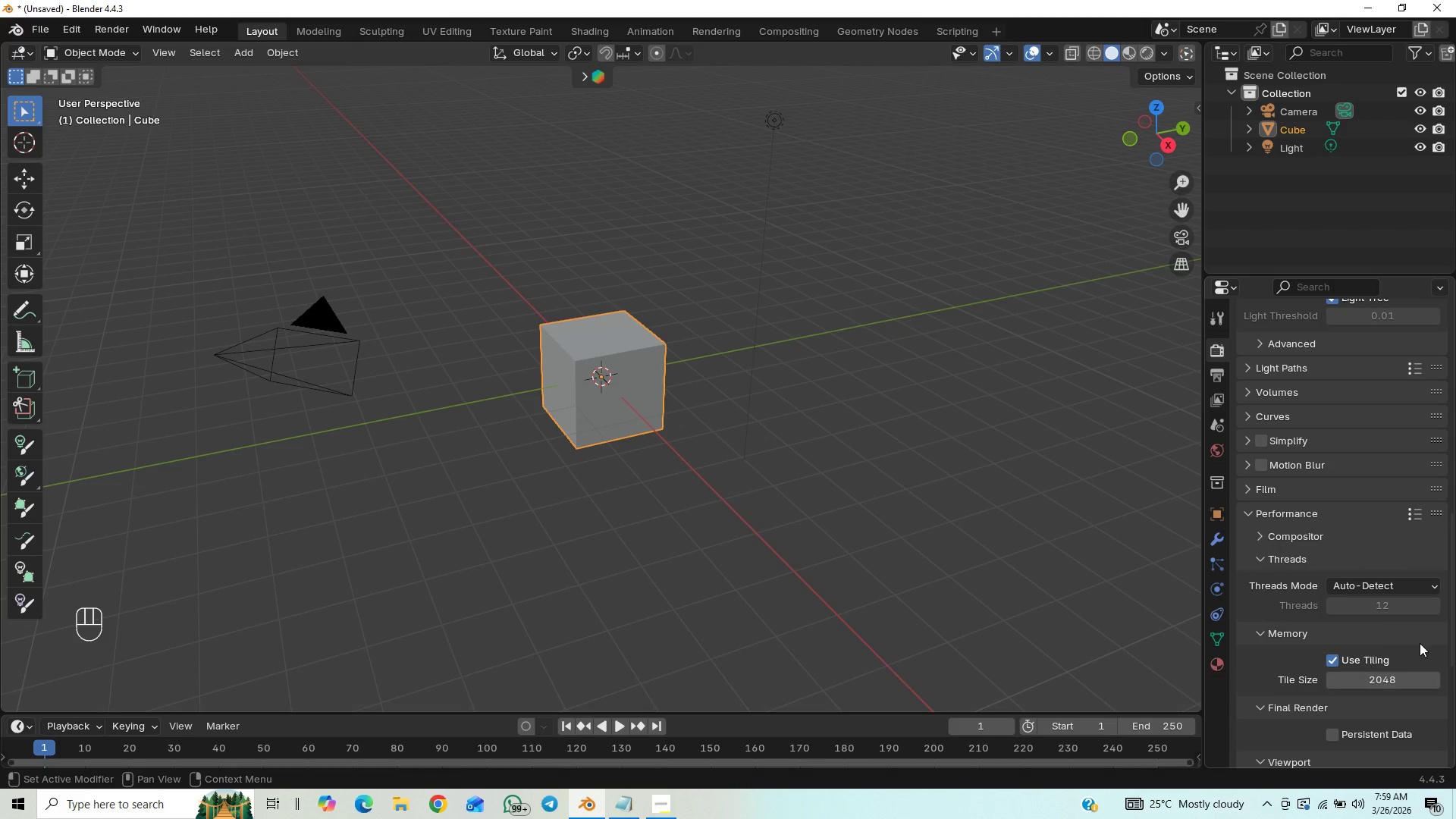 
left_click([1384, 675])
 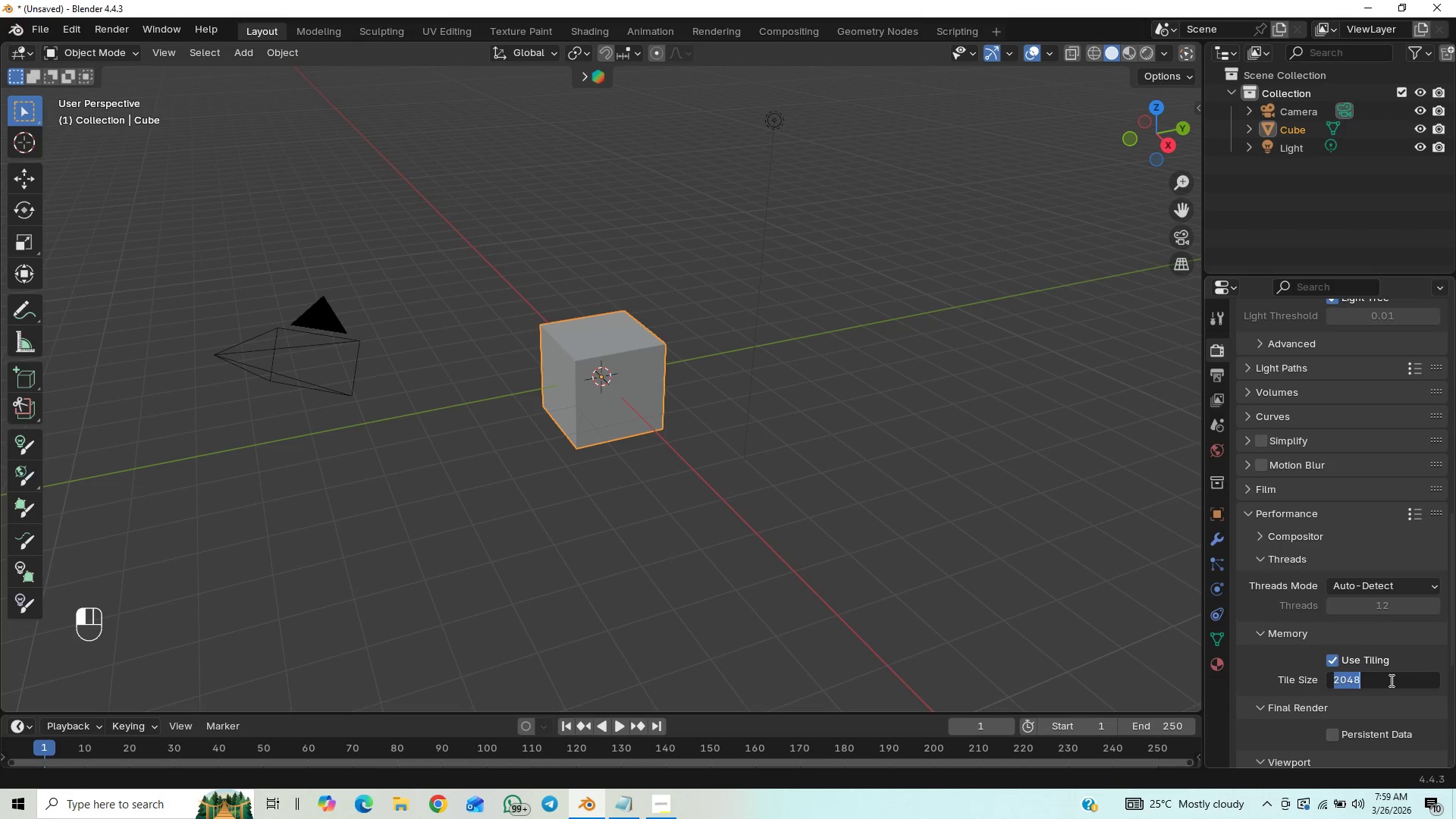 
type(1024)
 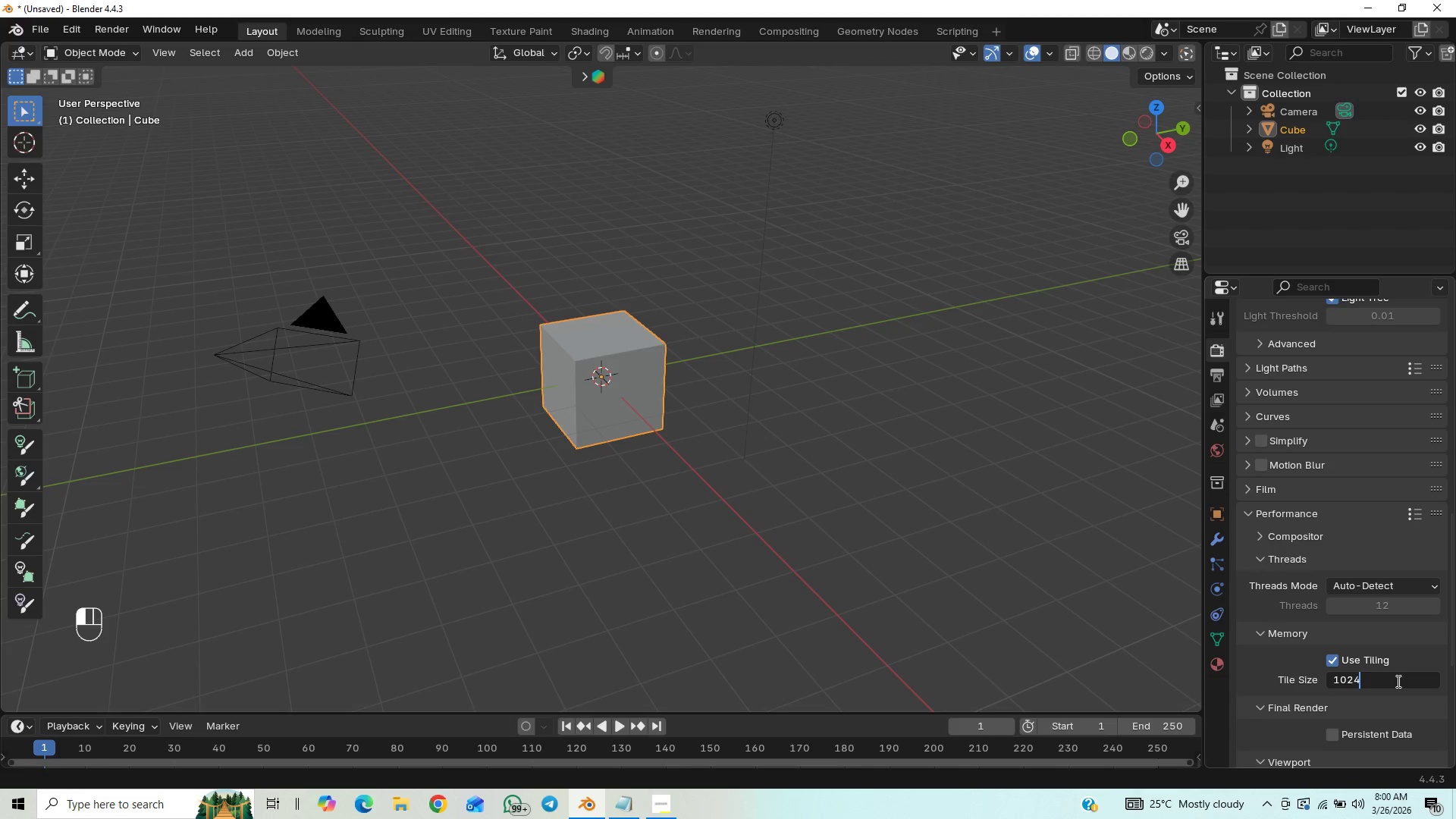 
key(Enter)
 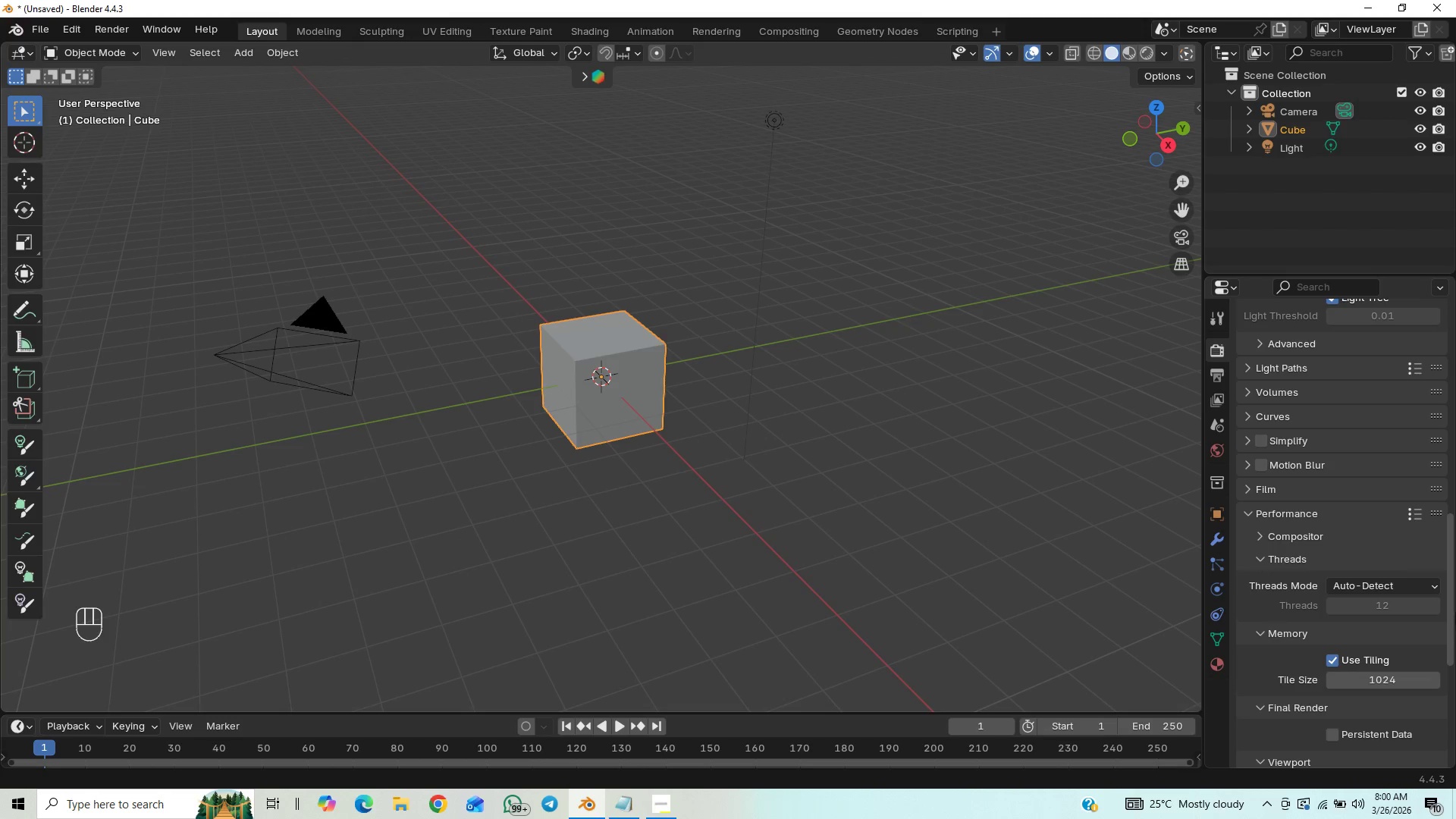 
left_click_drag(start_coordinate=[1451, 605], to_coordinate=[1451, 664])
 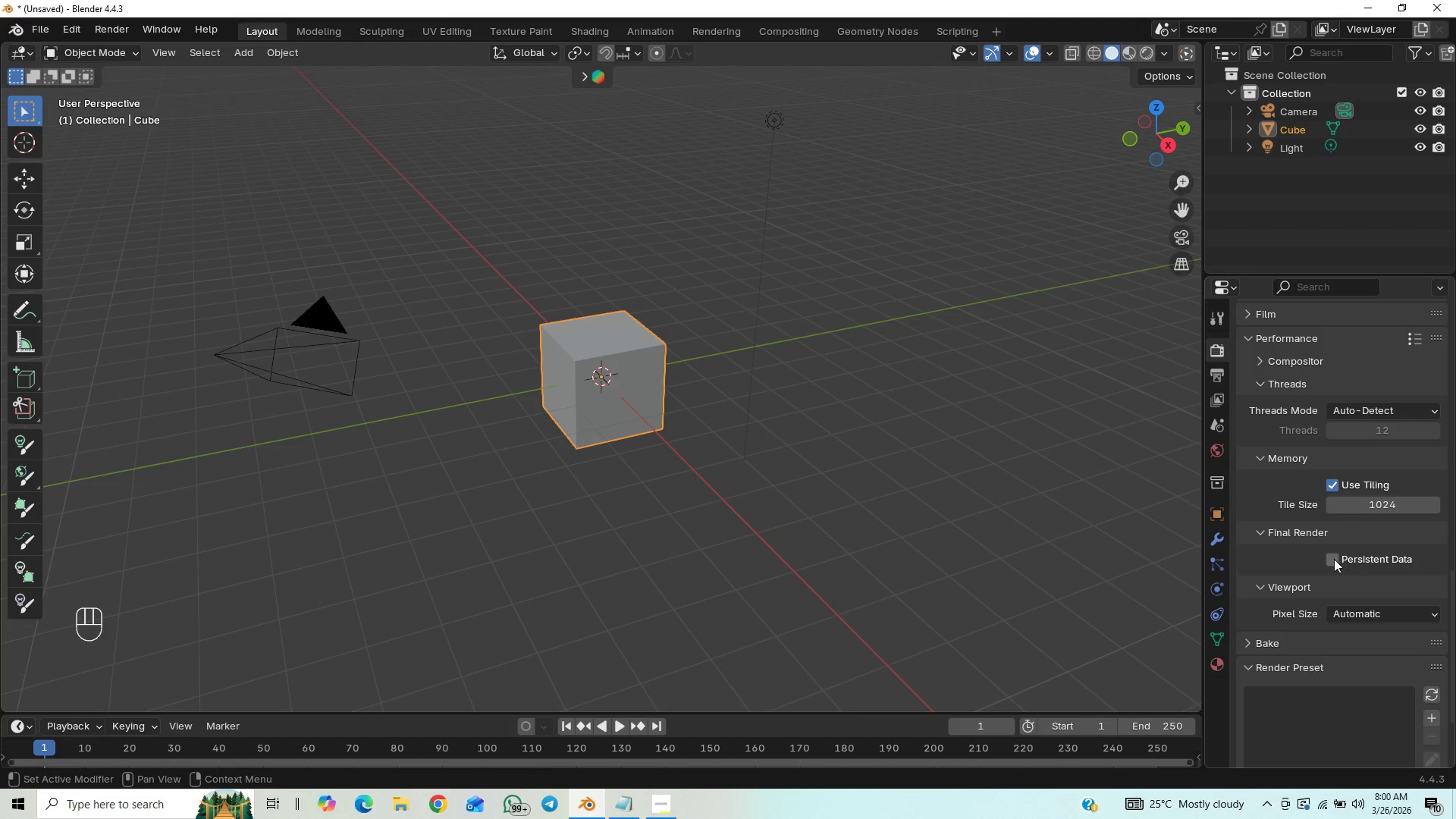 
left_click([1333, 559])
 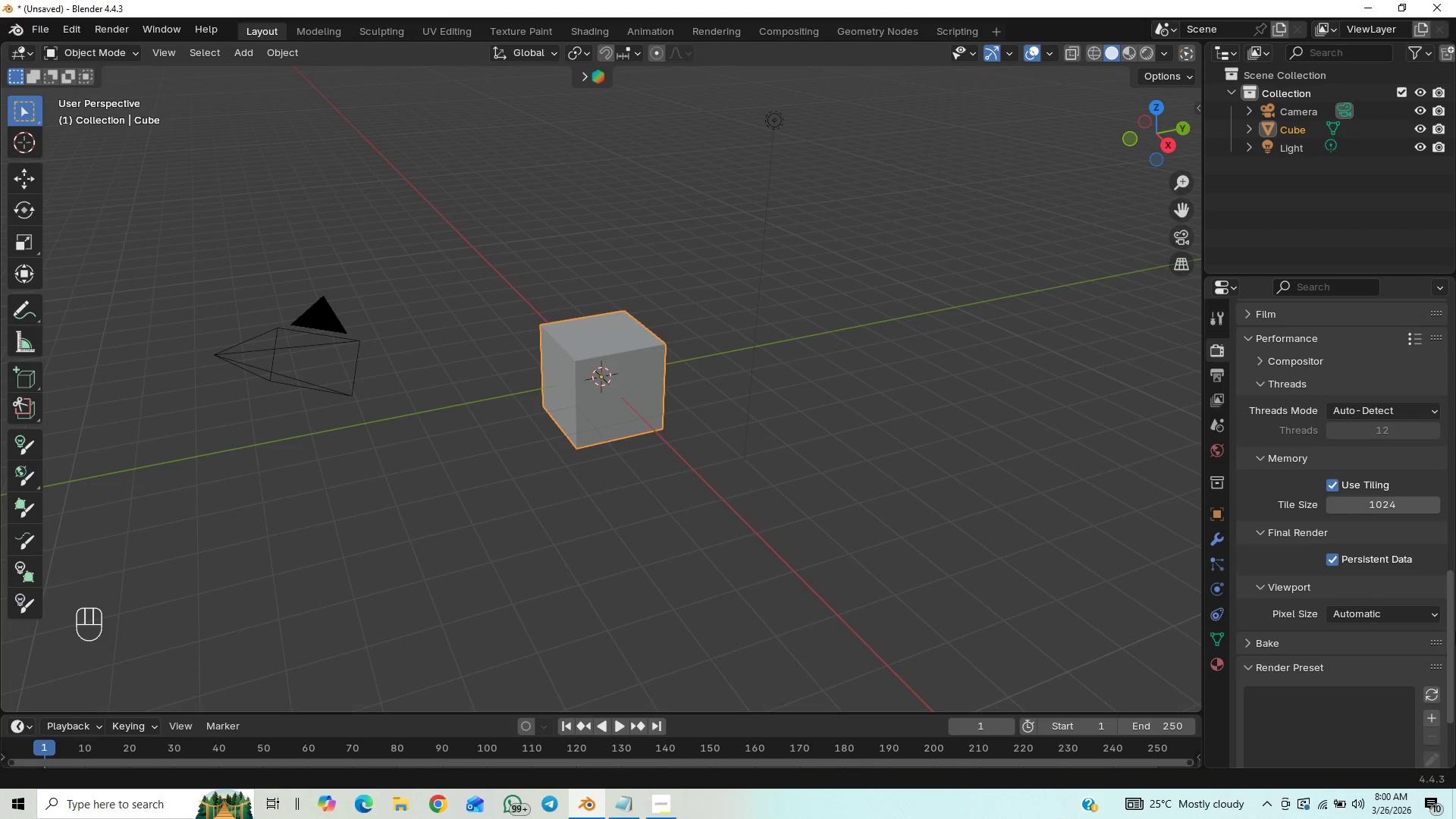 
left_click_drag(start_coordinate=[1455, 628], to_coordinate=[1441, 704])
 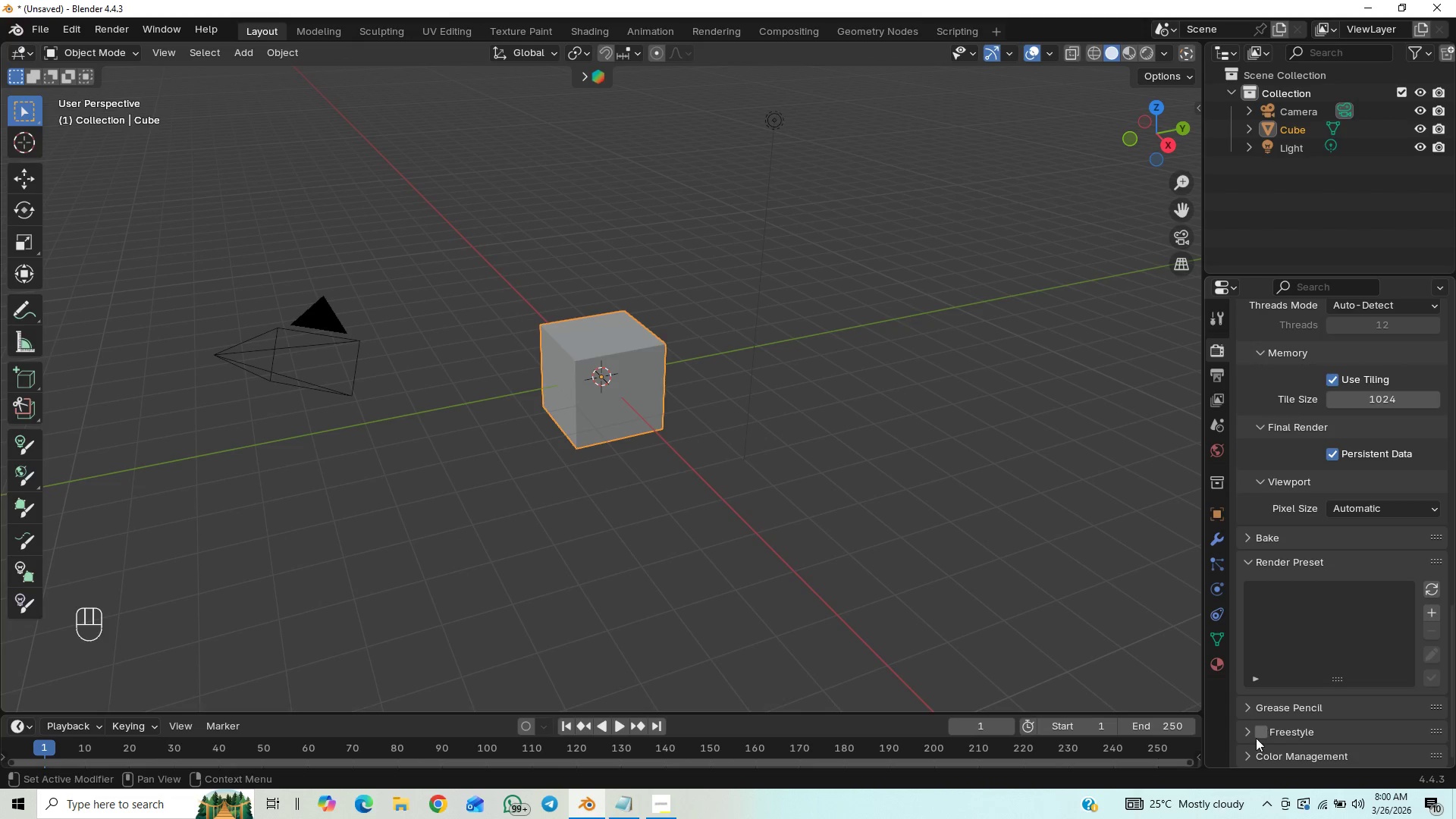 
left_click([1249, 748])
 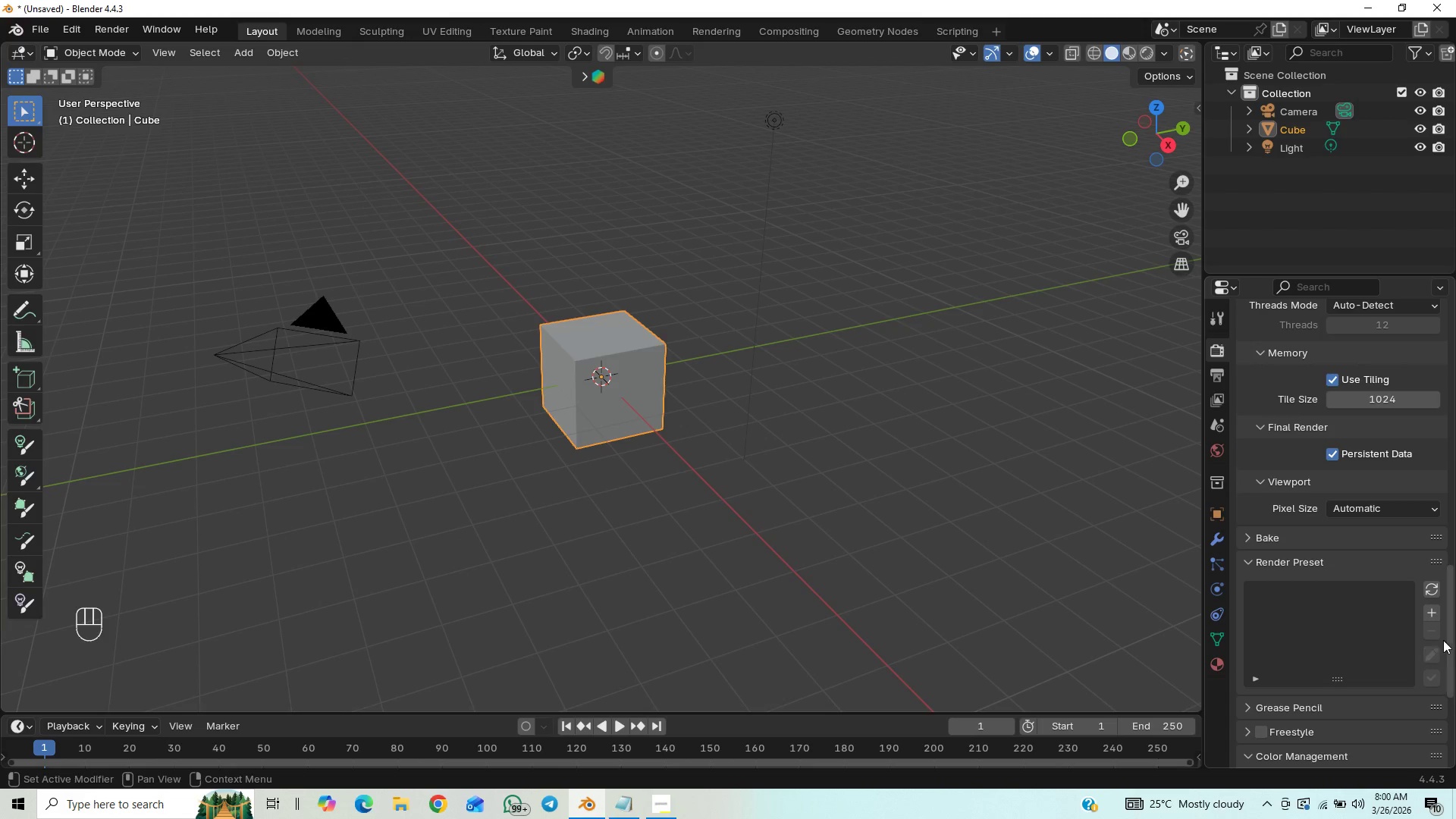 
left_click_drag(start_coordinate=[1450, 635], to_coordinate=[1444, 688])
 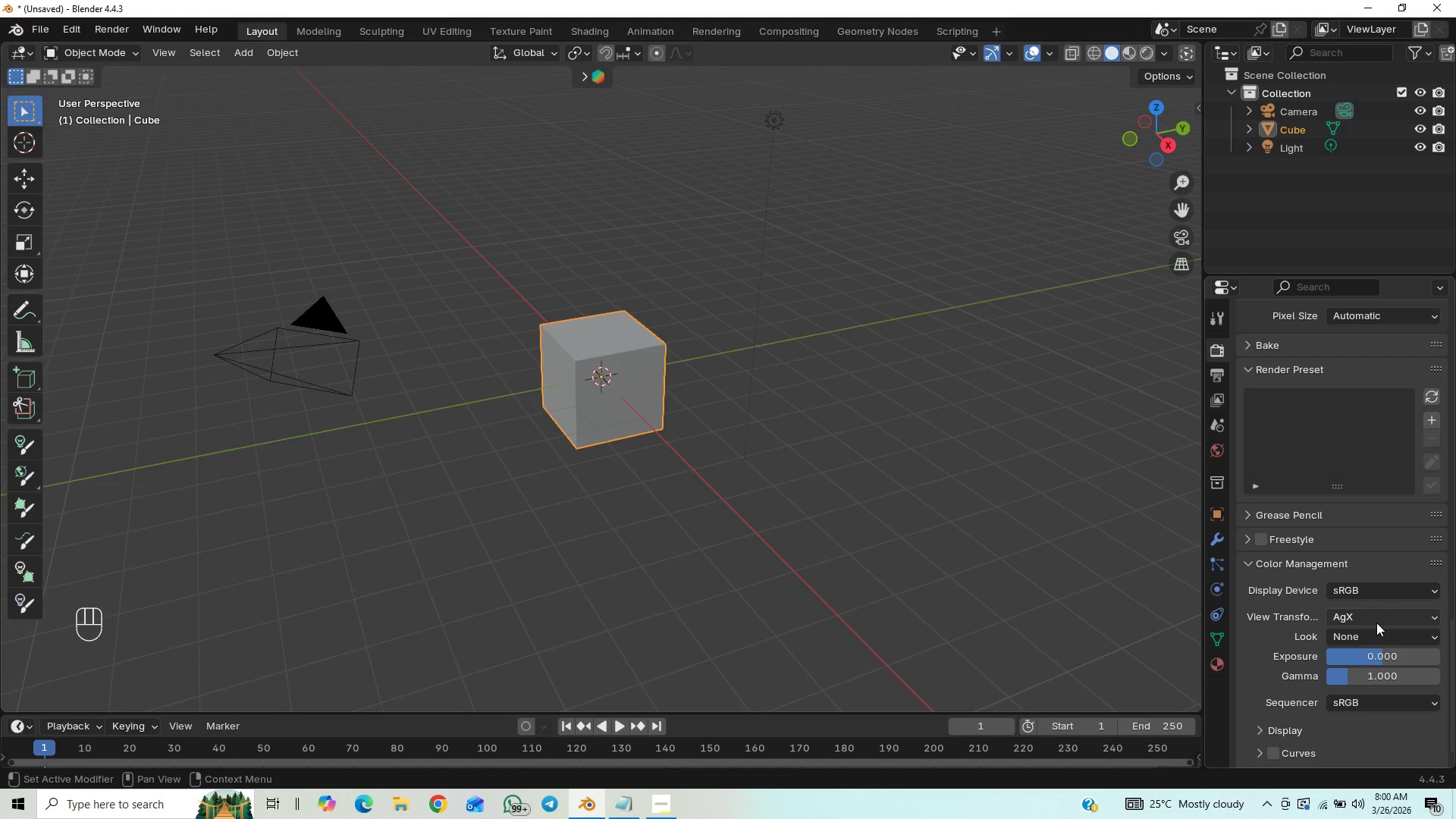 
left_click([1376, 621])
 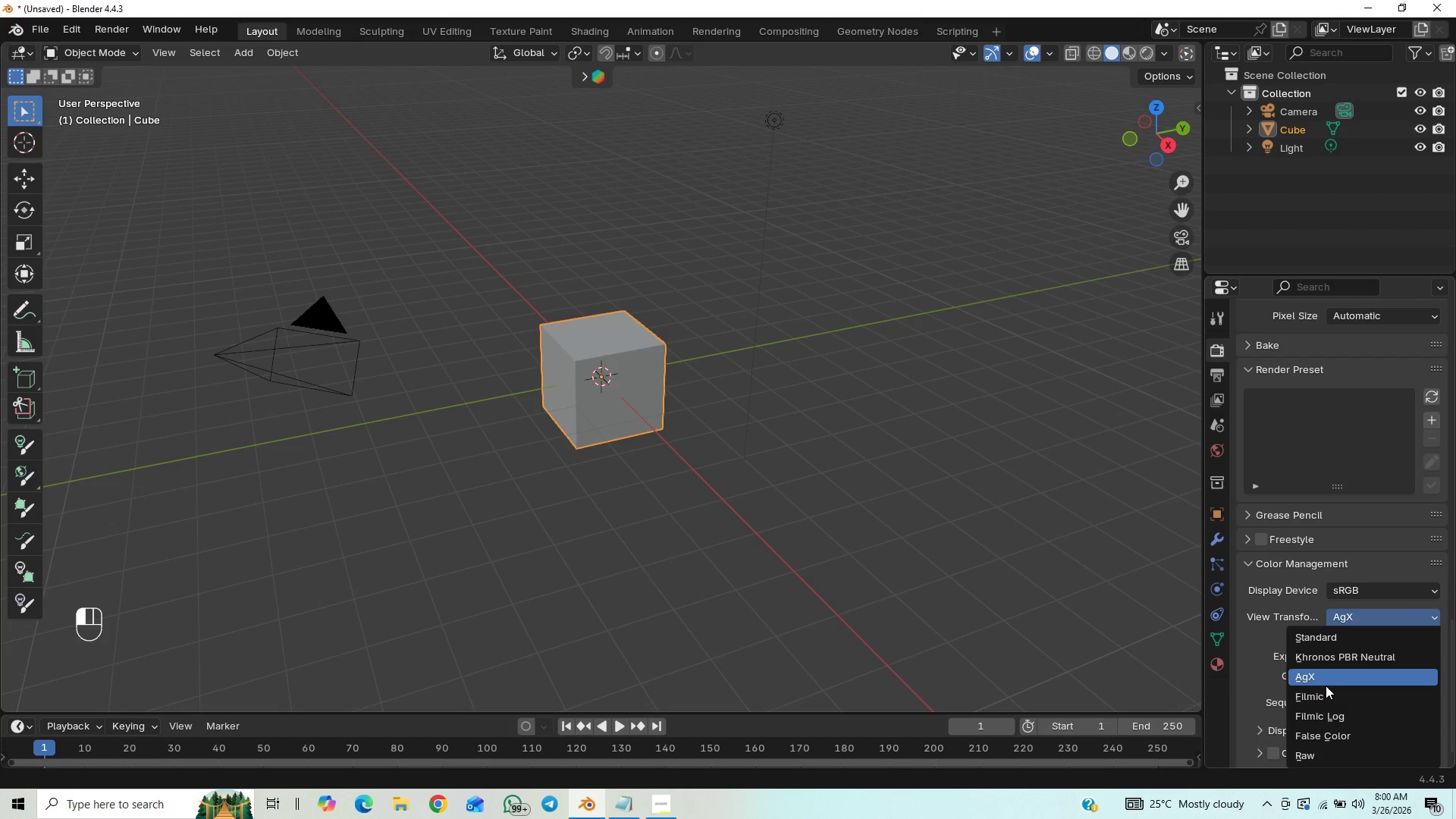 
left_click([1324, 691])
 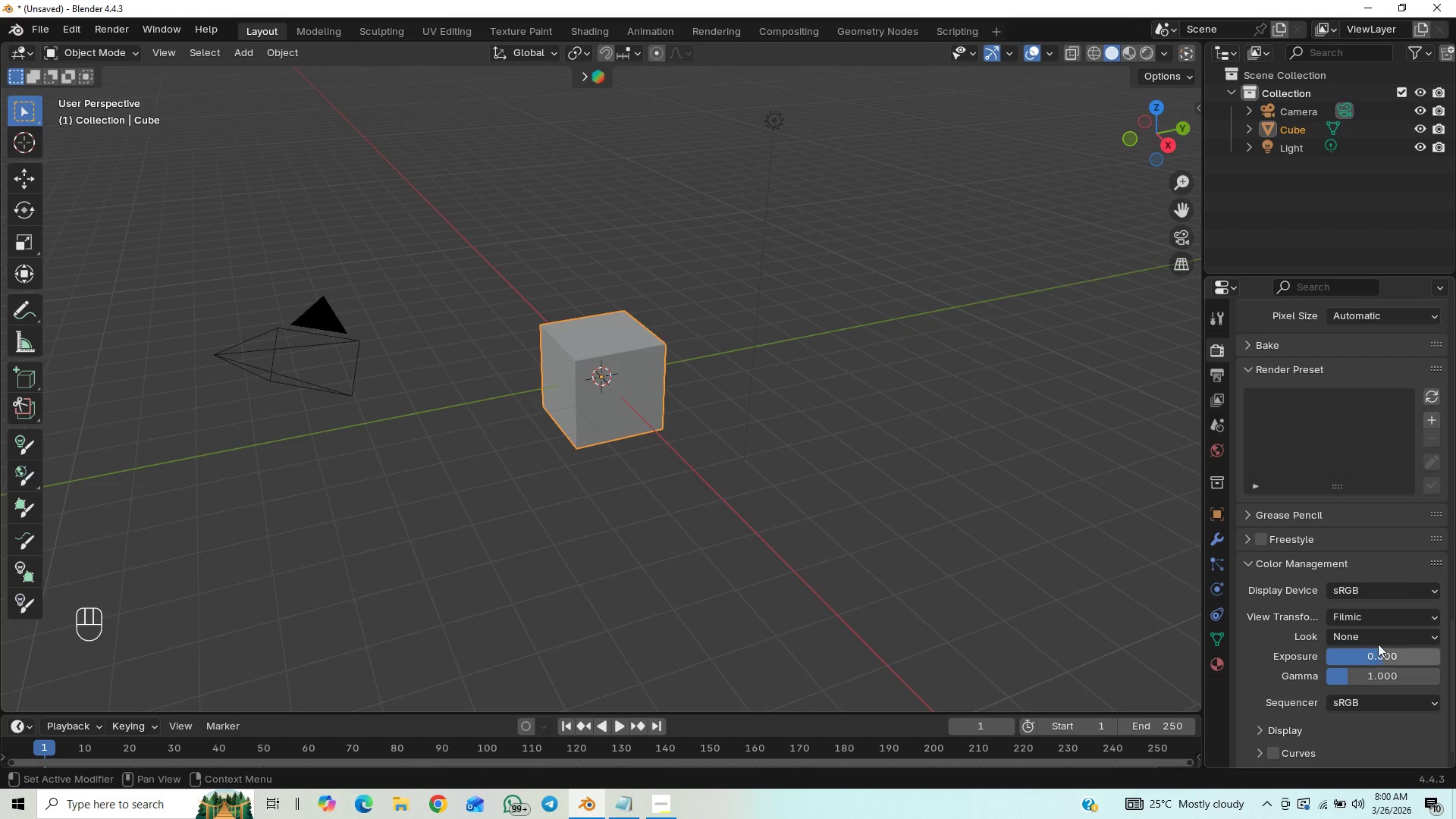 
left_click([1381, 635])
 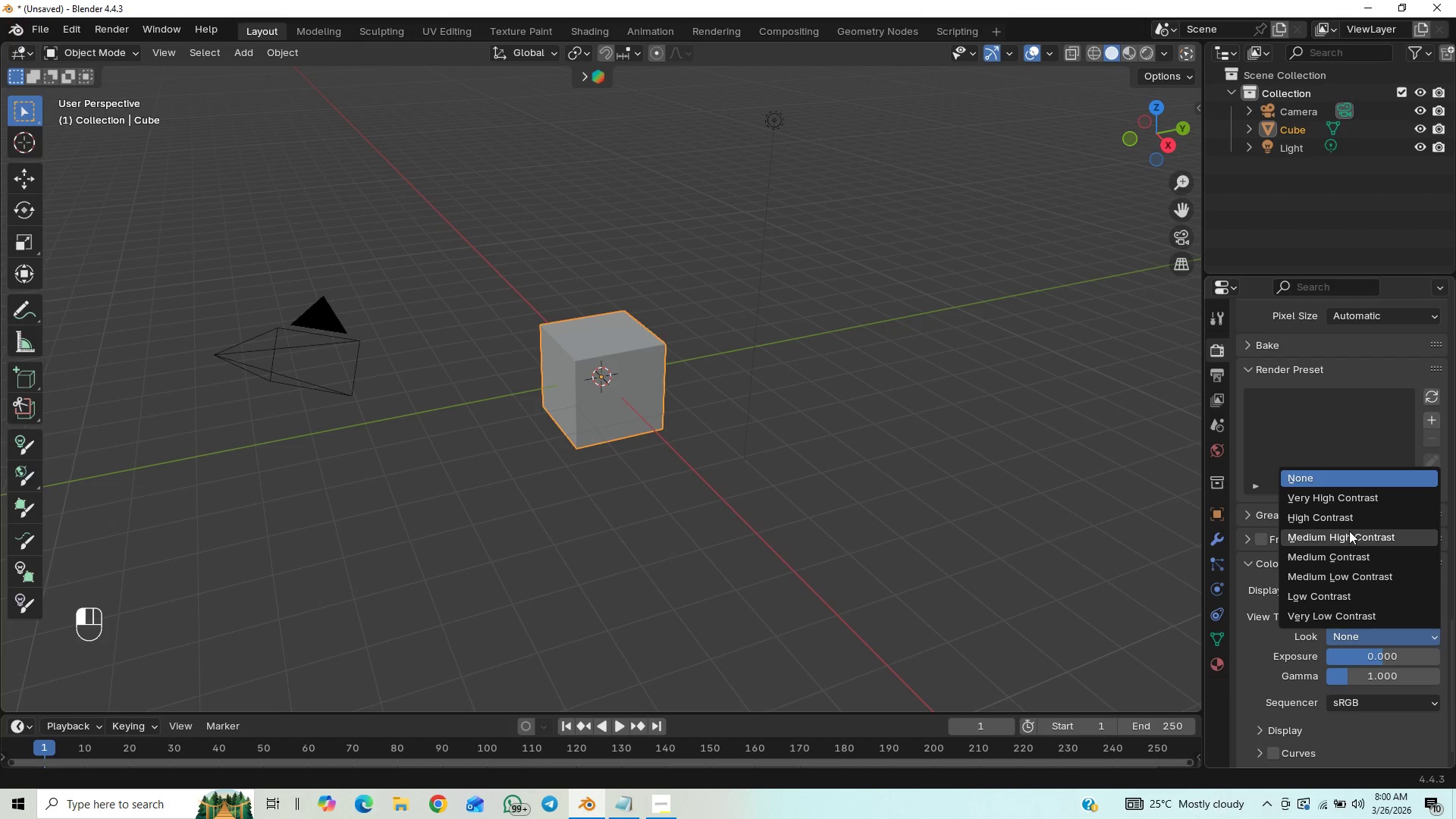 
left_click([1349, 531])
 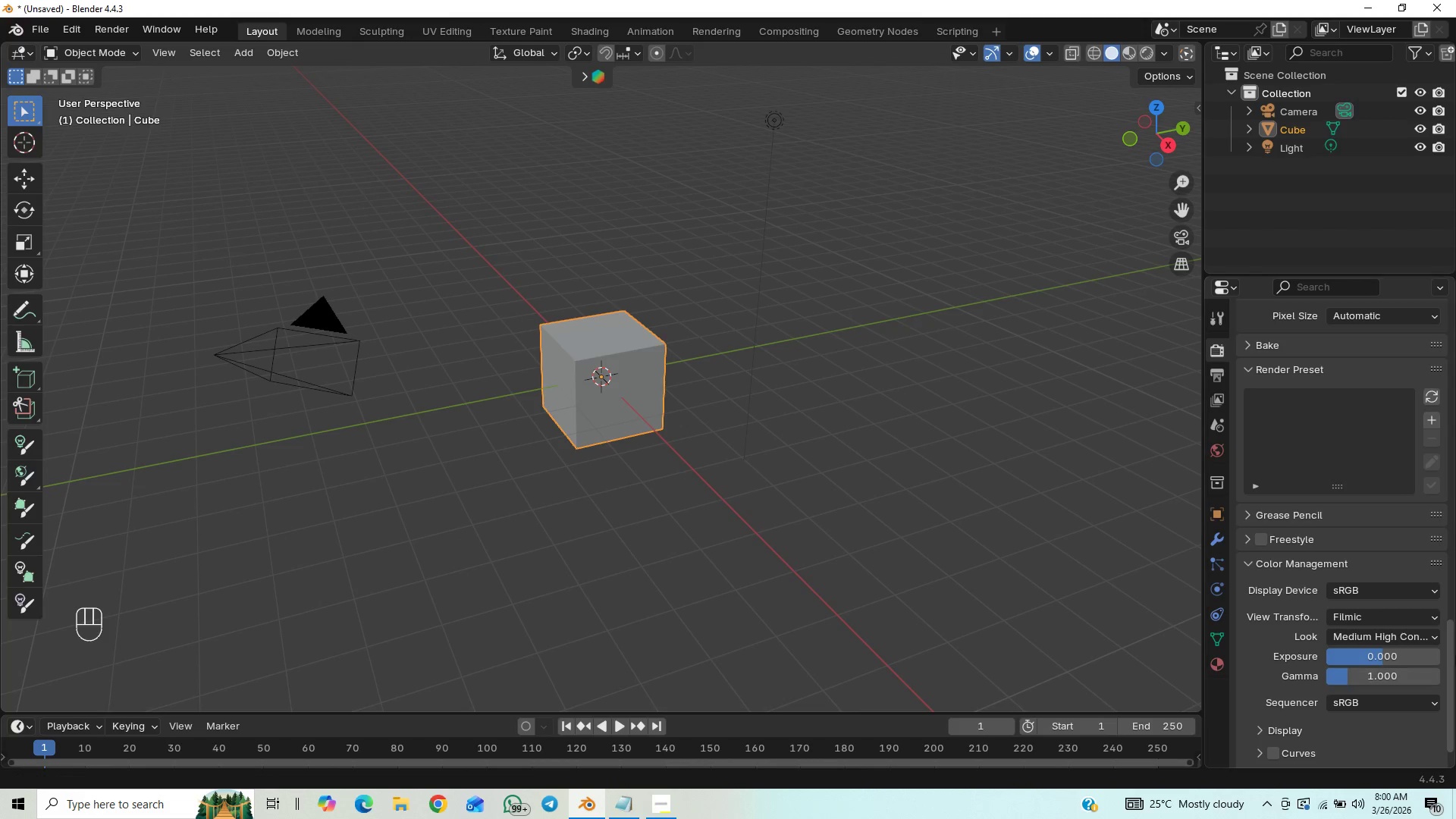 
left_click_drag(start_coordinate=[1455, 648], to_coordinate=[1451, 701])
 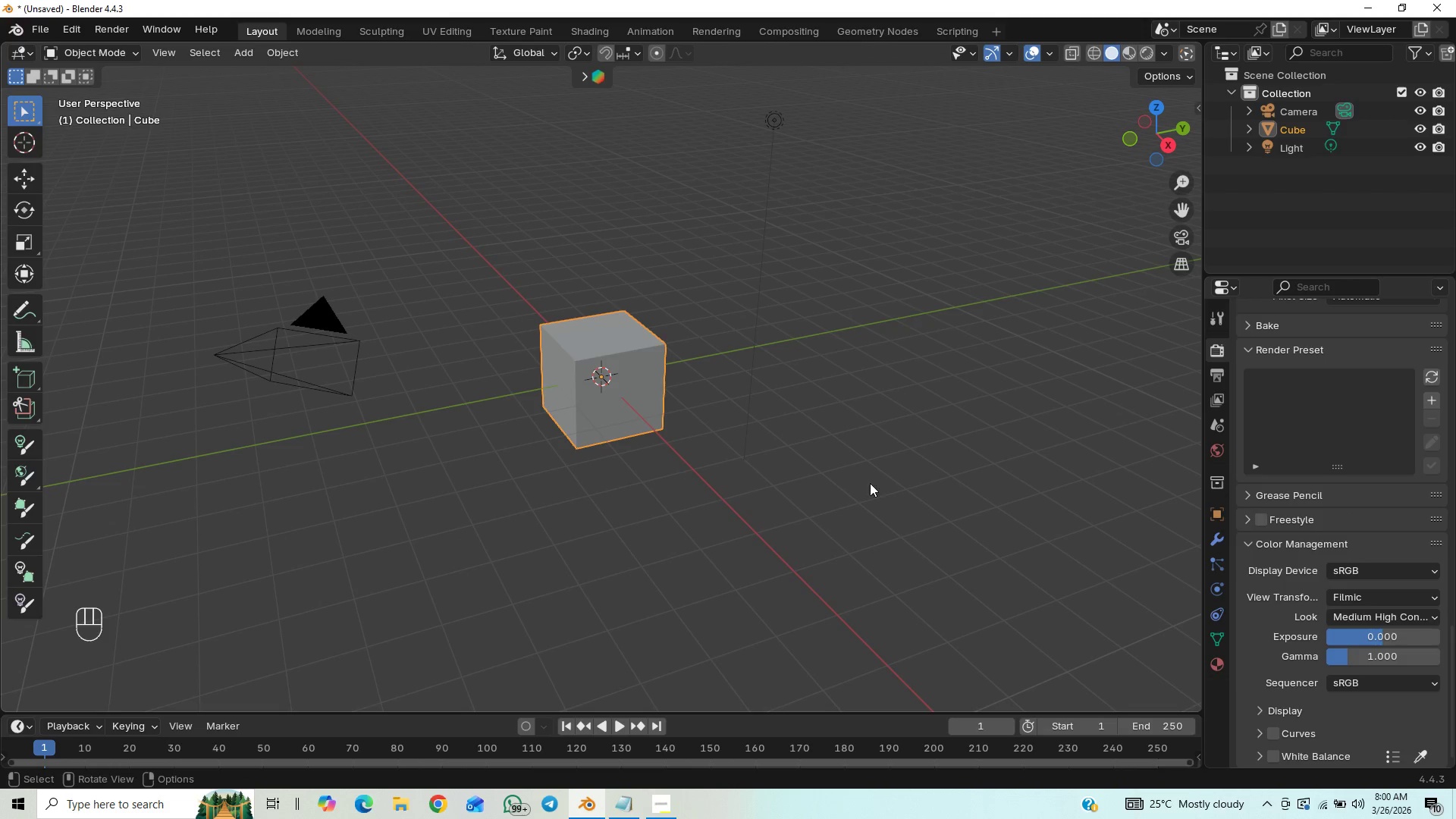 
key(Control+S)
 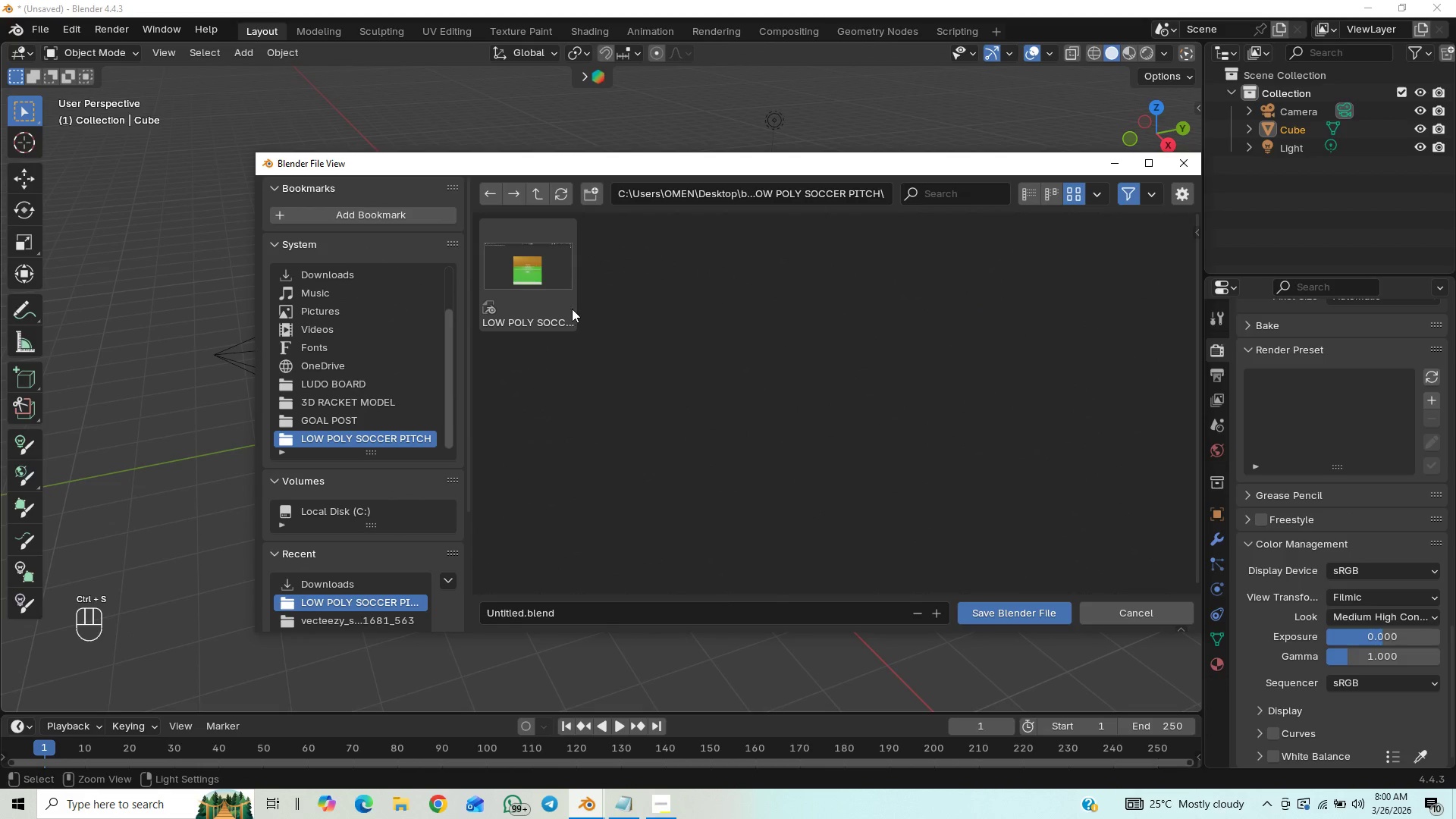 
left_click([539, 193])
 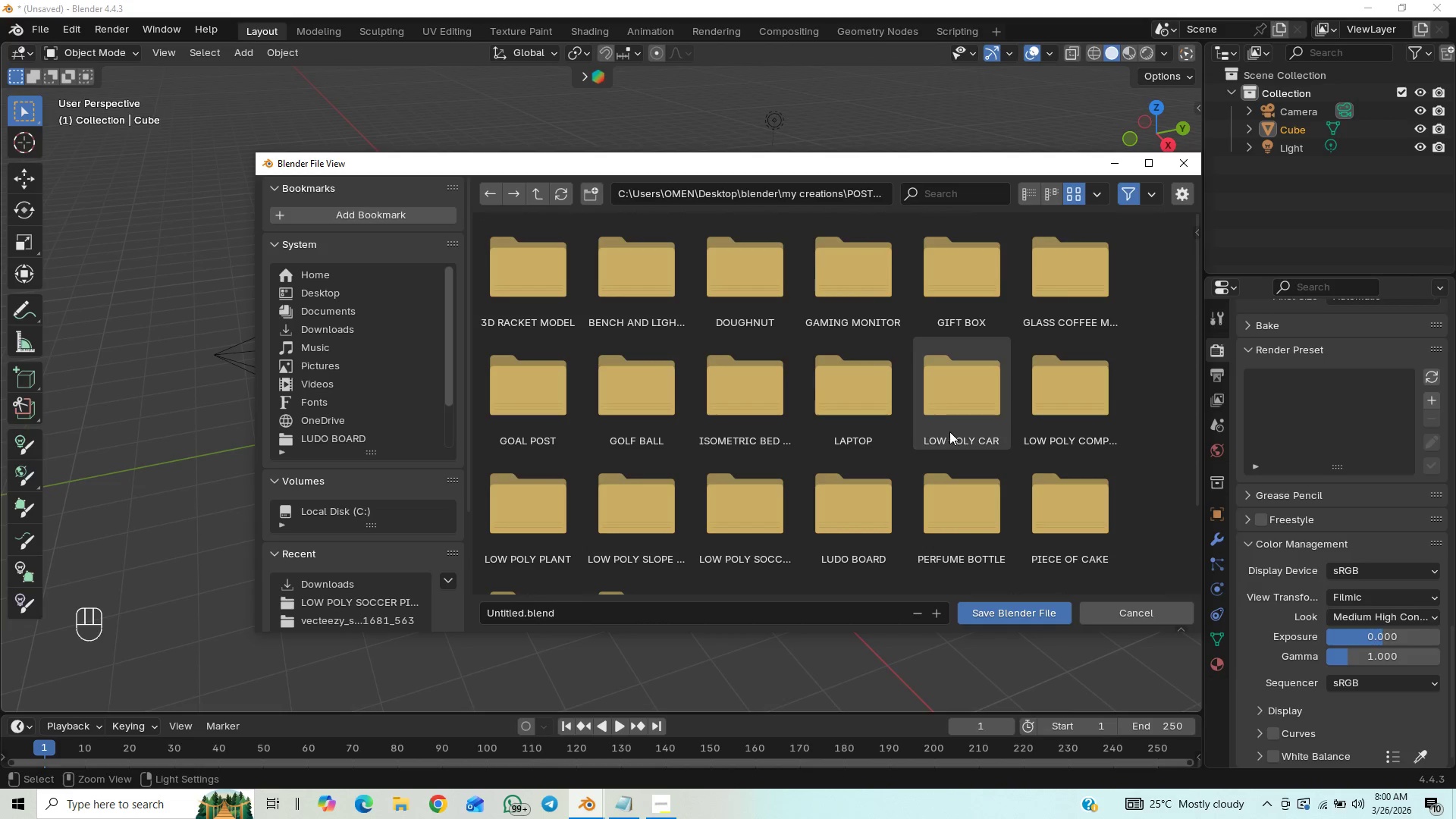 
wait(10.53)
 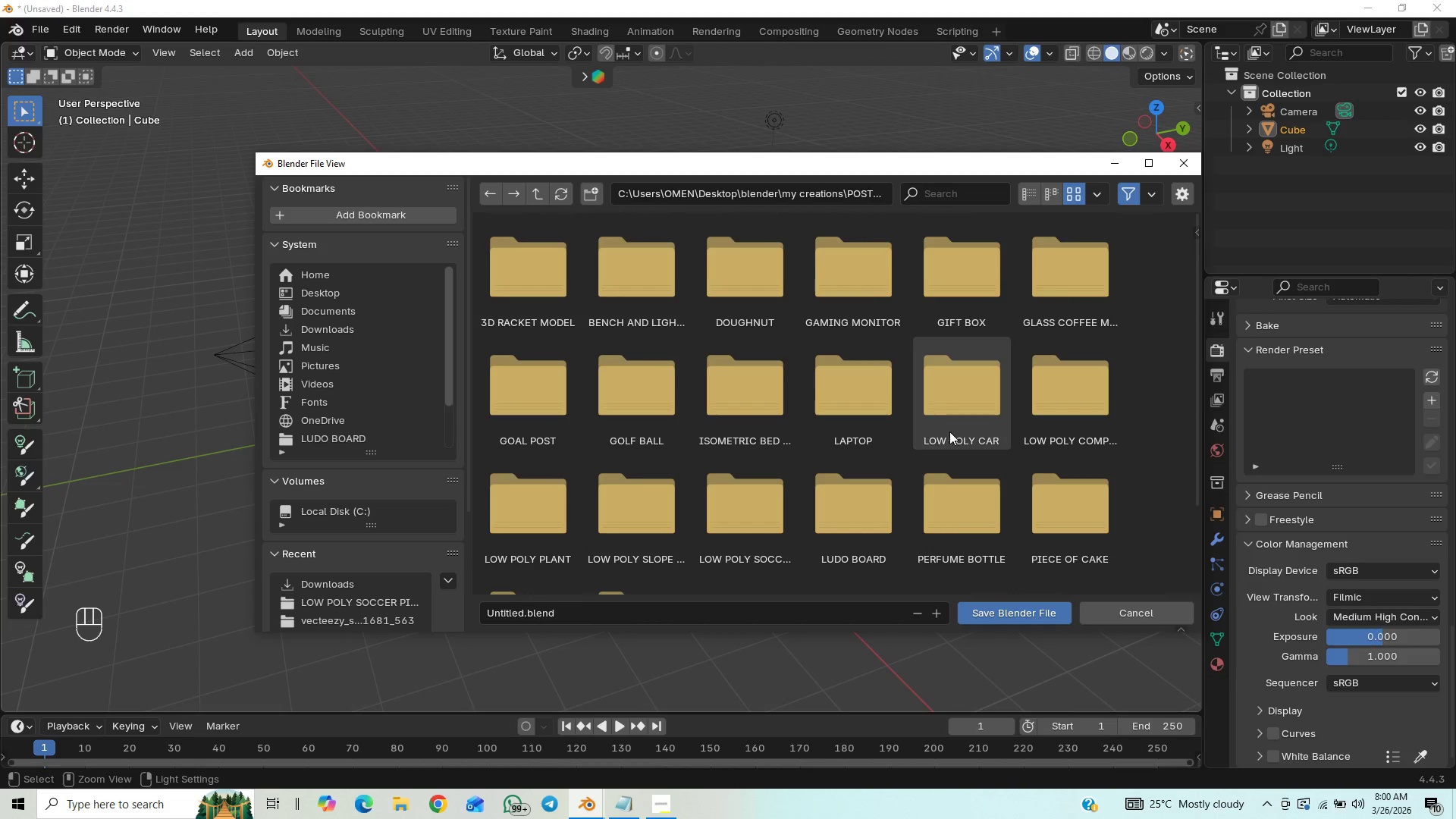 
mouse_move([576, 595])
 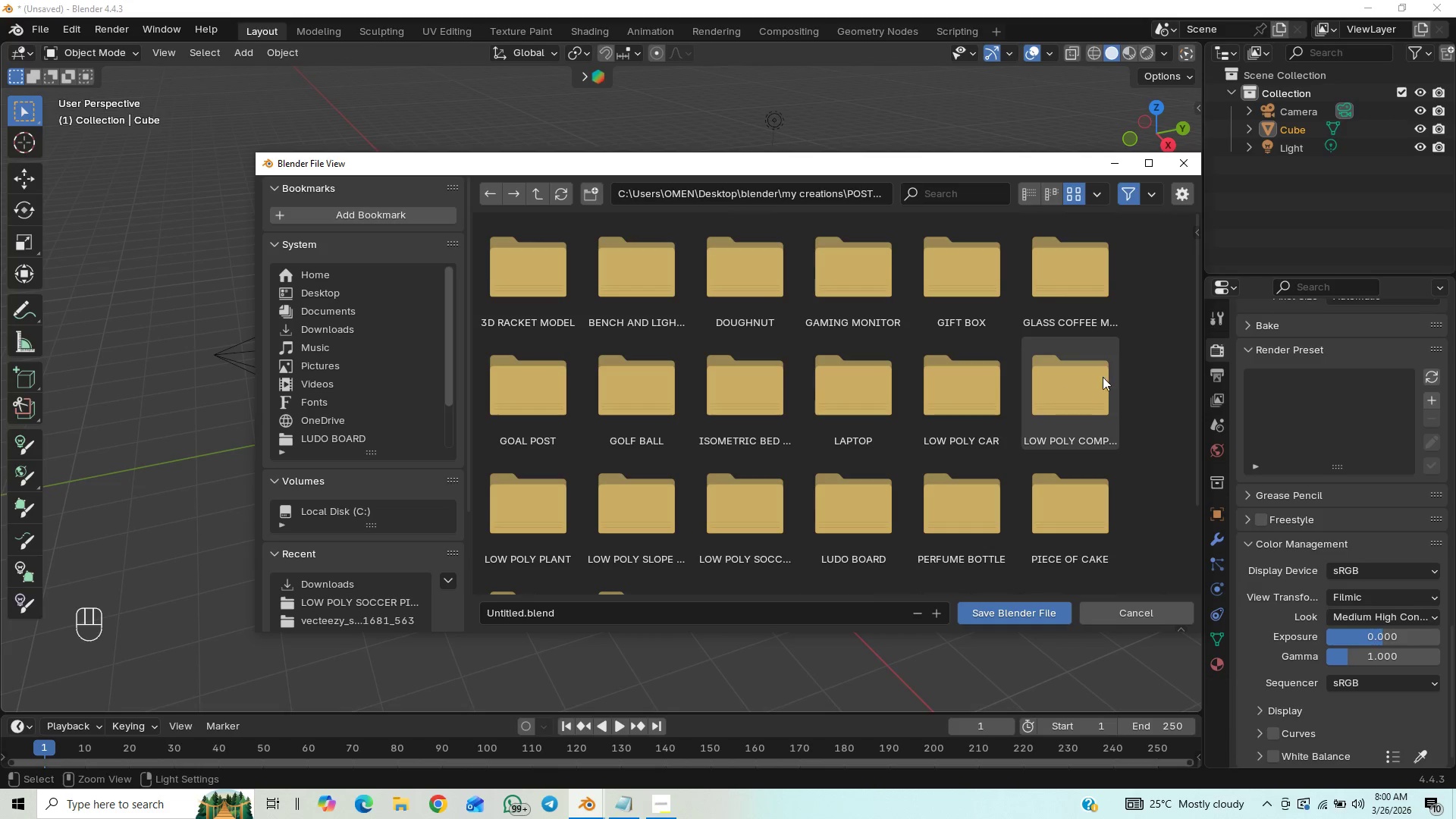 
left_click_drag(start_coordinate=[1197, 387], to_coordinate=[1169, 519])
 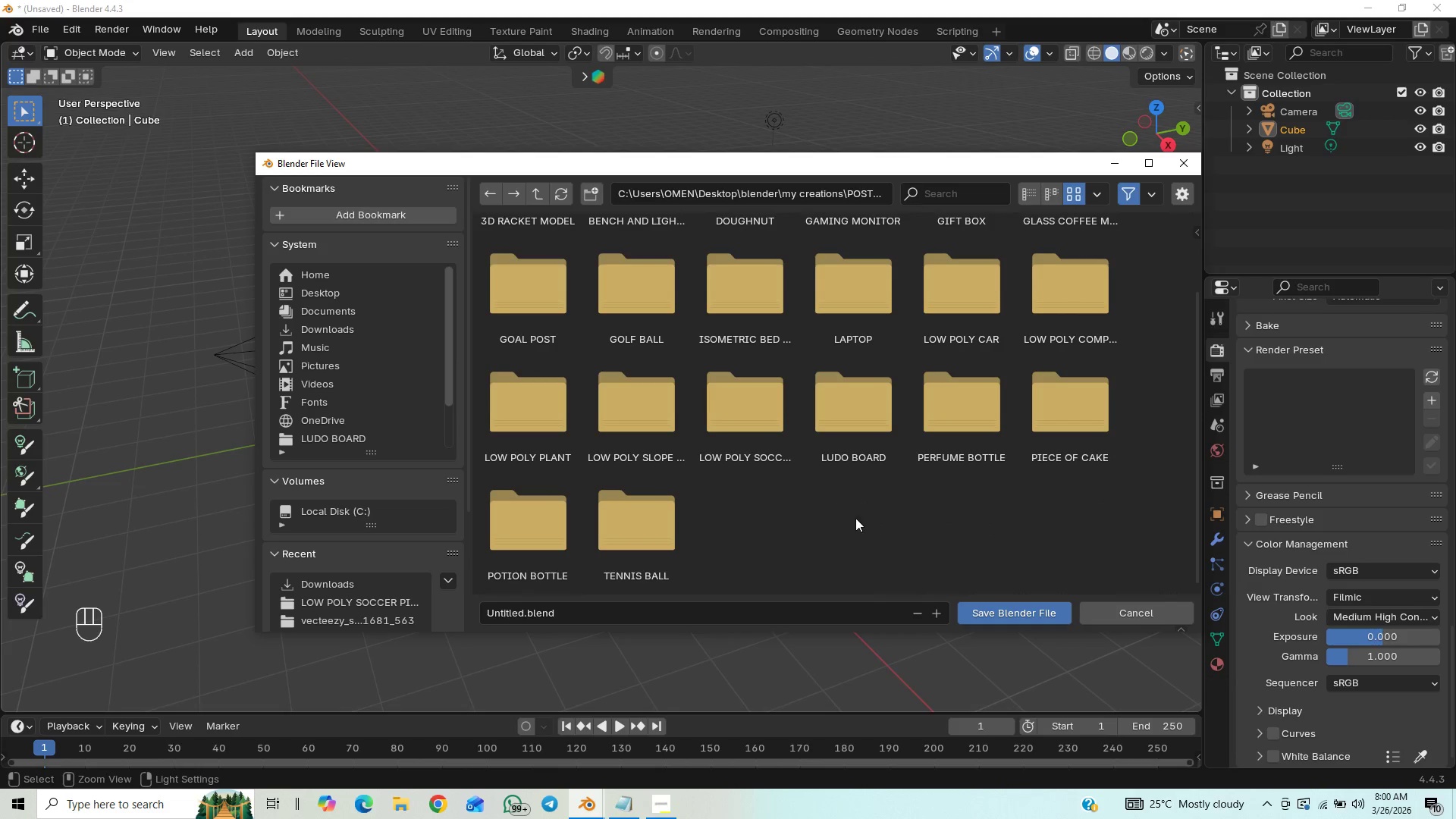 
right_click([833, 518])
 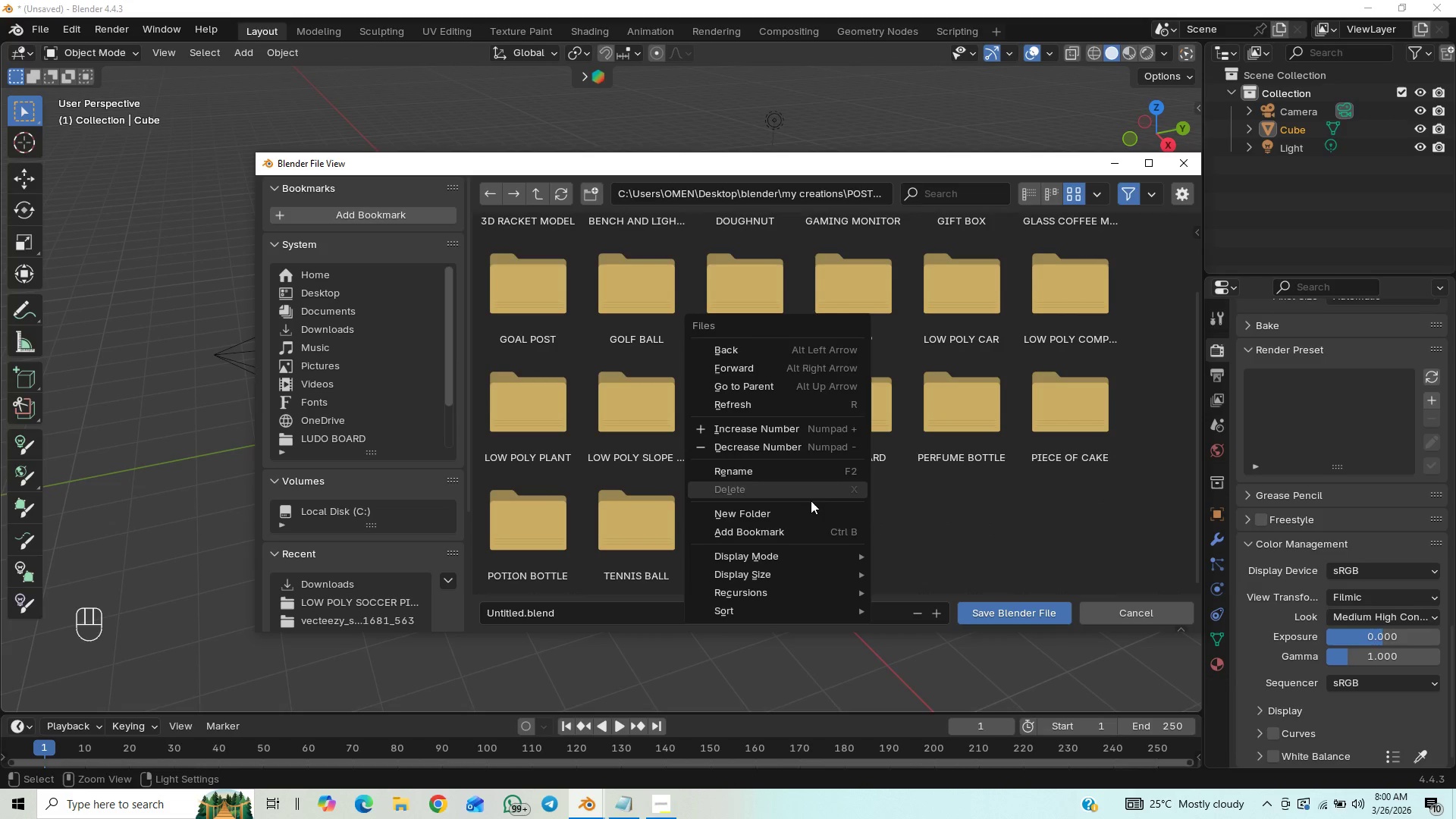 
left_click([809, 509])
 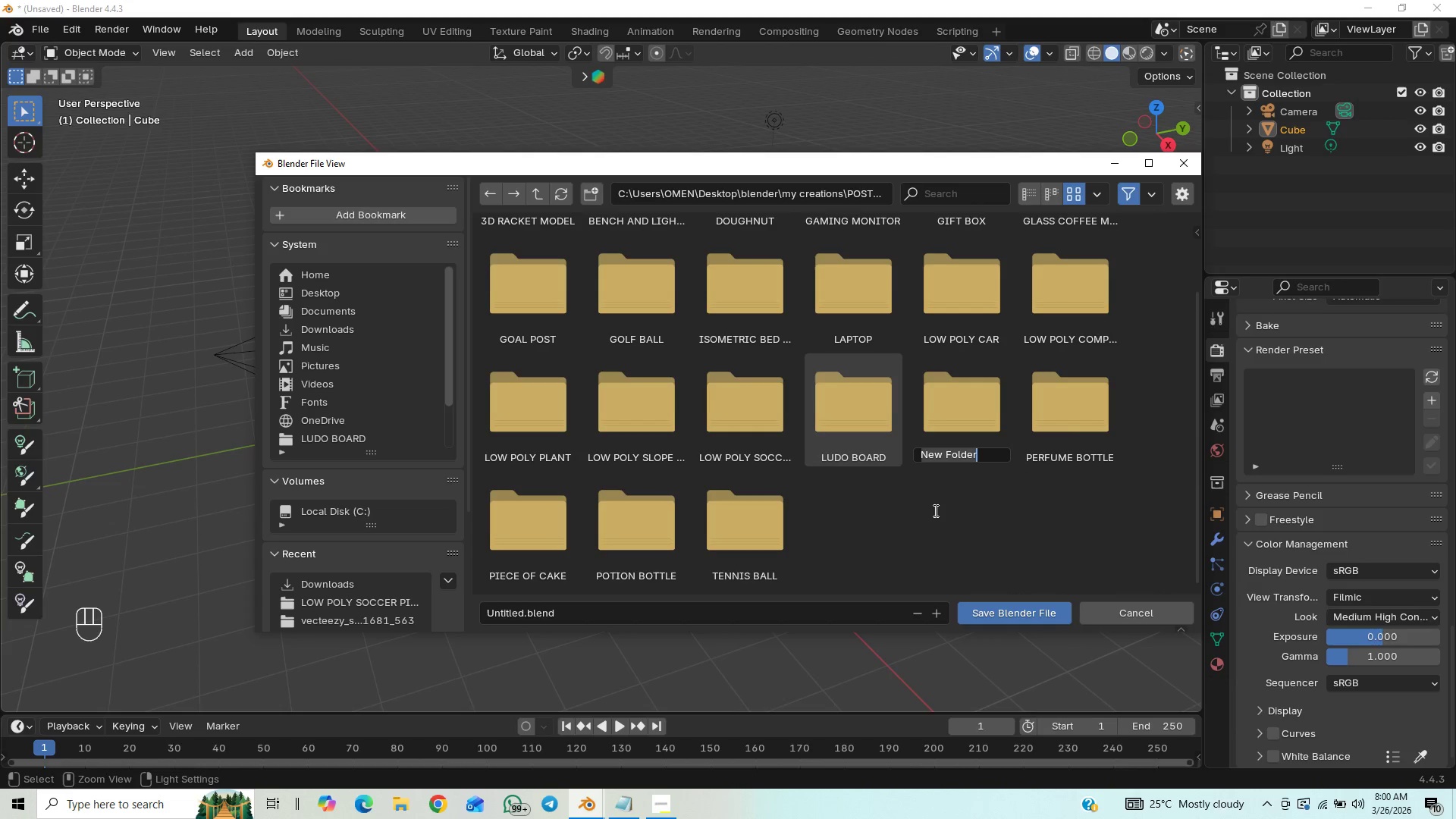 
wait(16.09)
 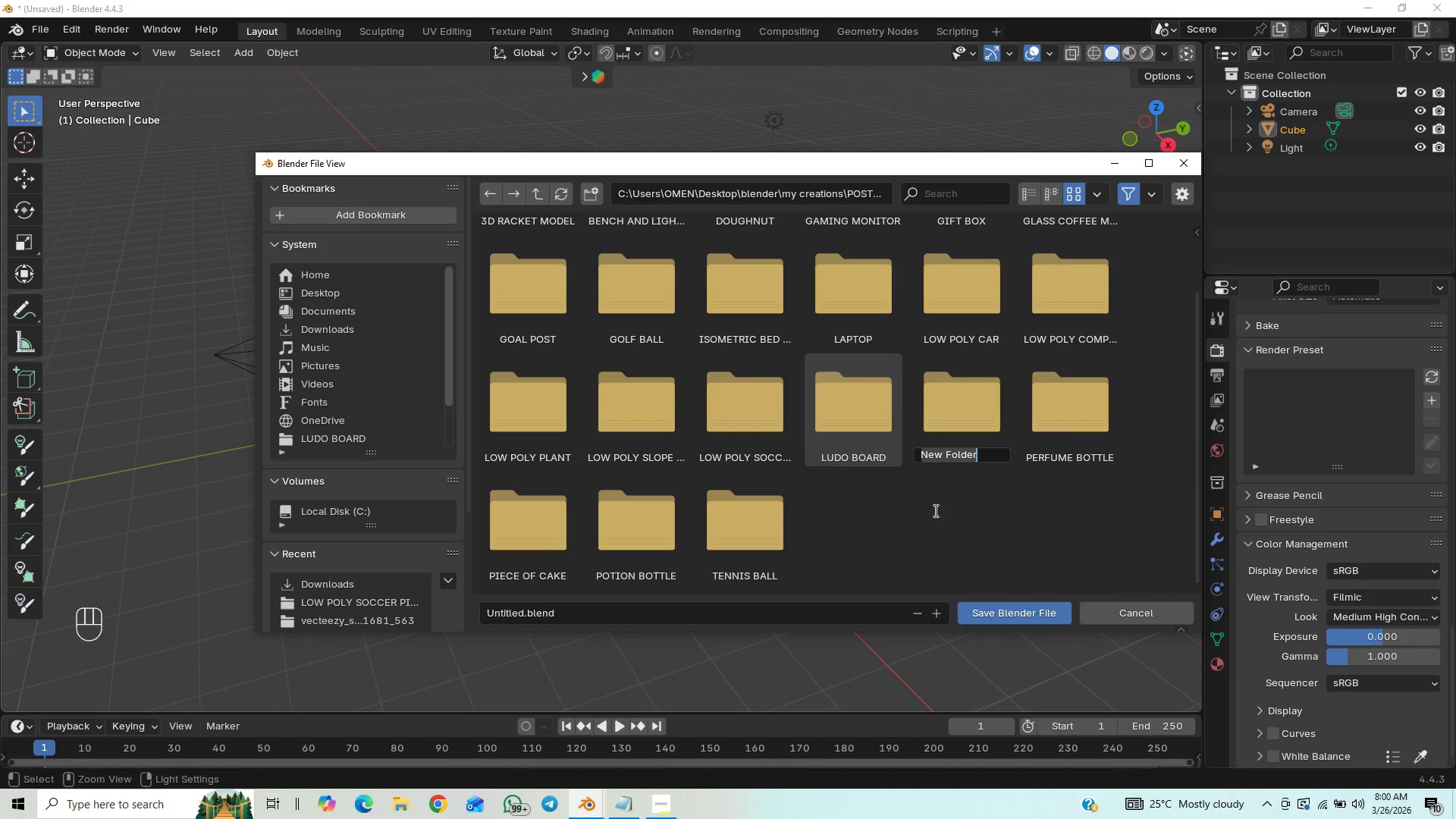 
key(1)
 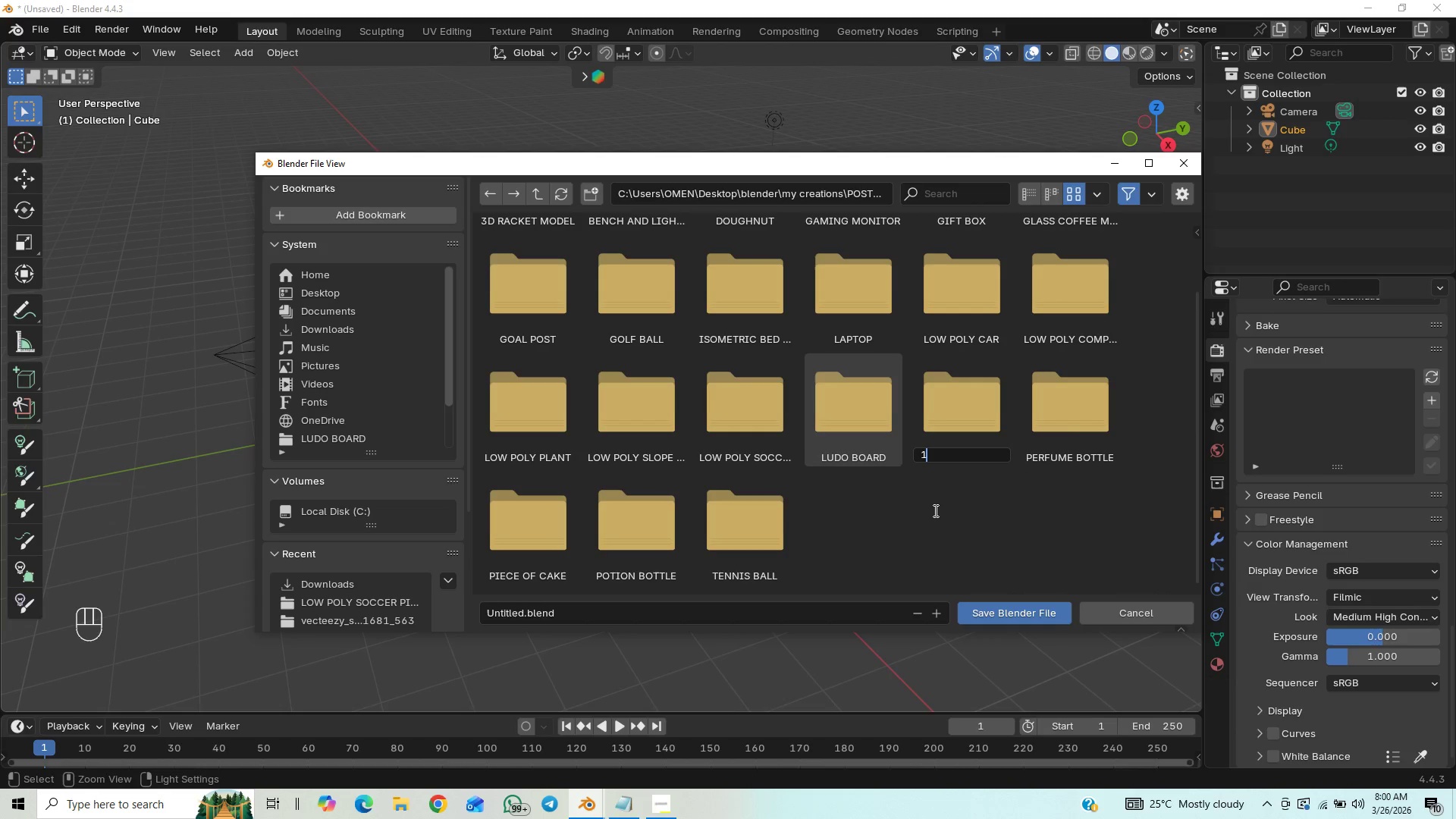 
key(Backspace)
 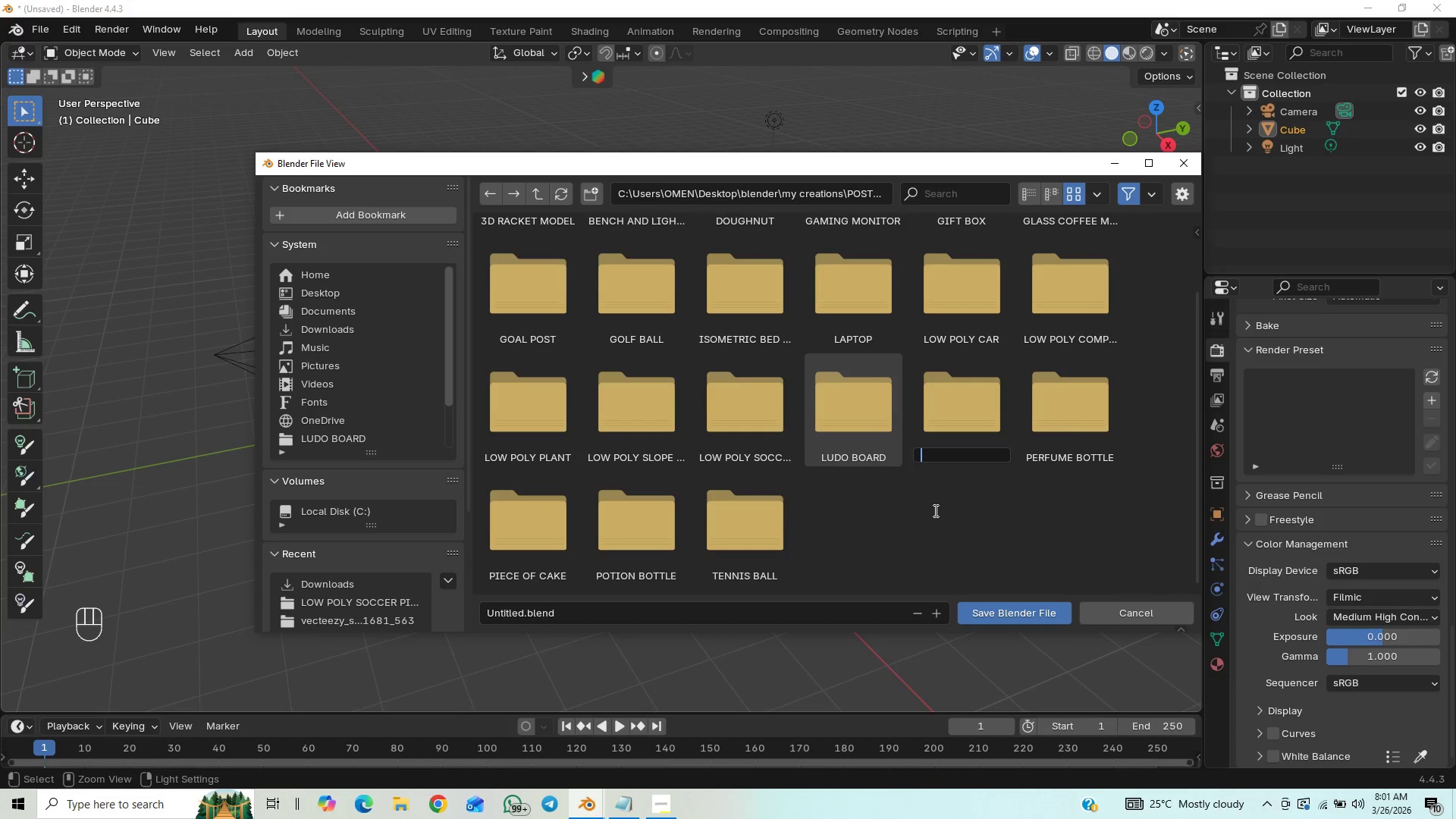 
key(2)
 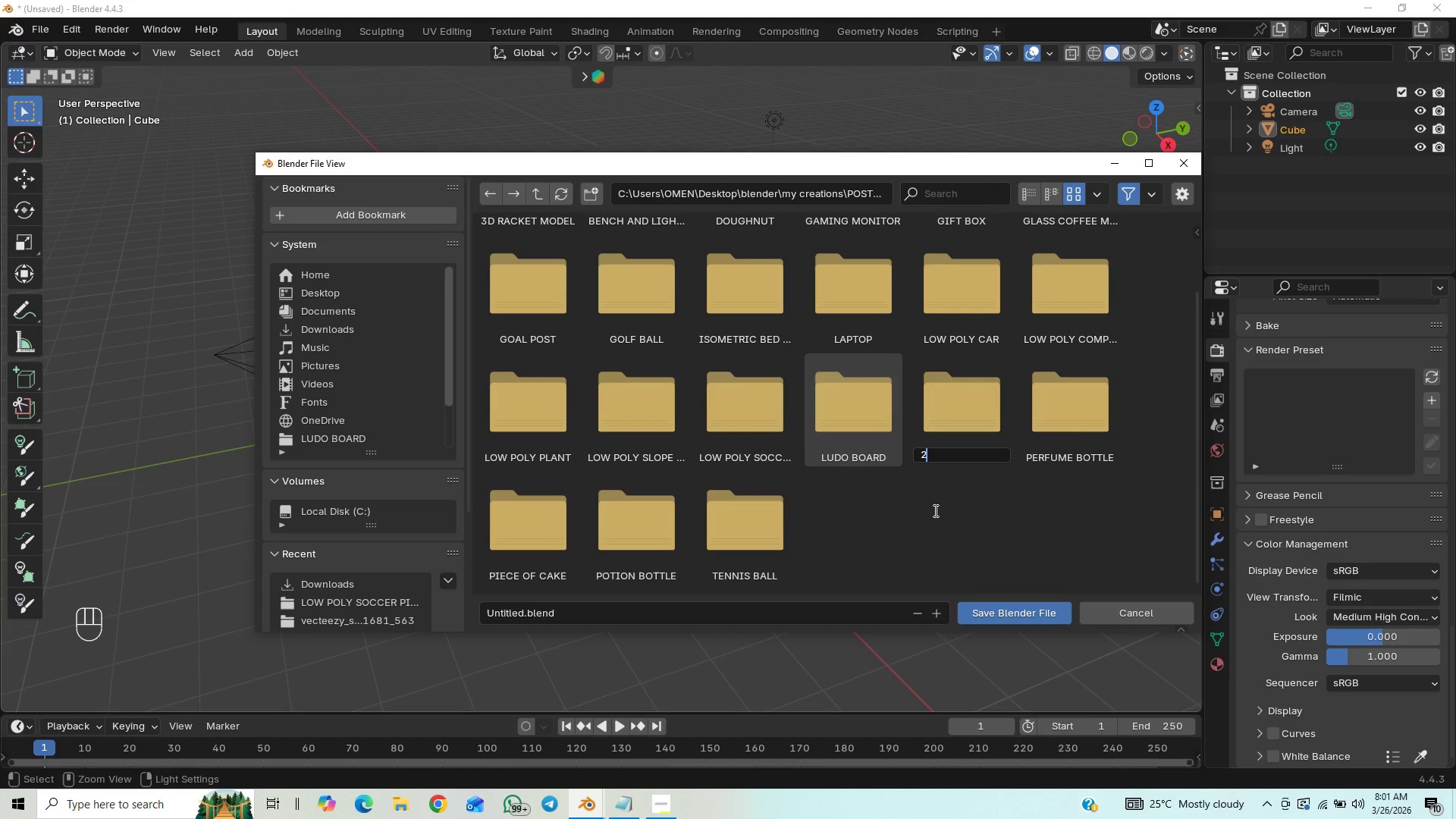 
key(Backspace)
 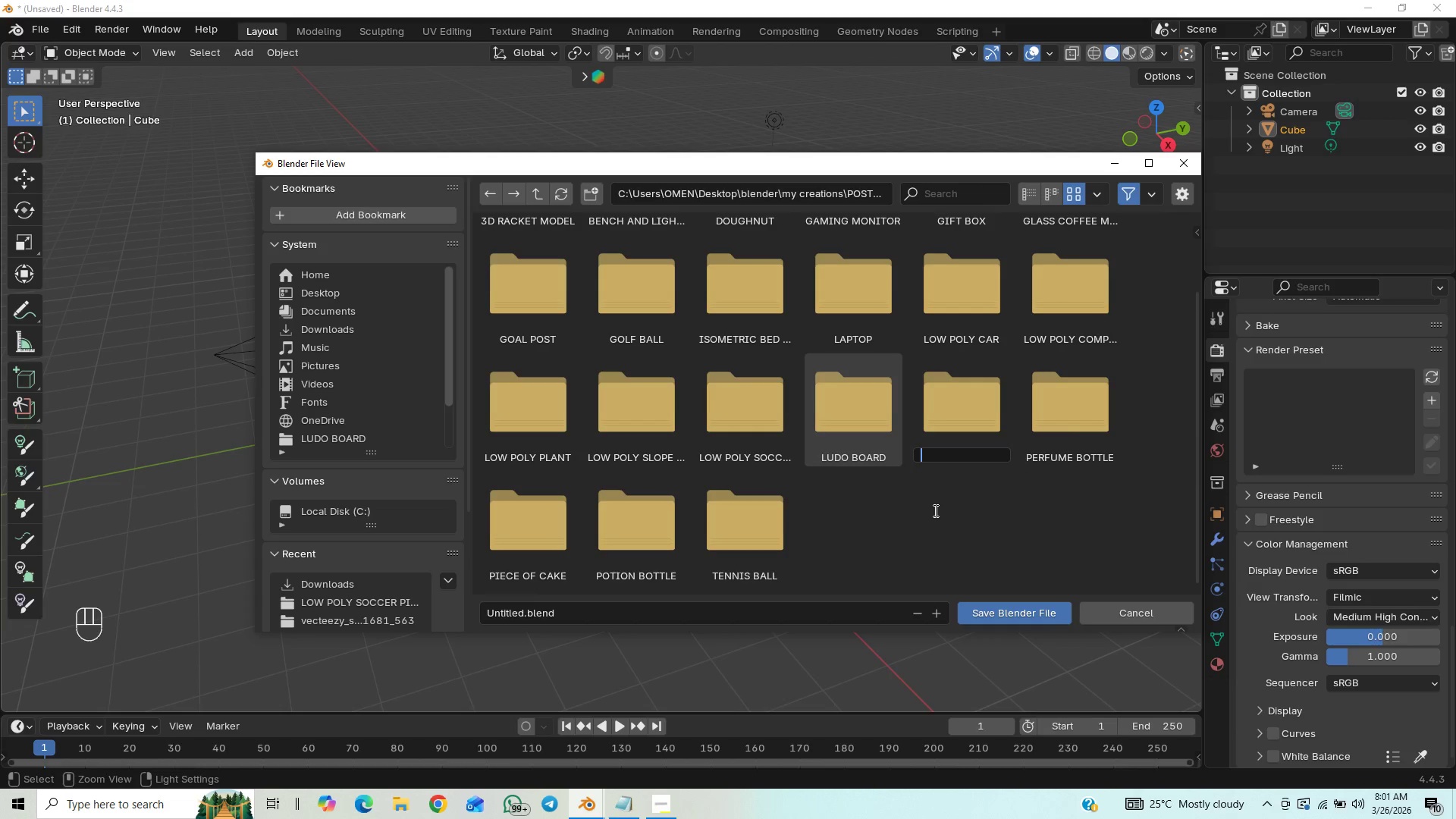 
key(1)
 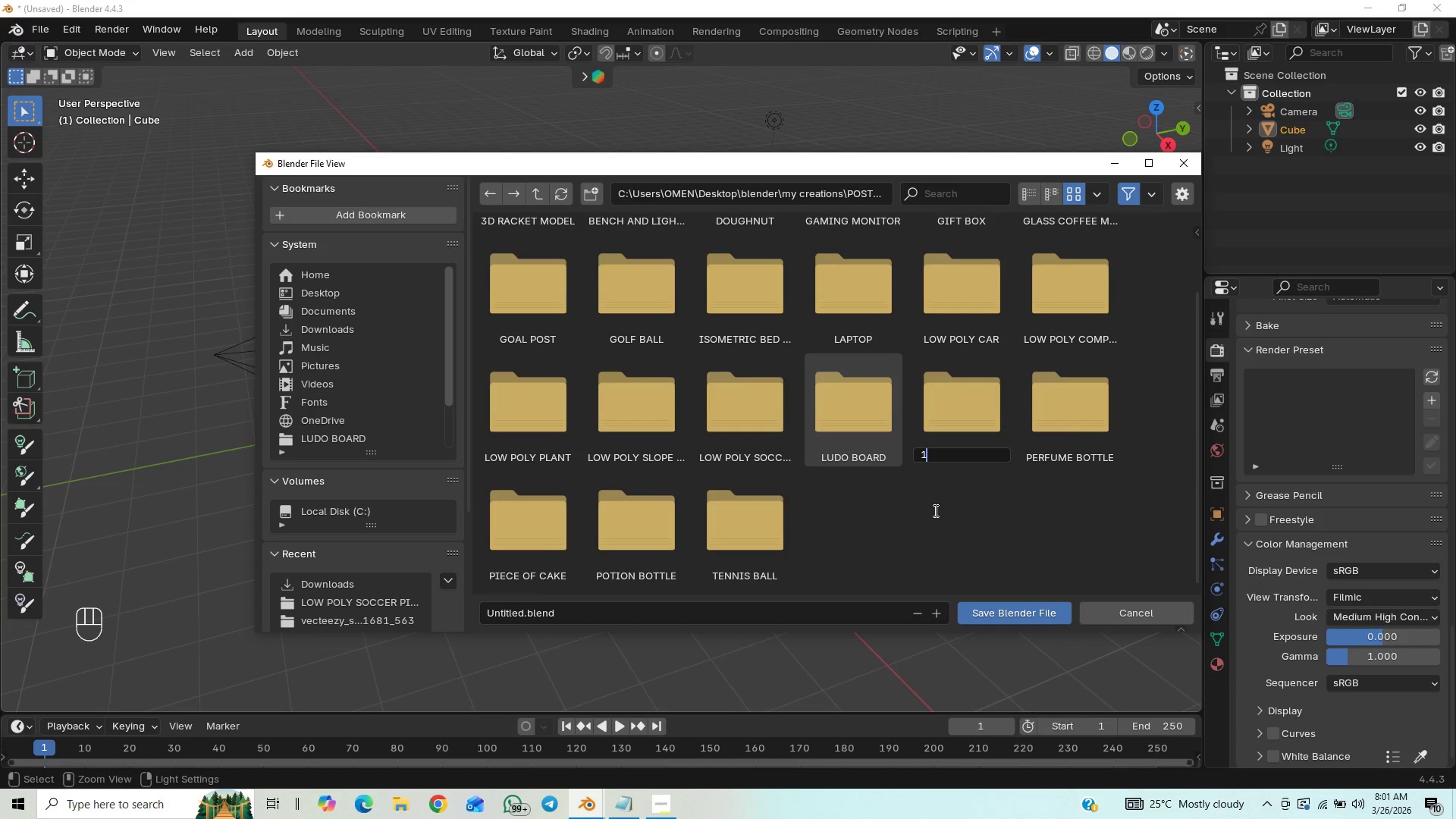 
key(Backspace)
 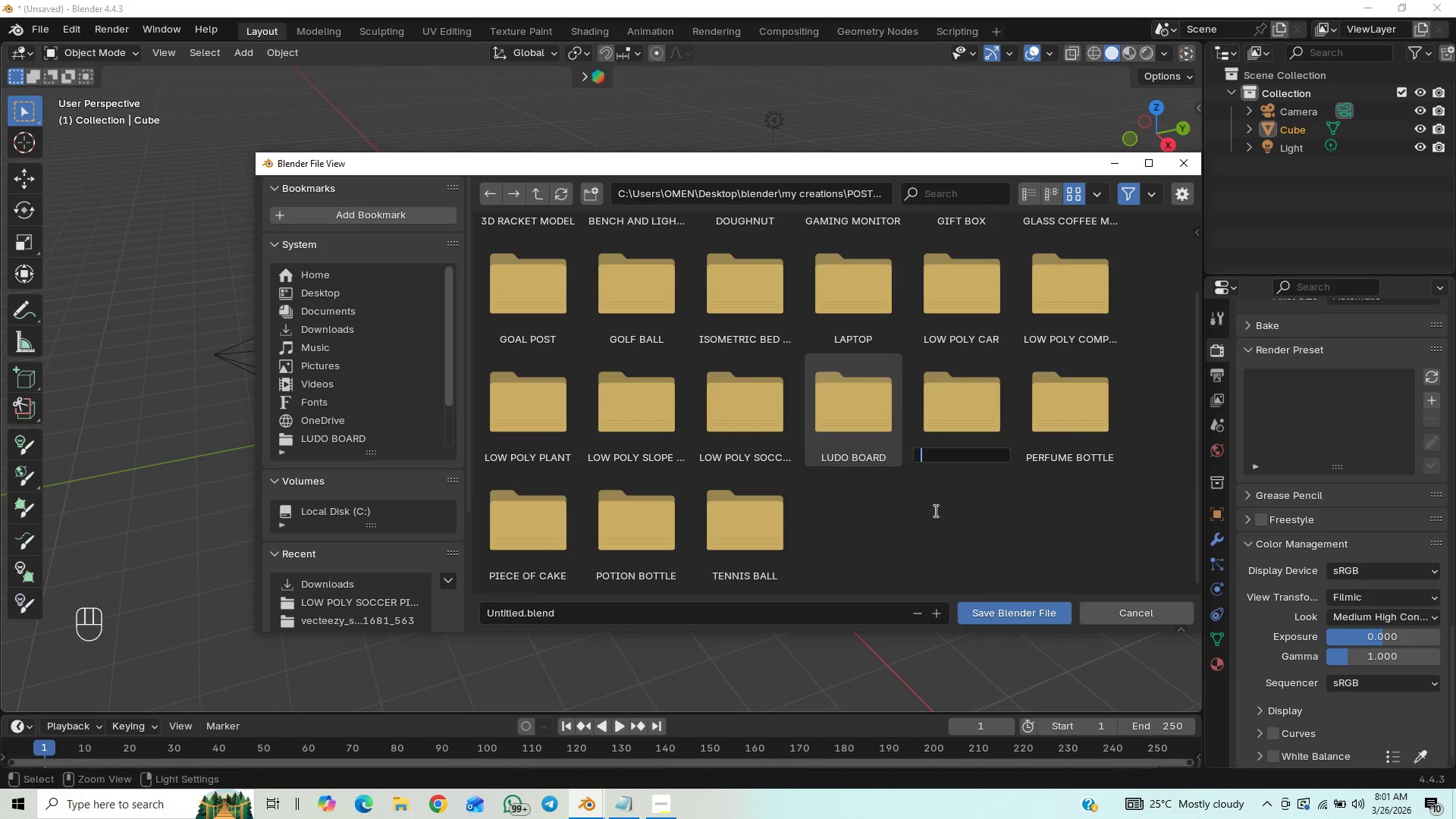 
key(0)
 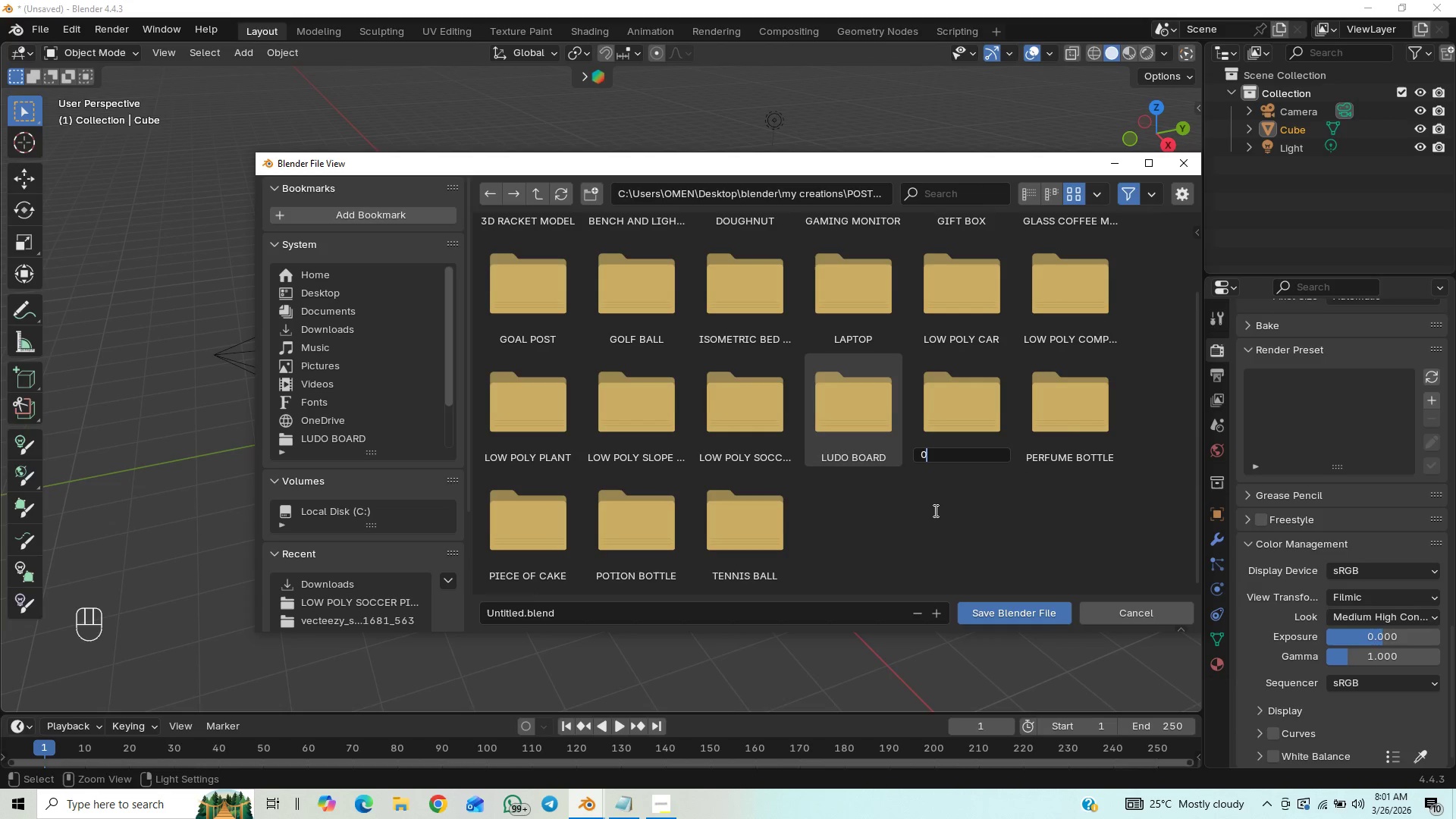 
key(Backspace)
 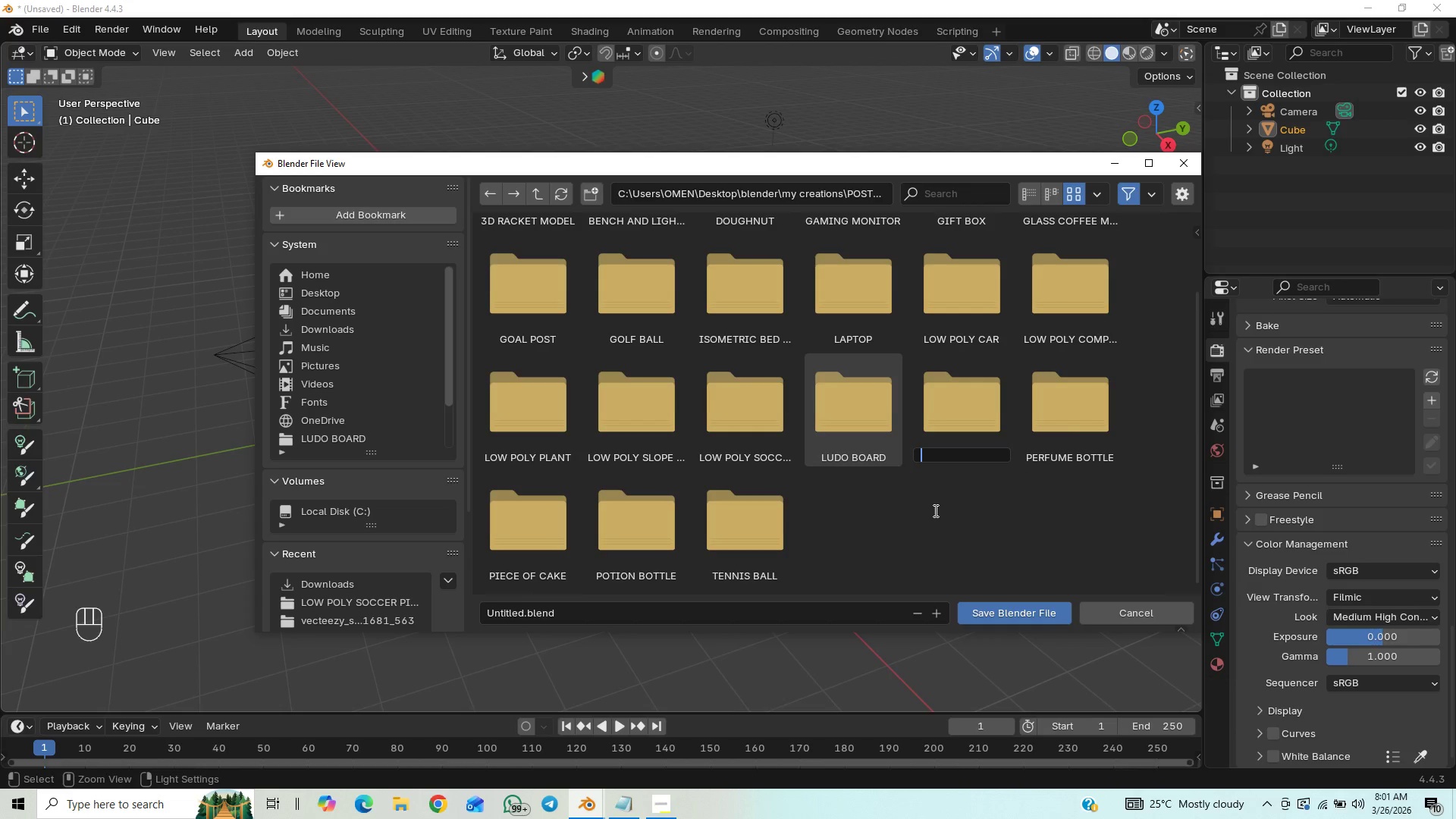 
key(F)
 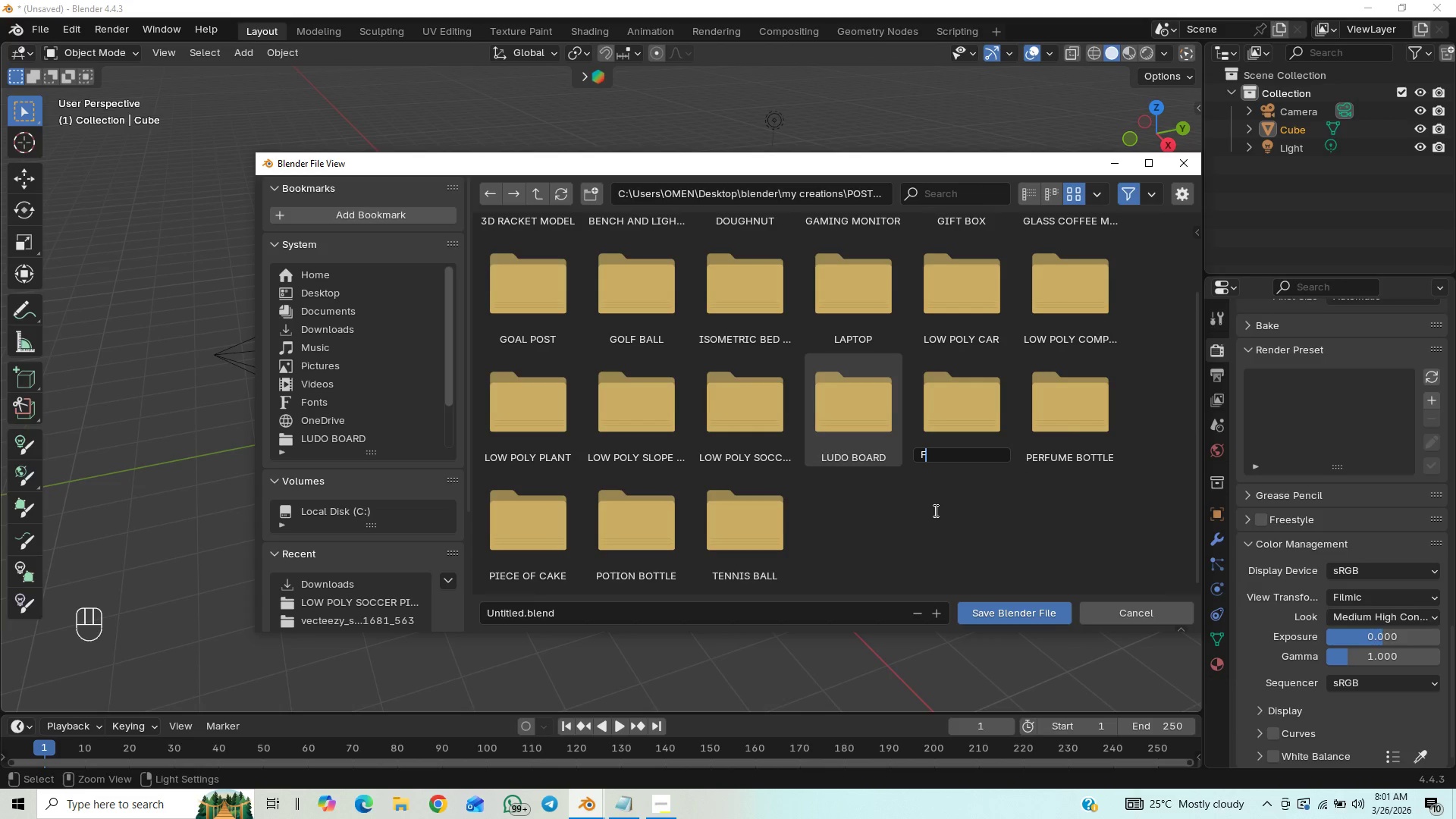 
key(Backspace)
 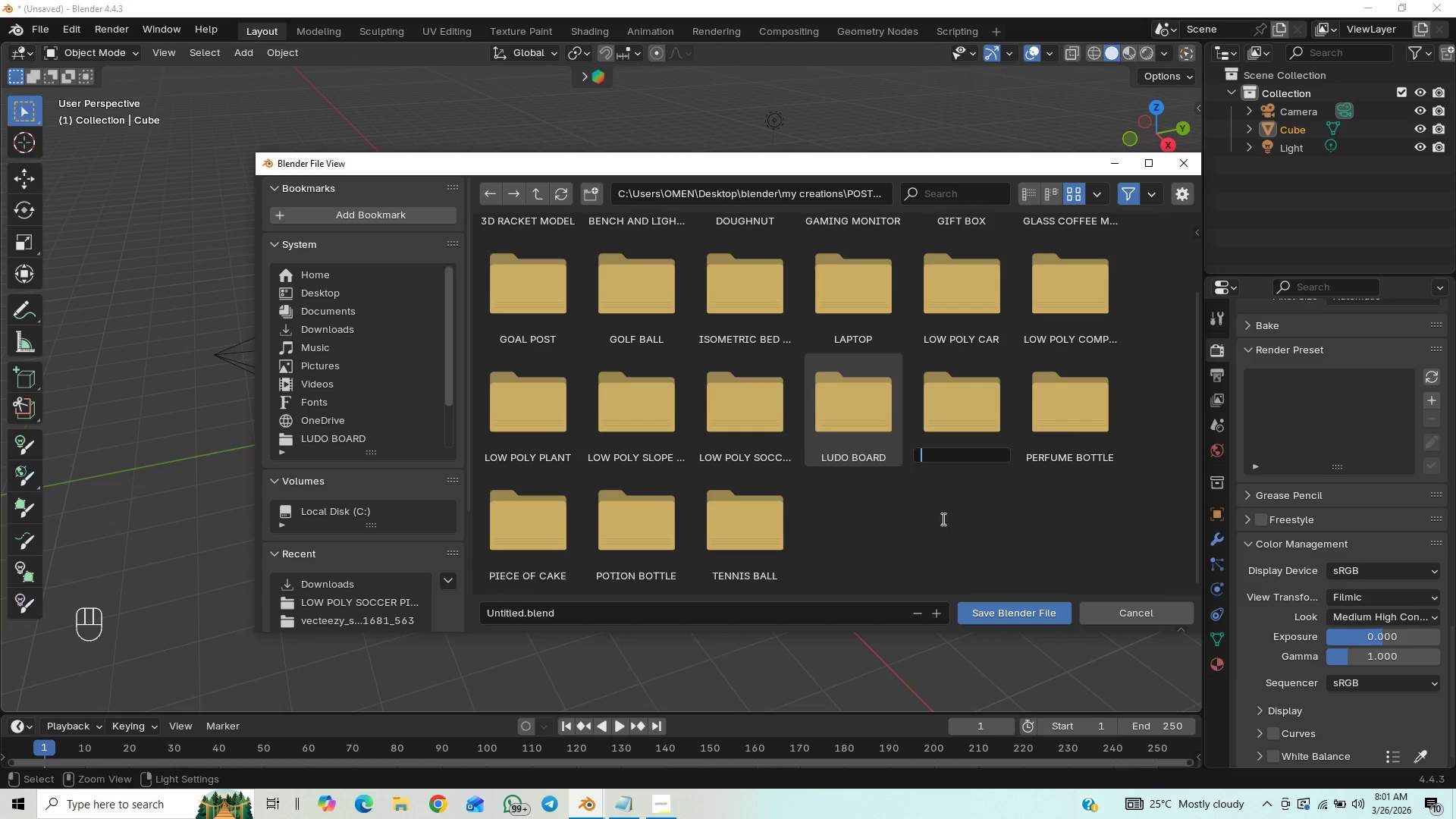 
type(ener)
 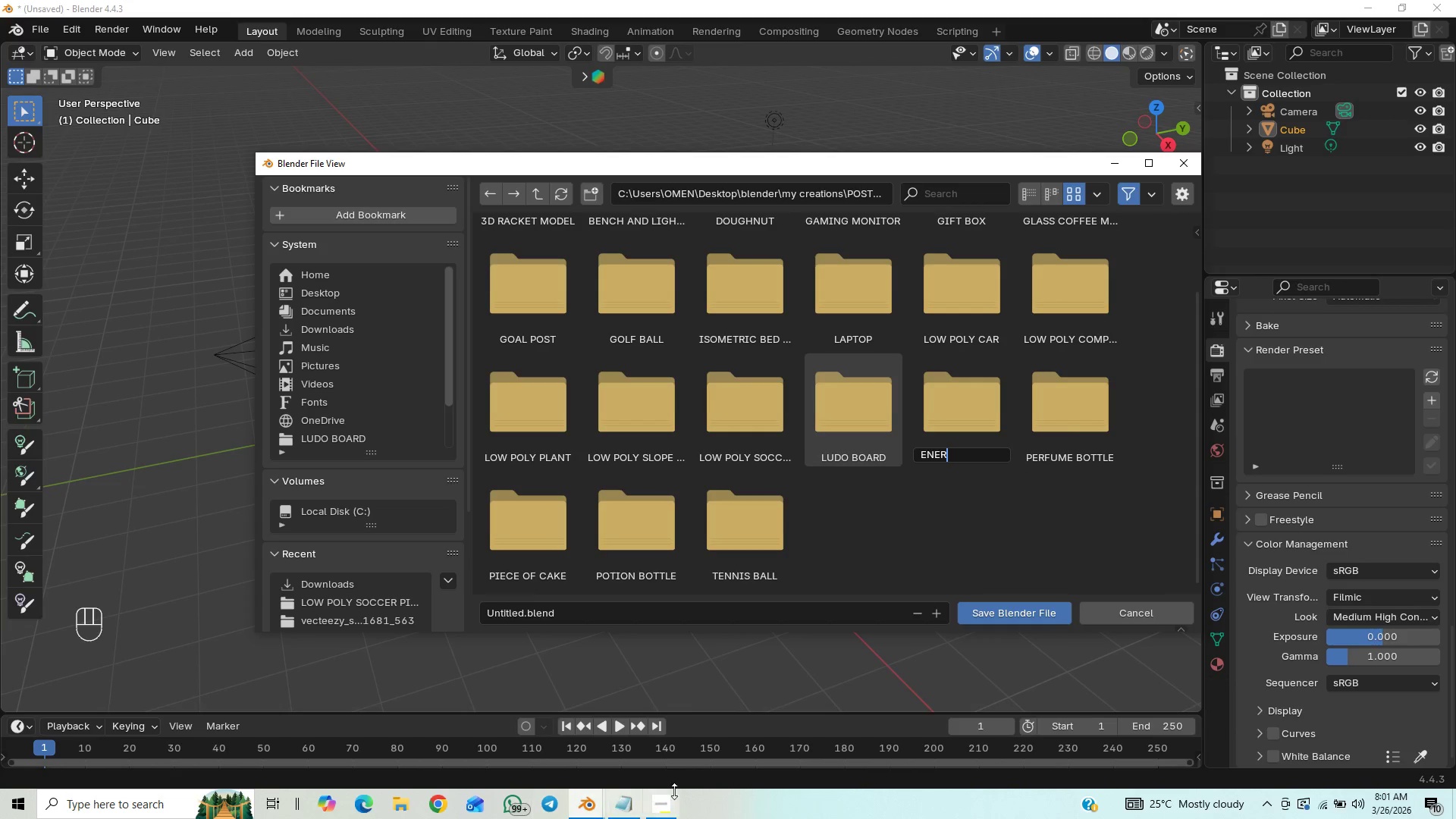 
left_click([670, 804])